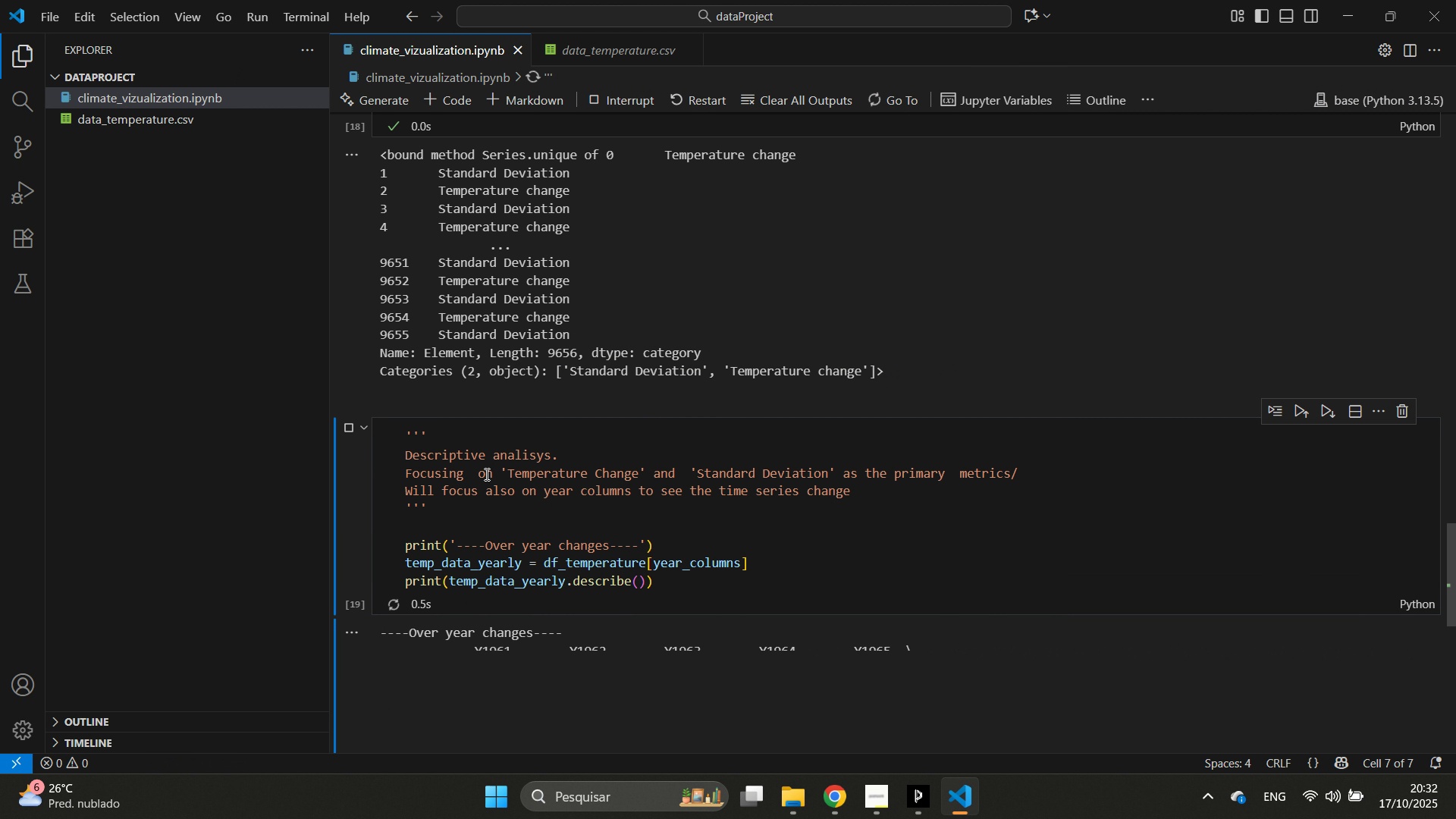 
scroll: coordinate [639, 448], scroll_direction: down, amount: 13.0
 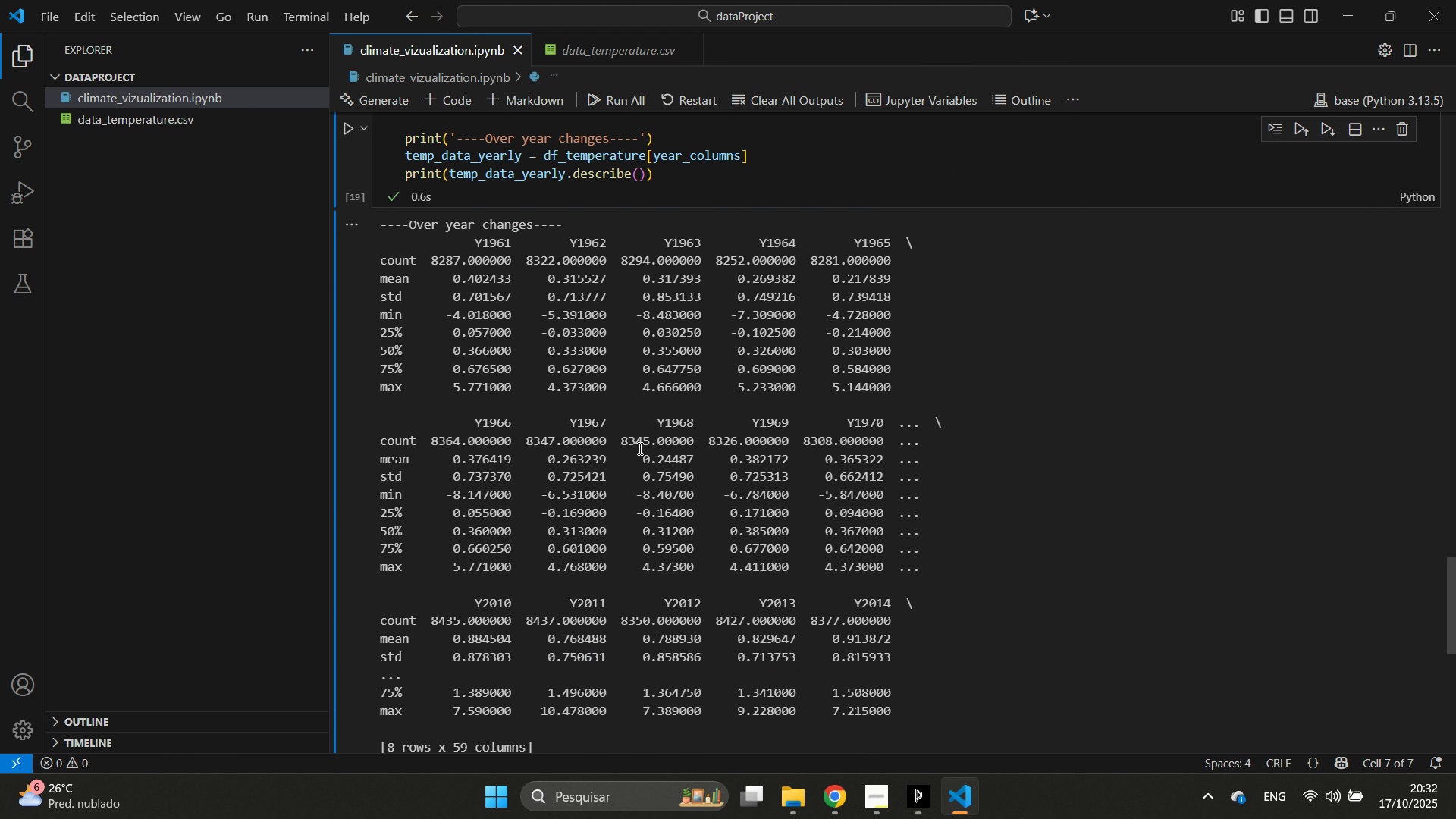 
scroll: coordinate [639, 448], scroll_direction: up, amount: 10.0
 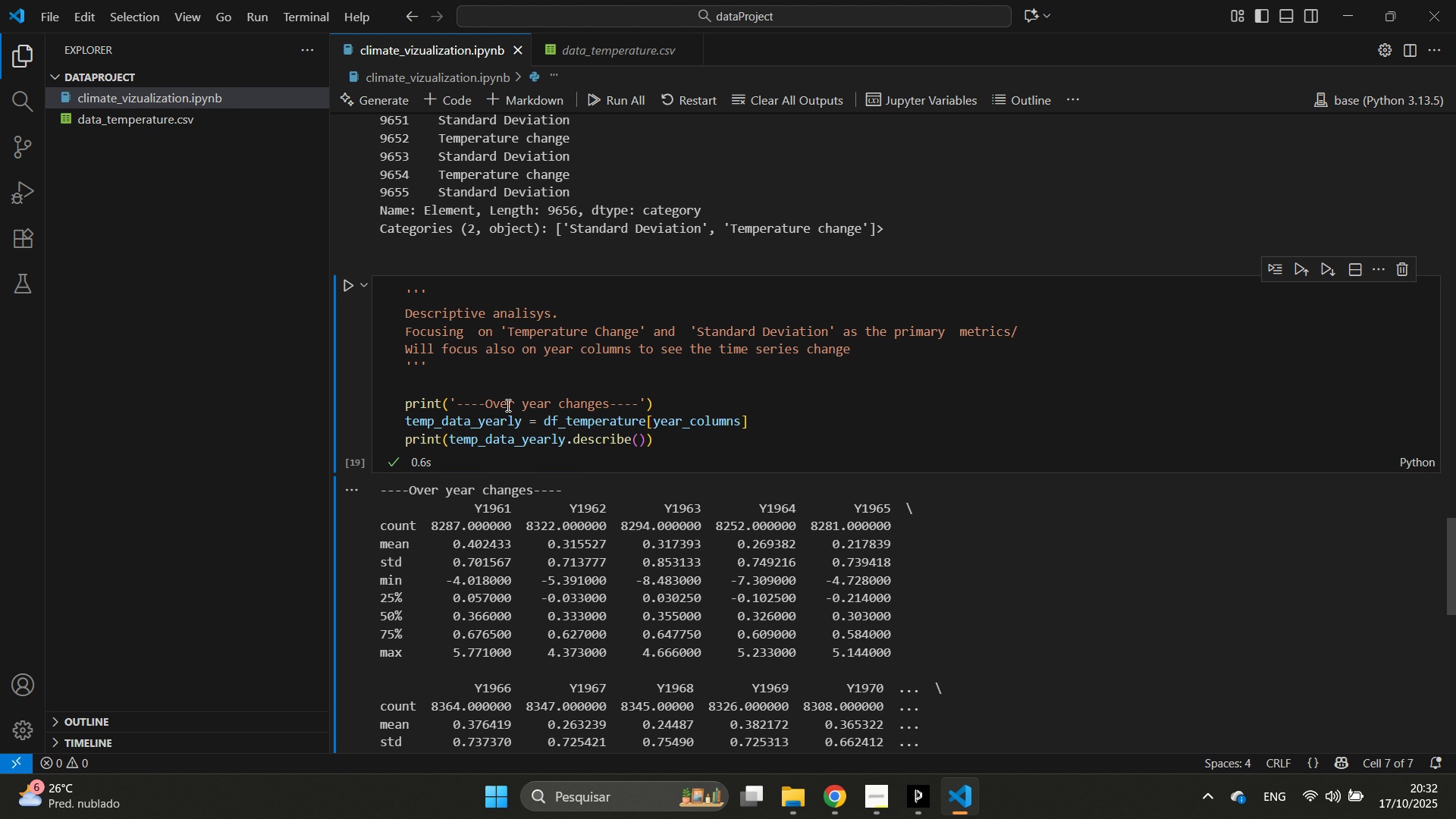 
left_click([482, 406])
 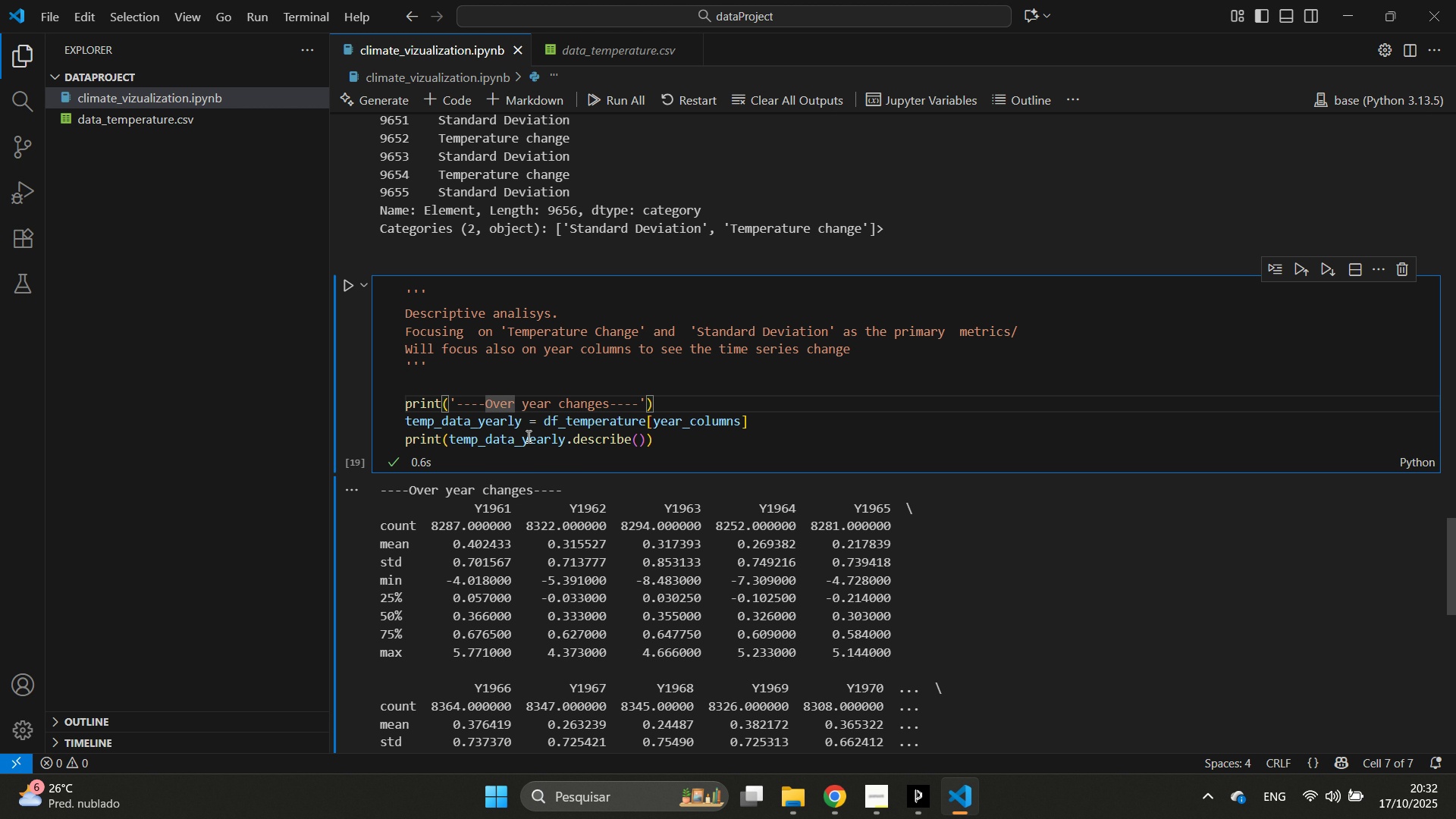 
key(Shift+ShiftLeft)
 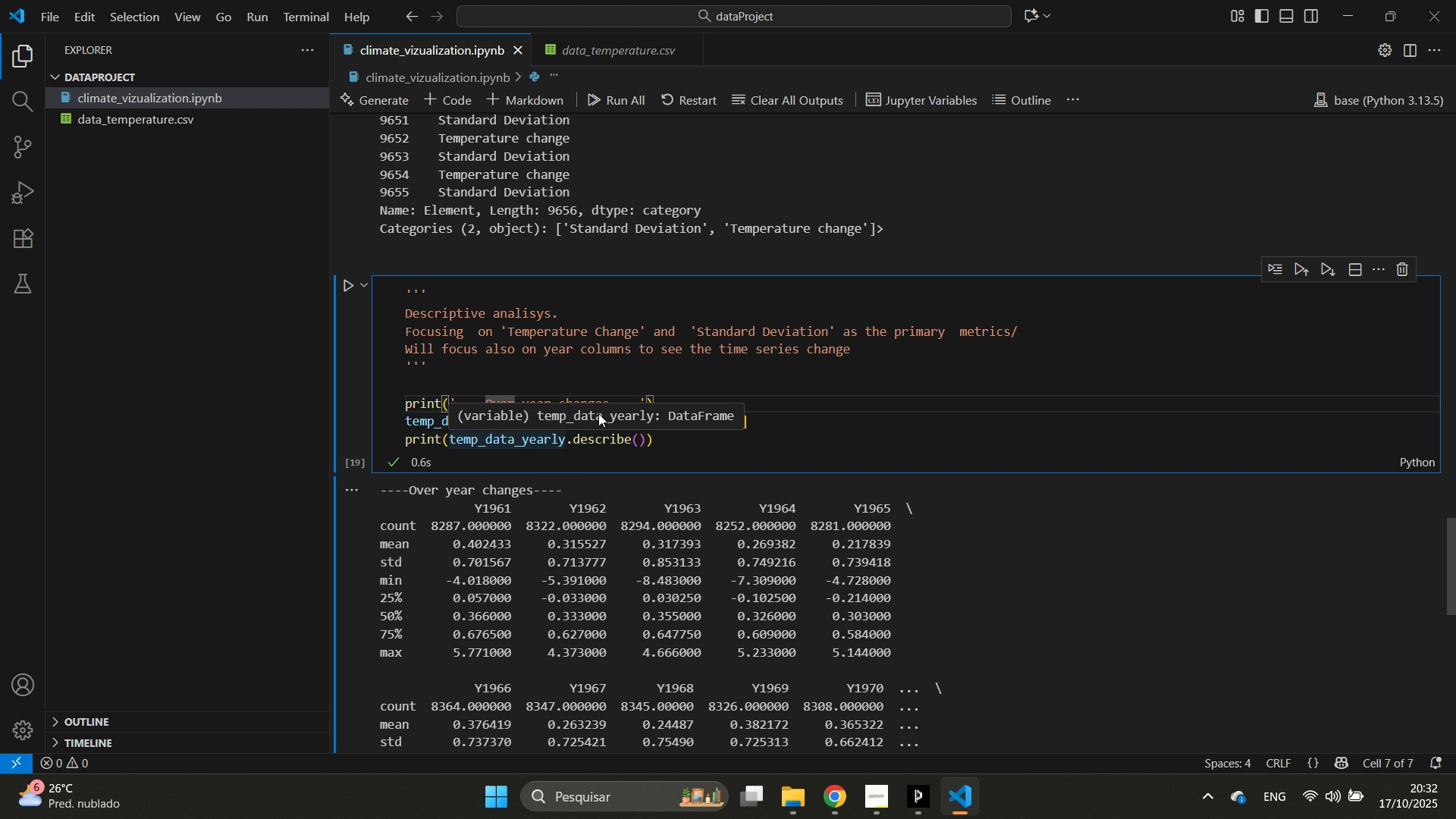 
left_click([598, 413])
 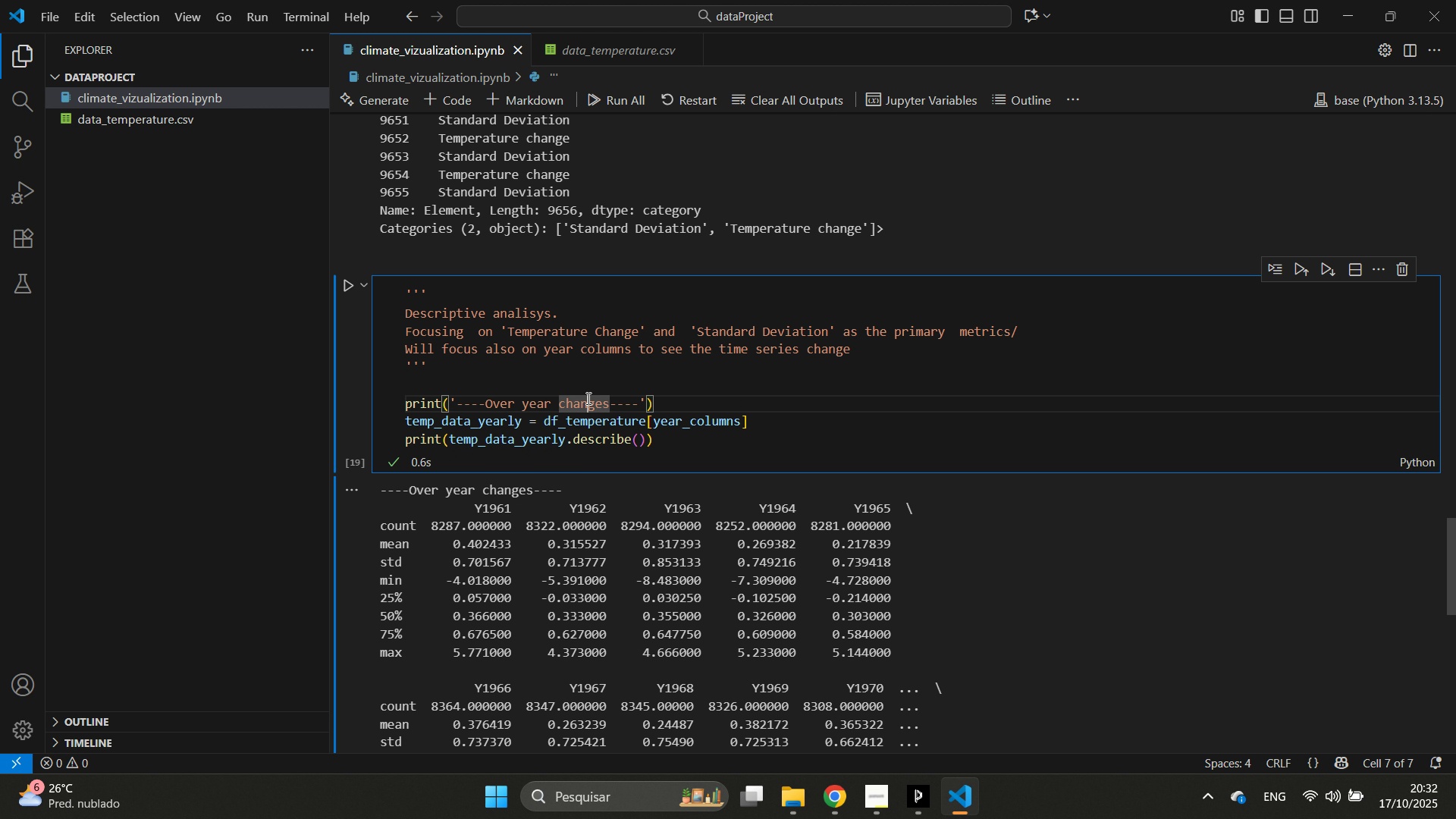 
double_click([587, 398])
 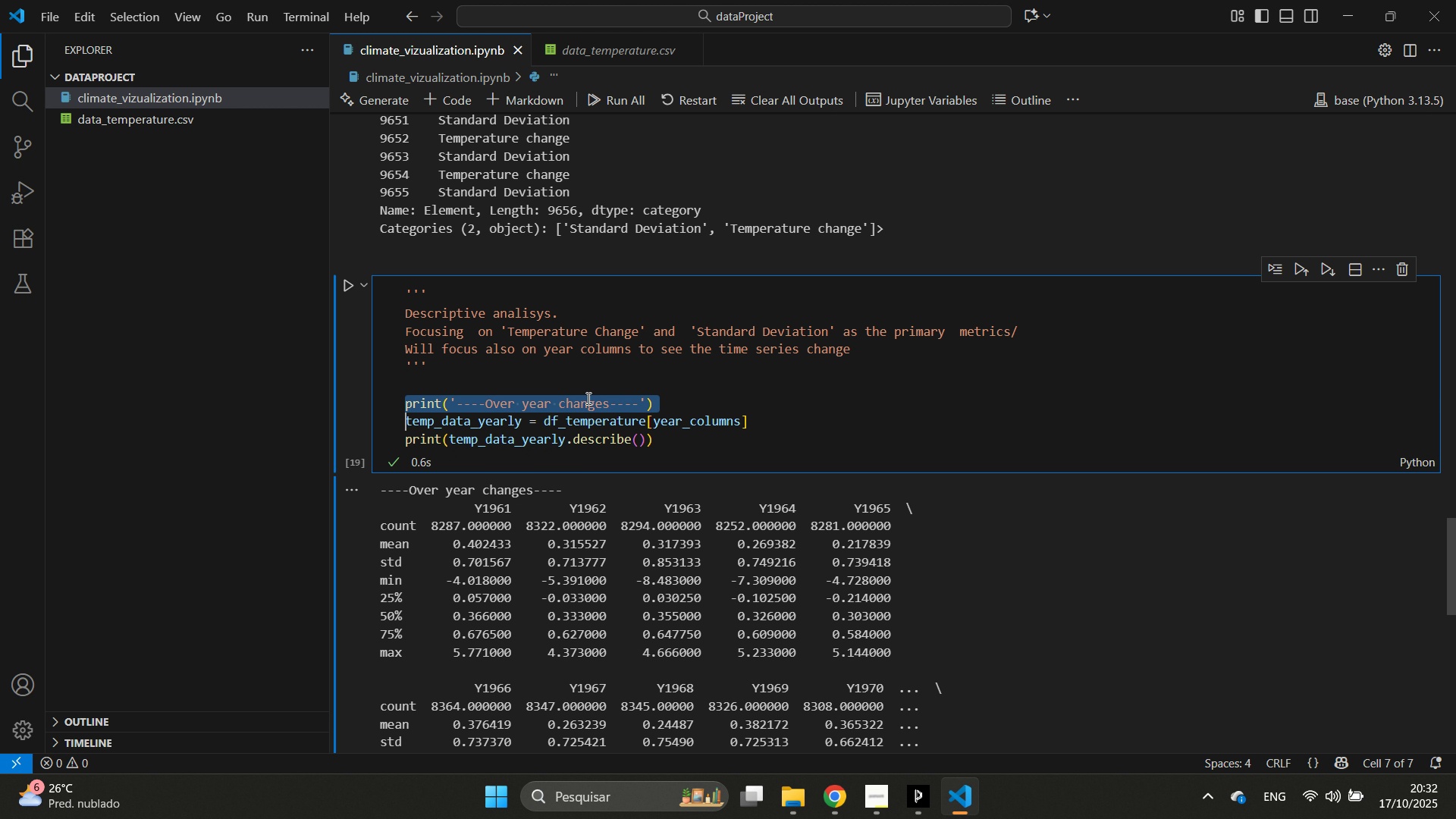 
triple_click([587, 398])
 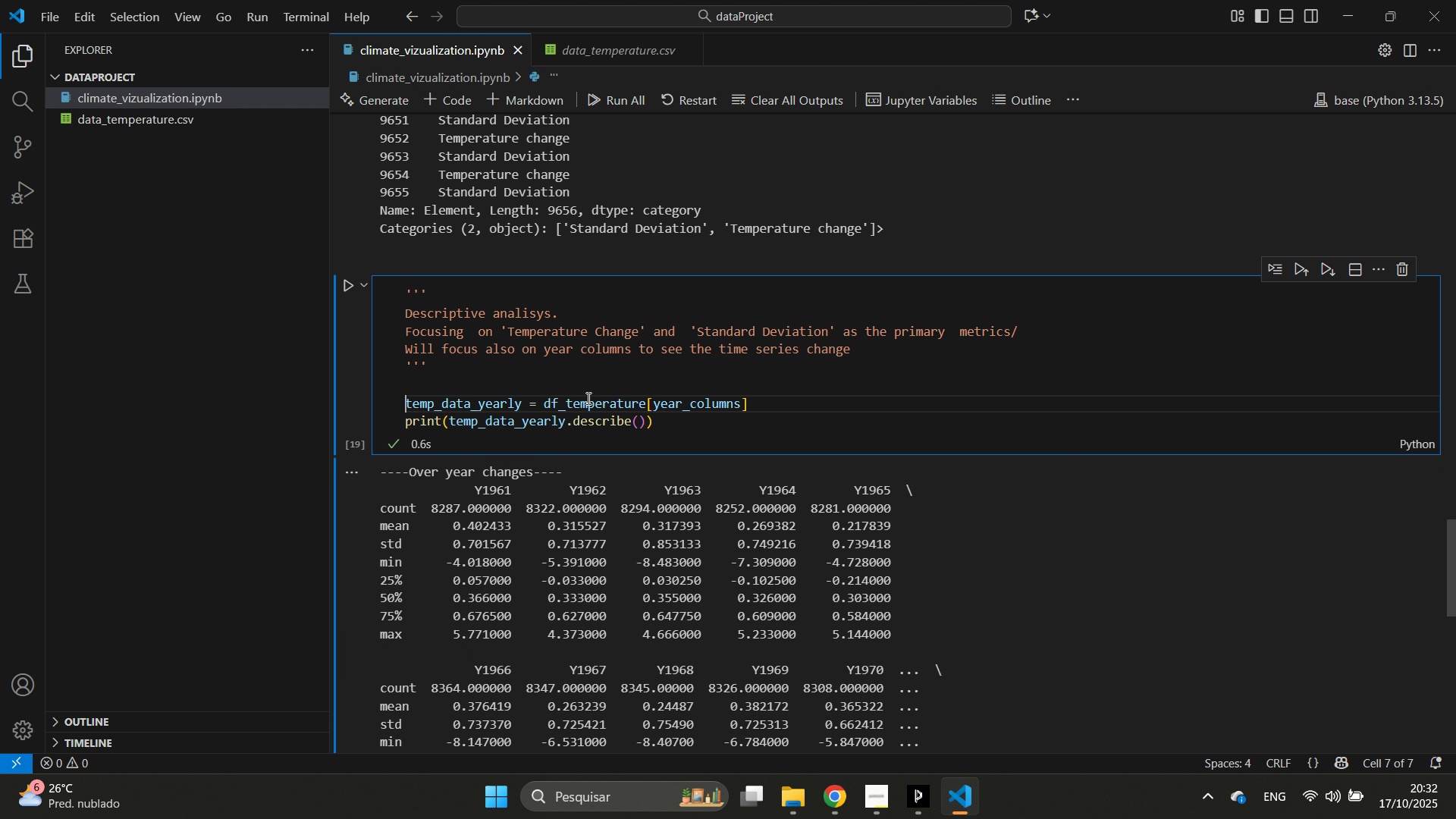 
key(Backspace)
 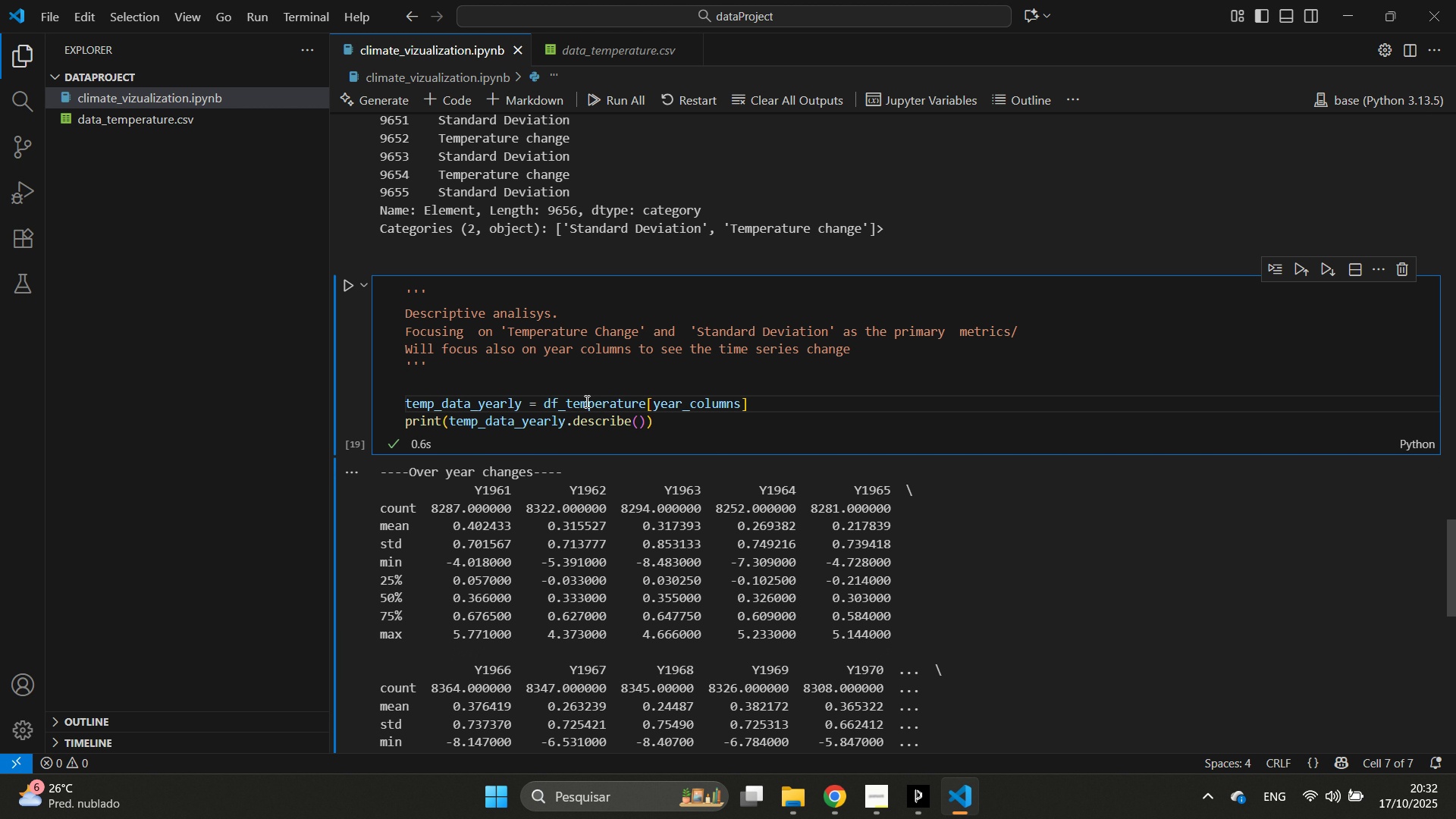 
key(Control+Z)
 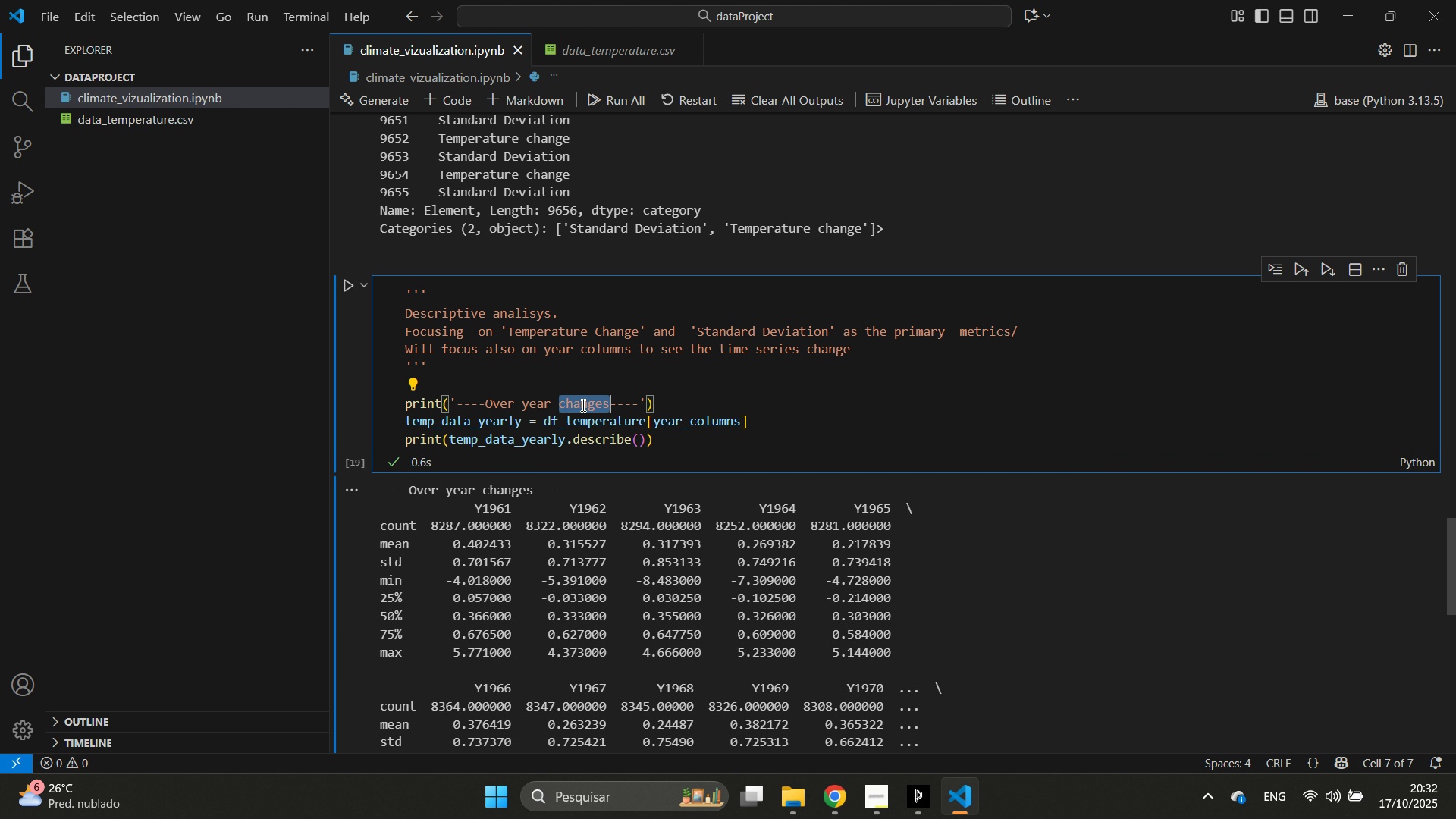 
double_click([582, 405])
 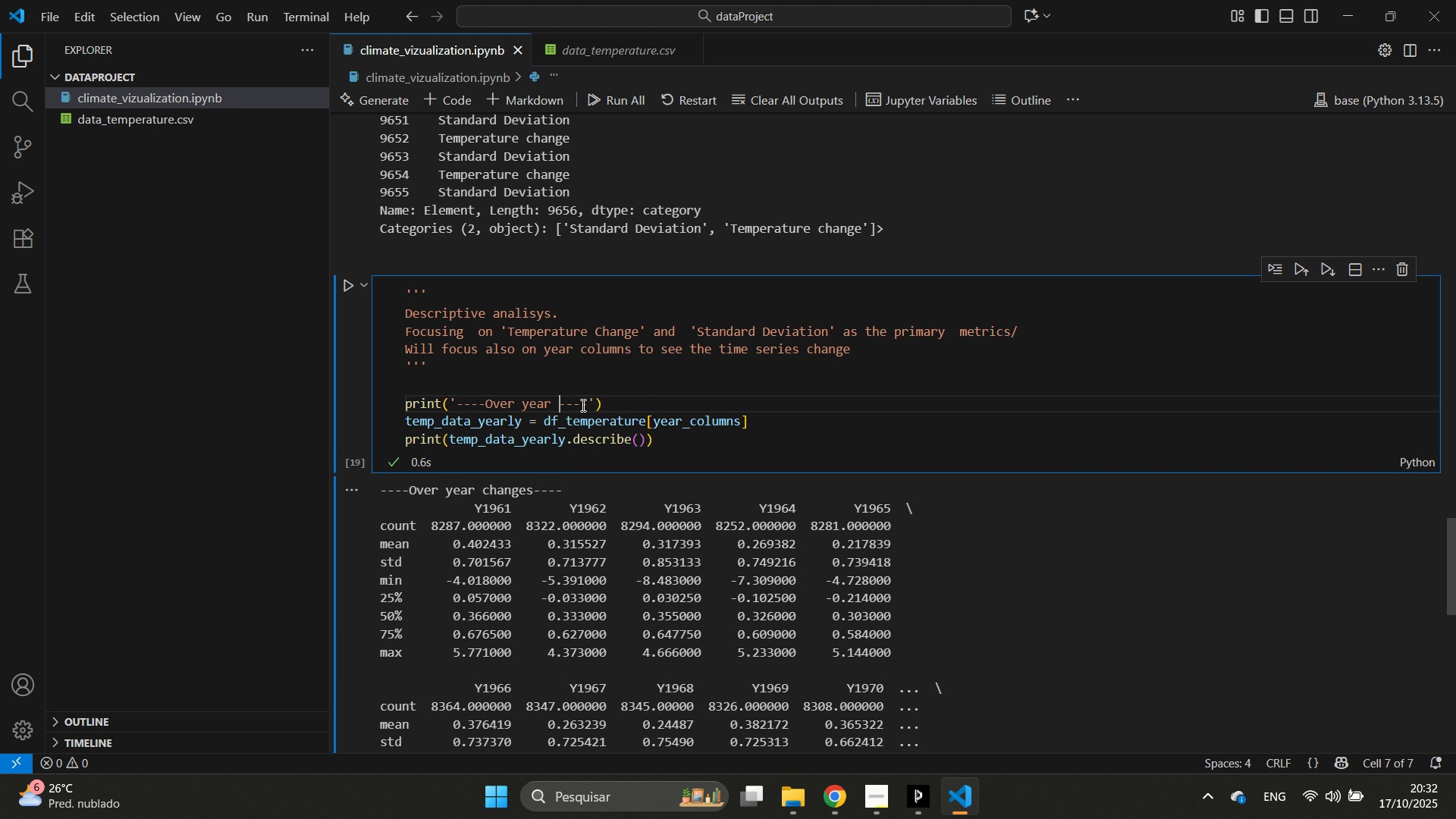 
key(Backspace)
 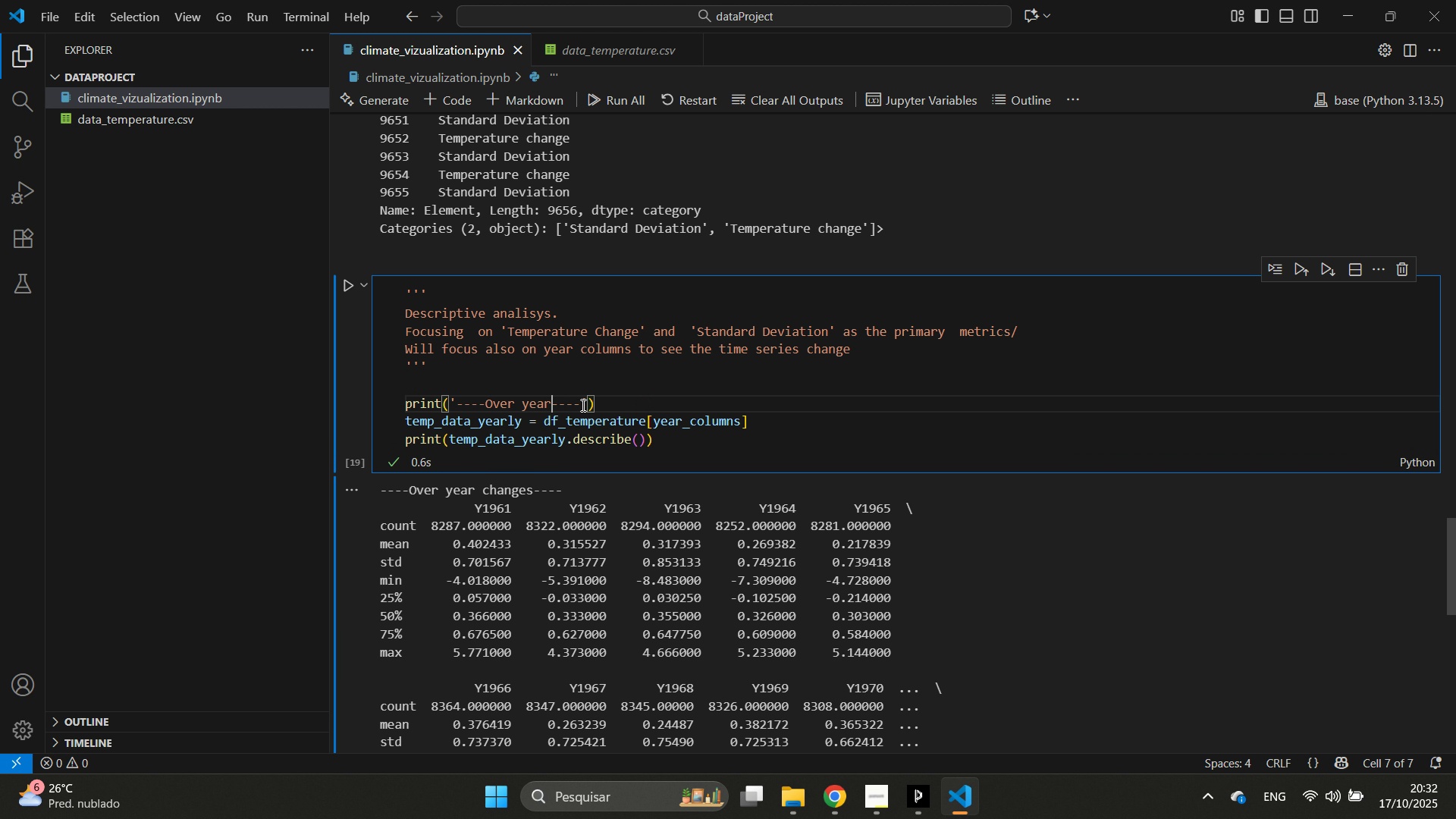 
key(Backspace)
 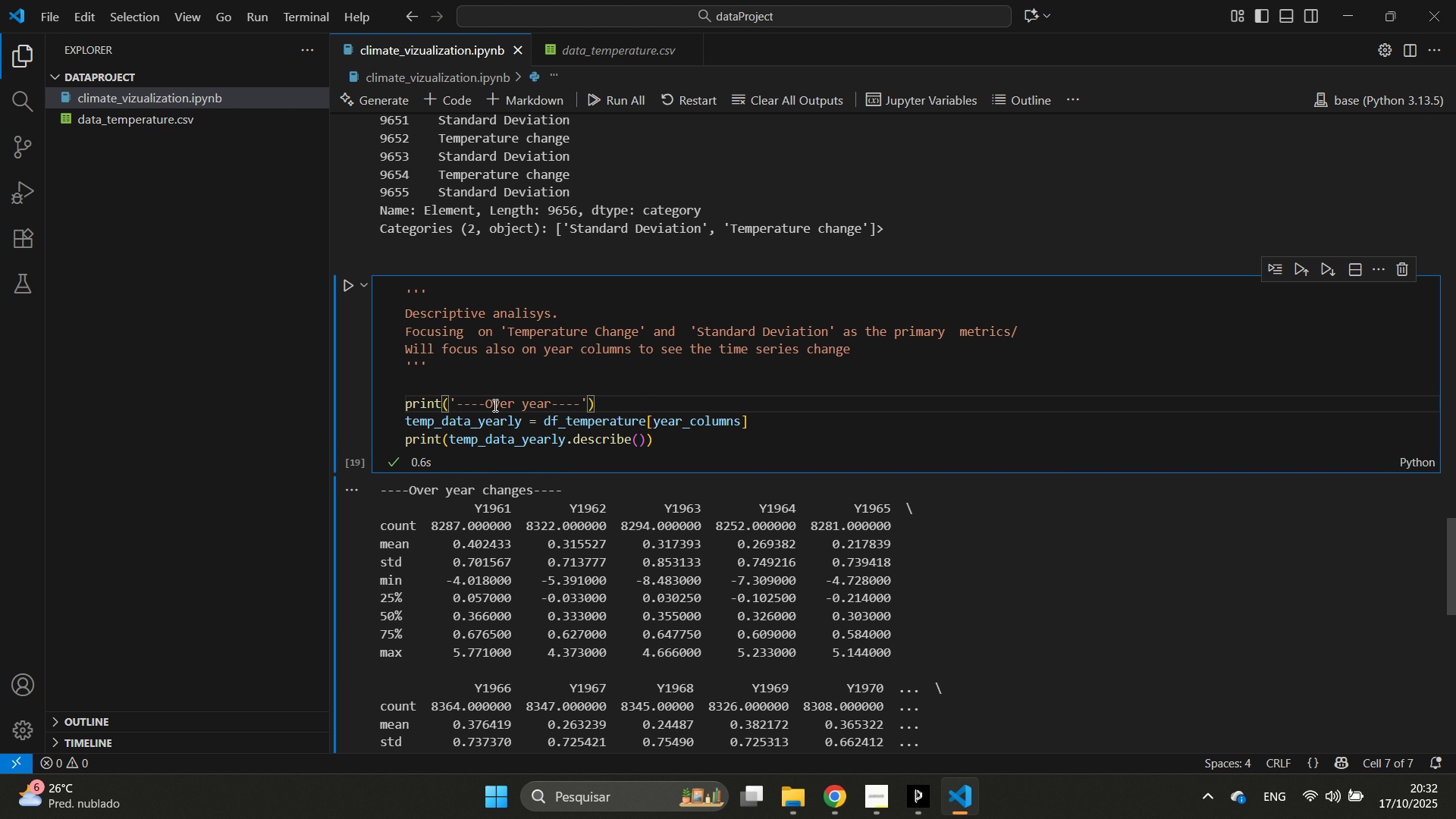 
left_click([494, 405])
 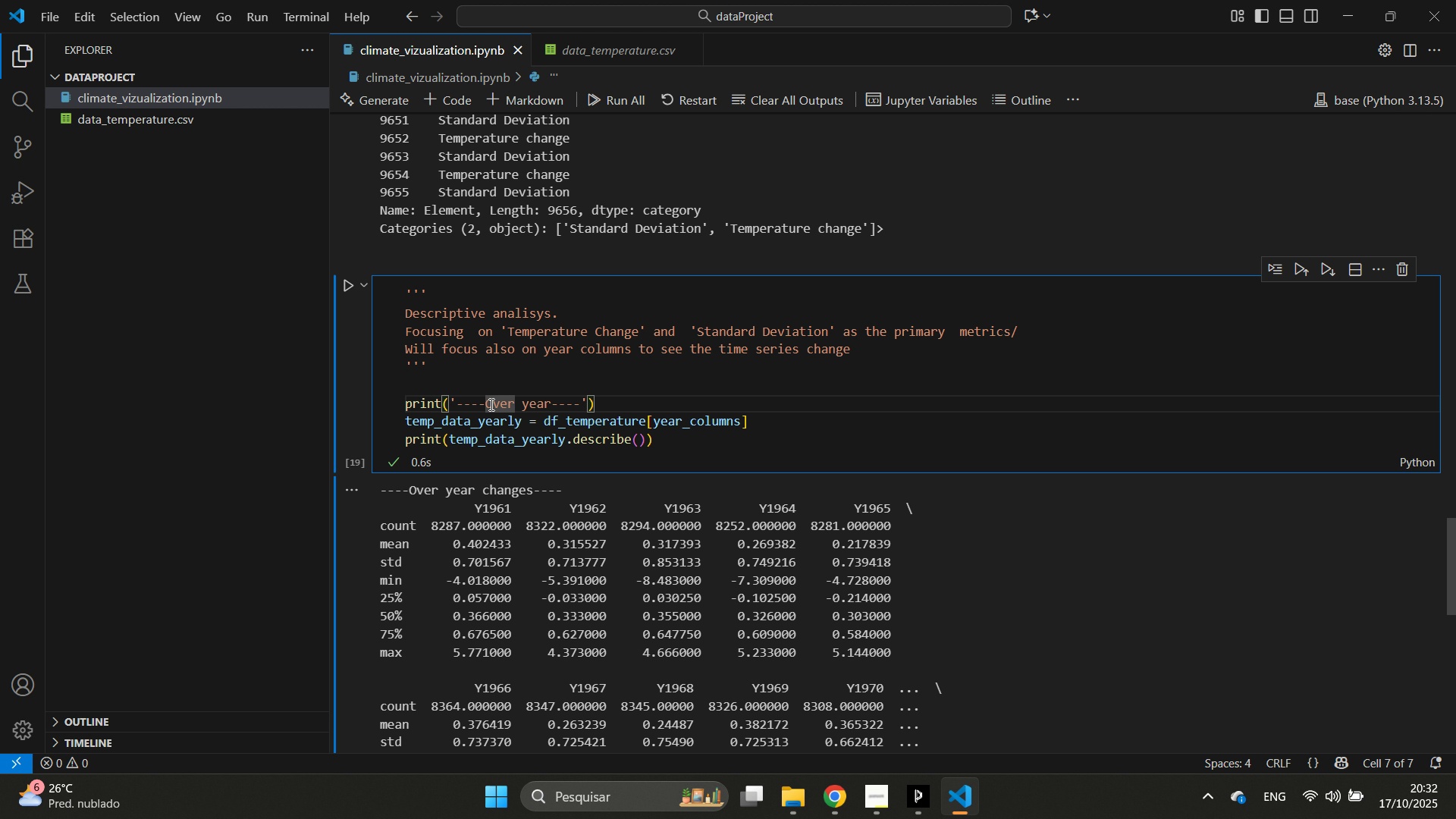 
left_click([490, 404])
 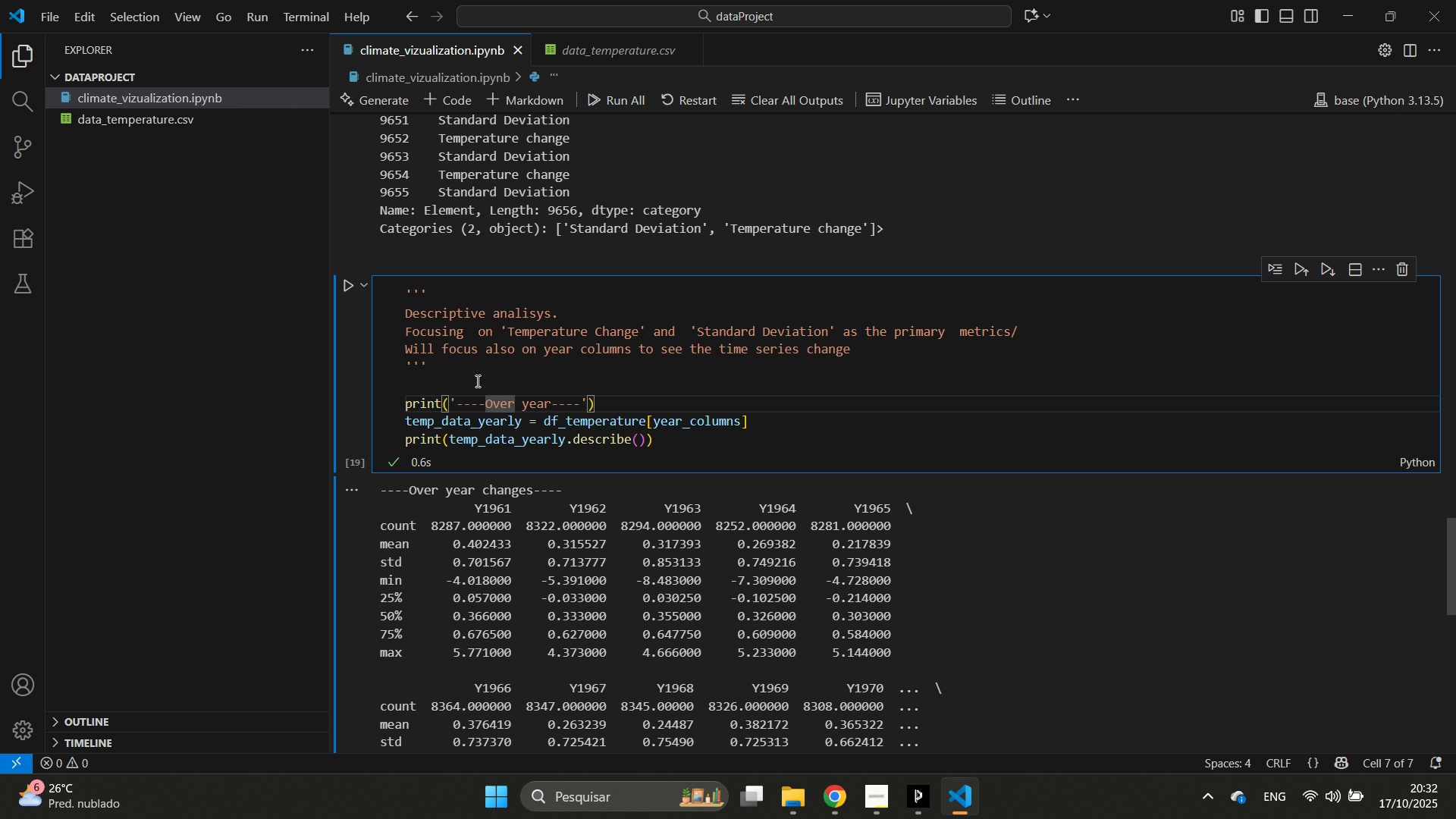 
key(ArrowLeft)
 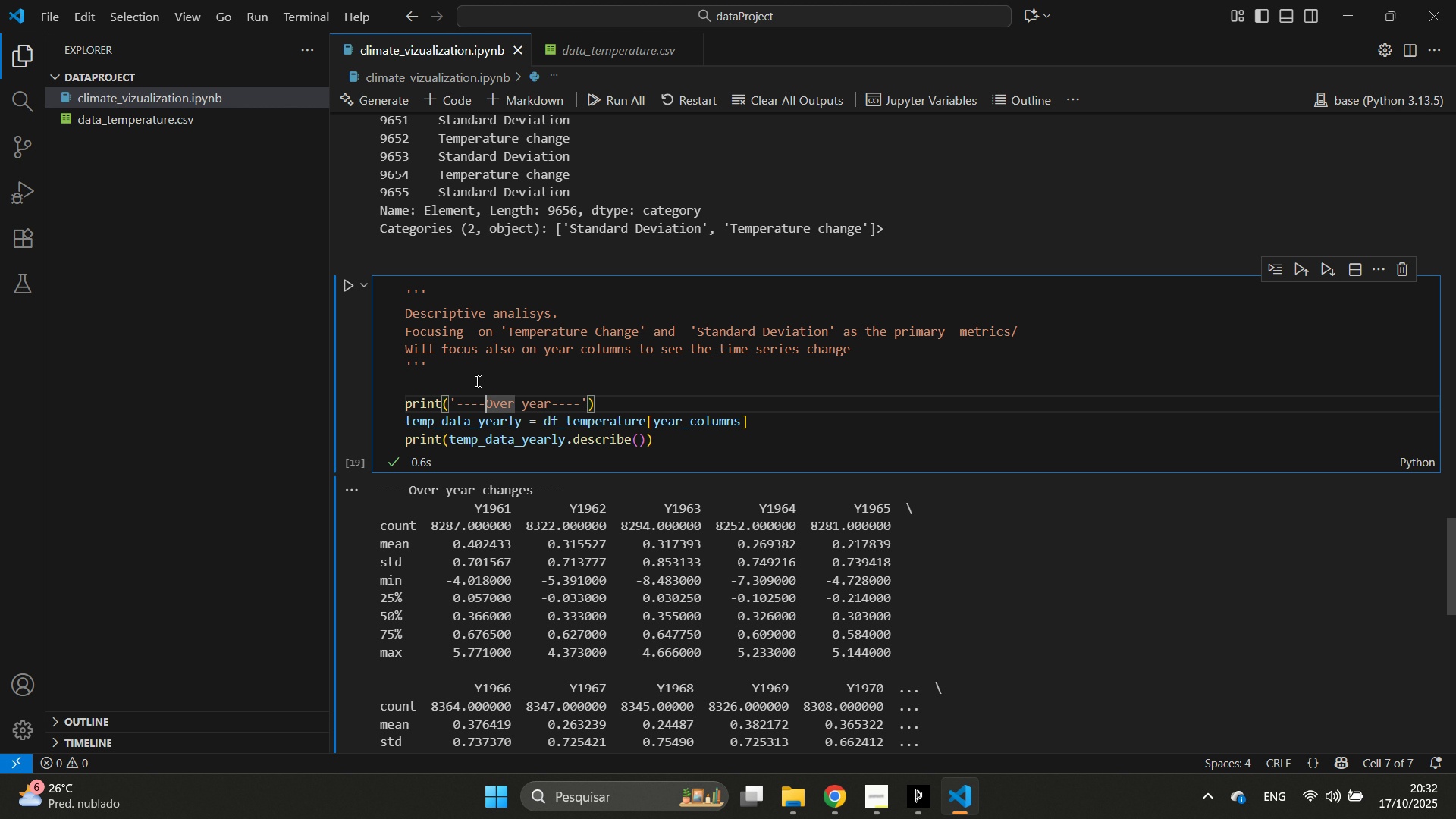 
type(Dsriptive statistis )
 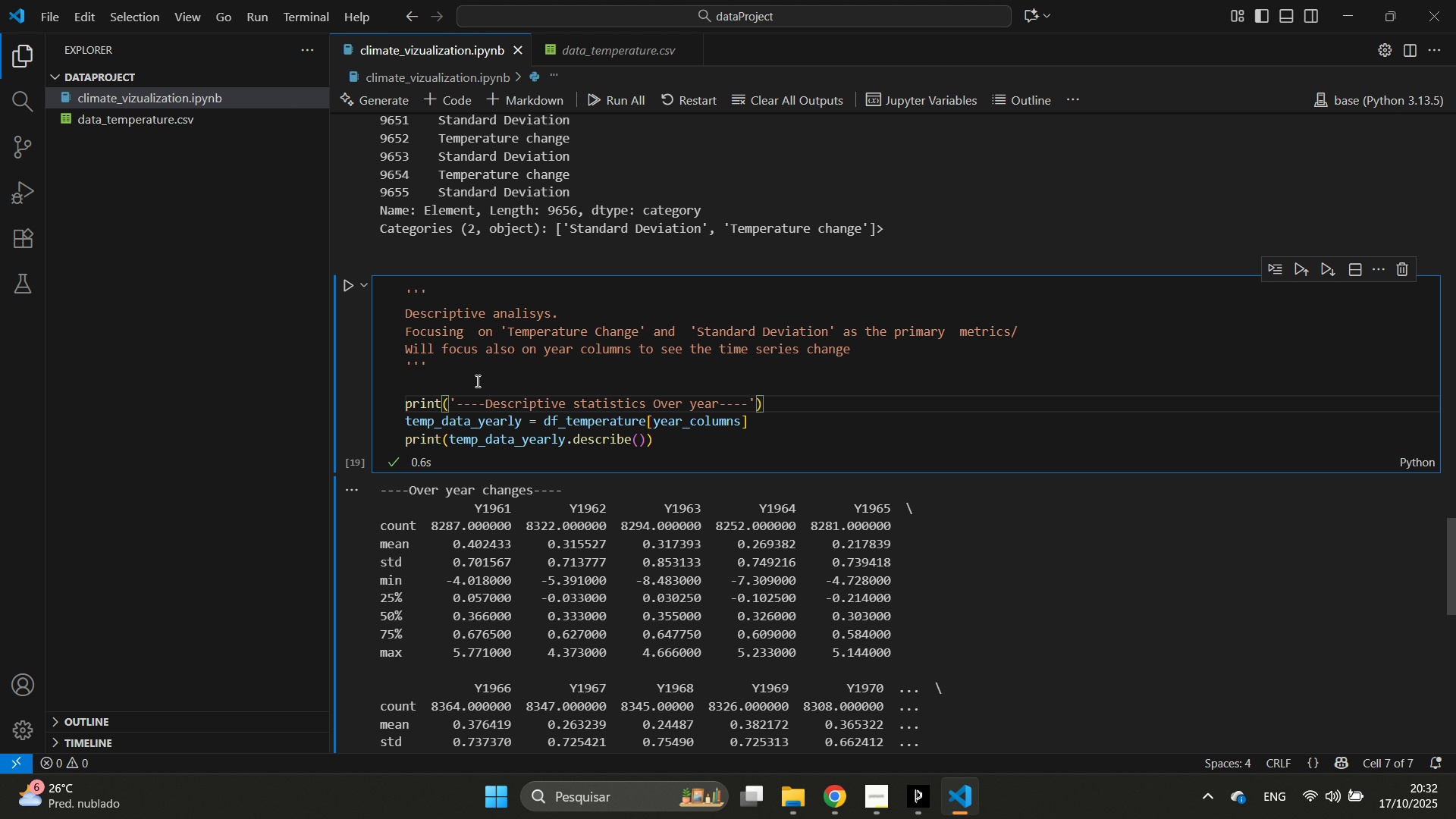 
hold_key(key=C, duration=6.06)
 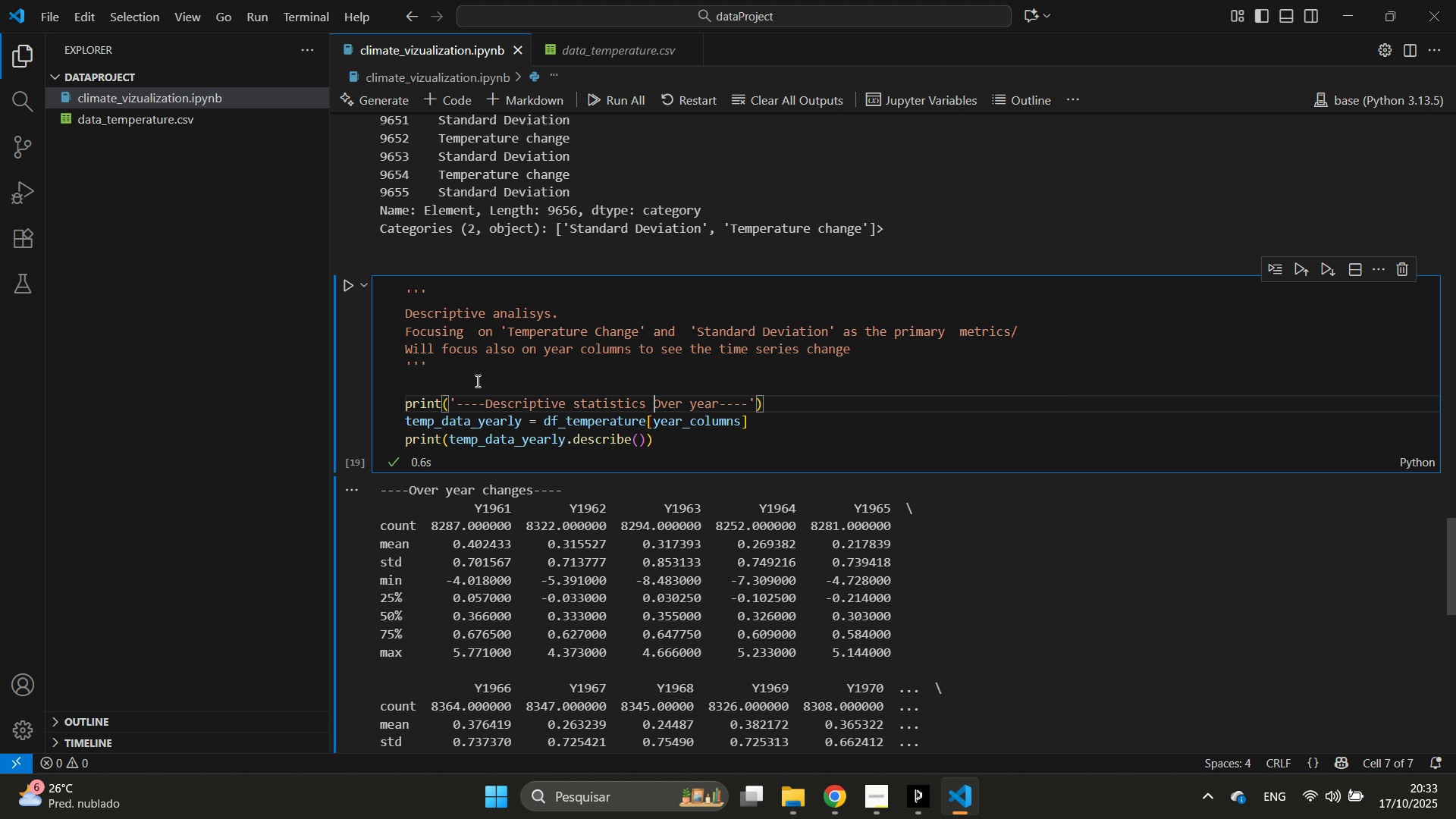 
key(ArrowRight)
 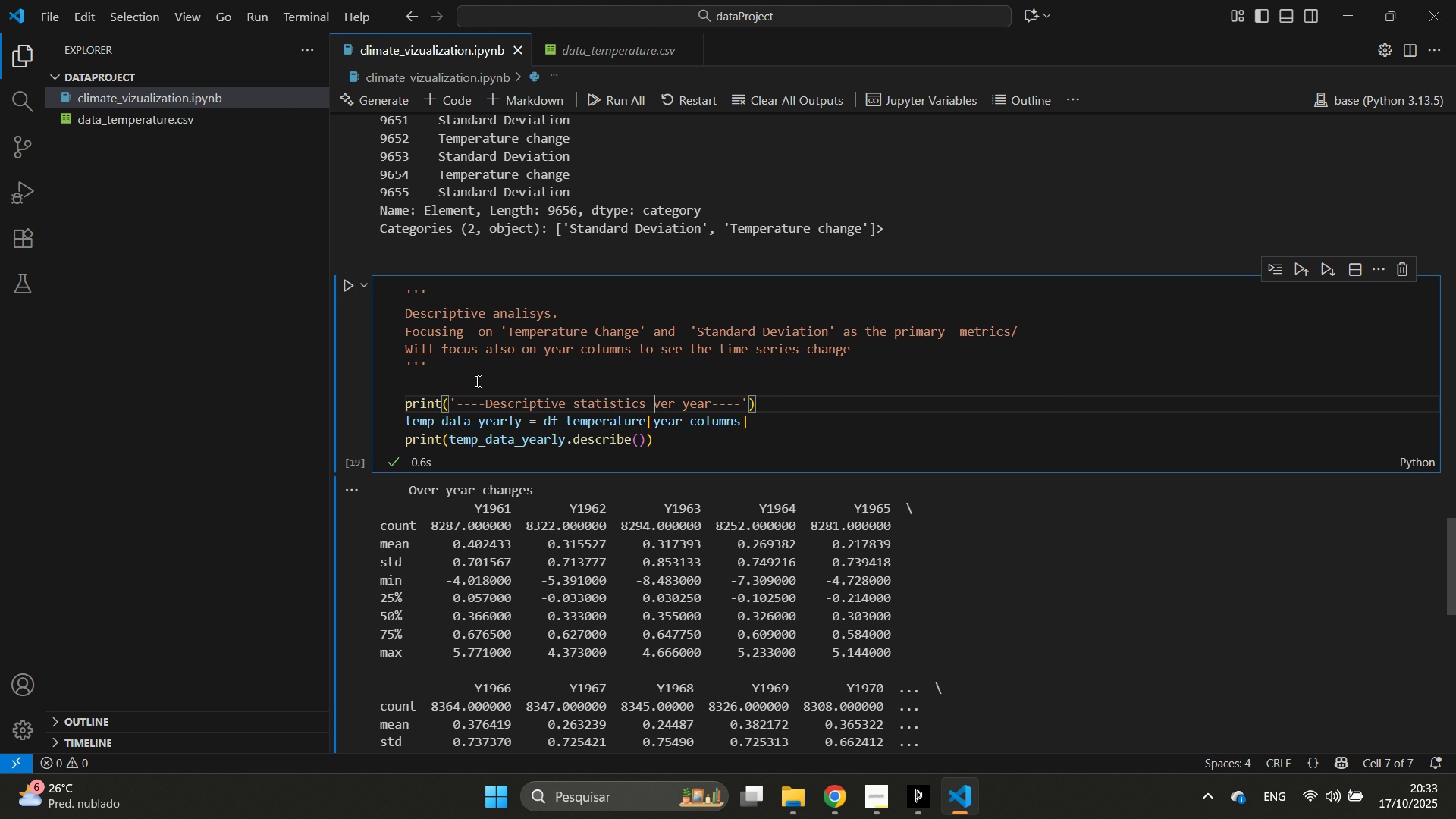 
key(Backspace)
 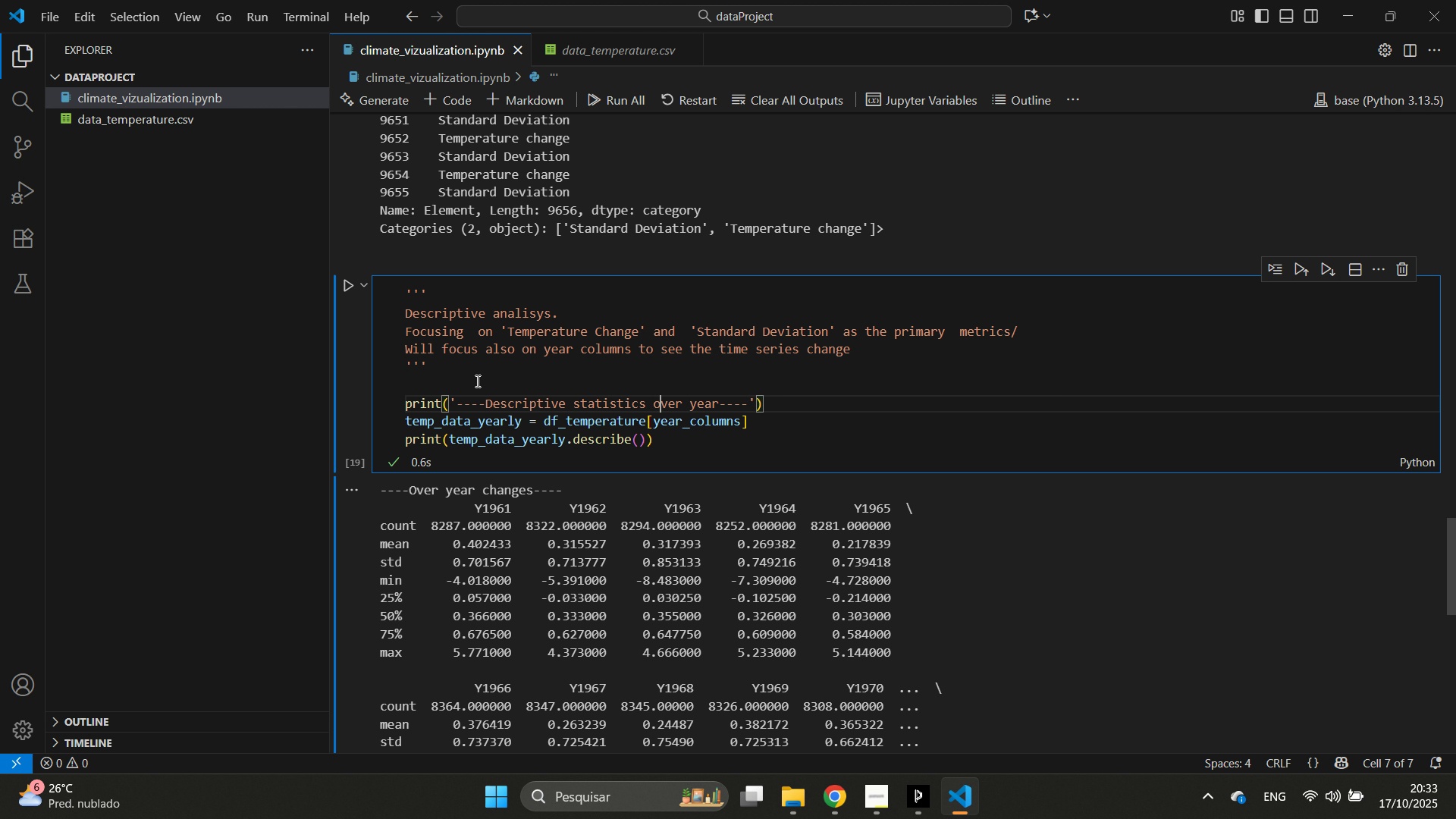 
key(O)
 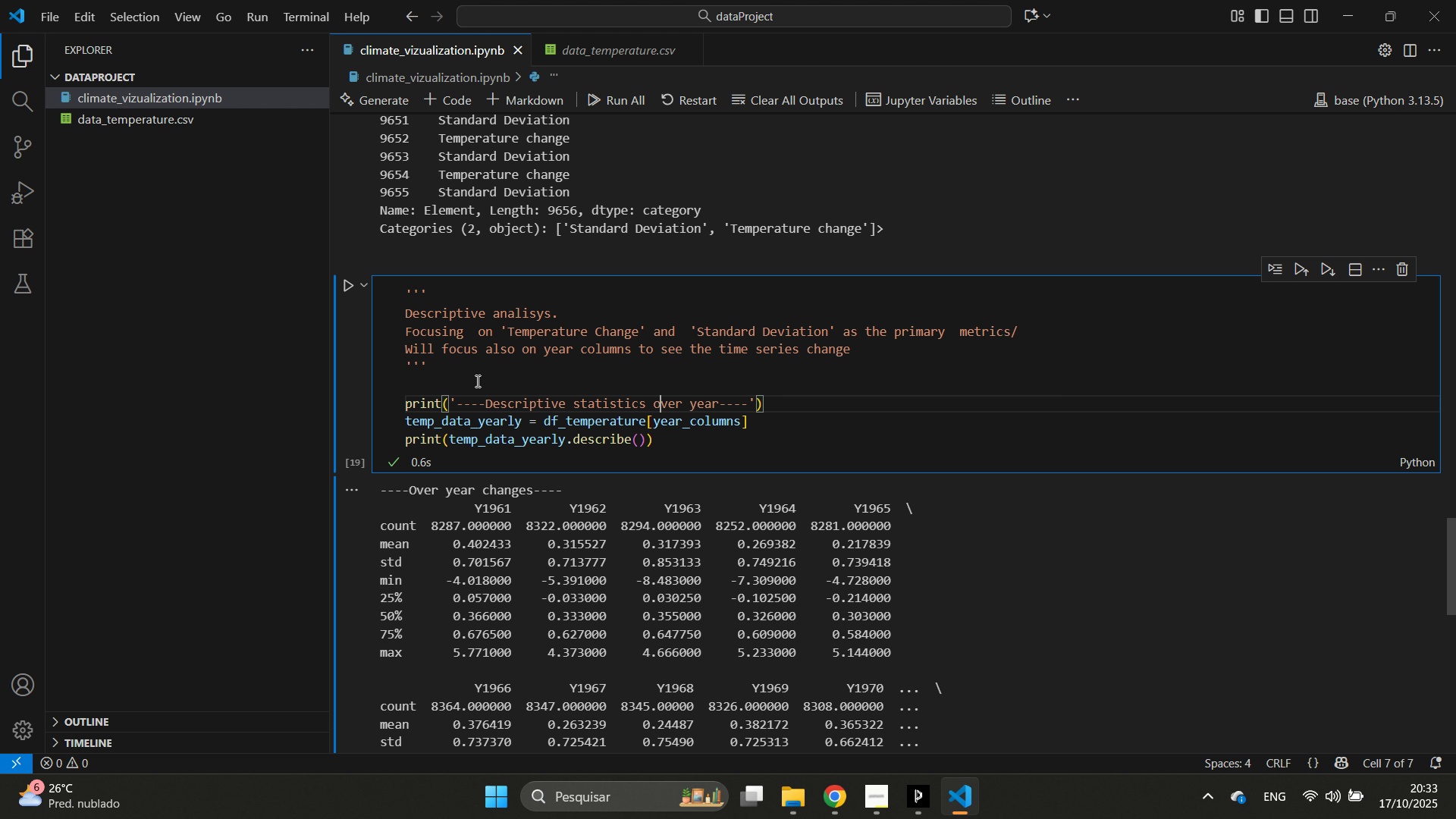 
wait(6.47)
 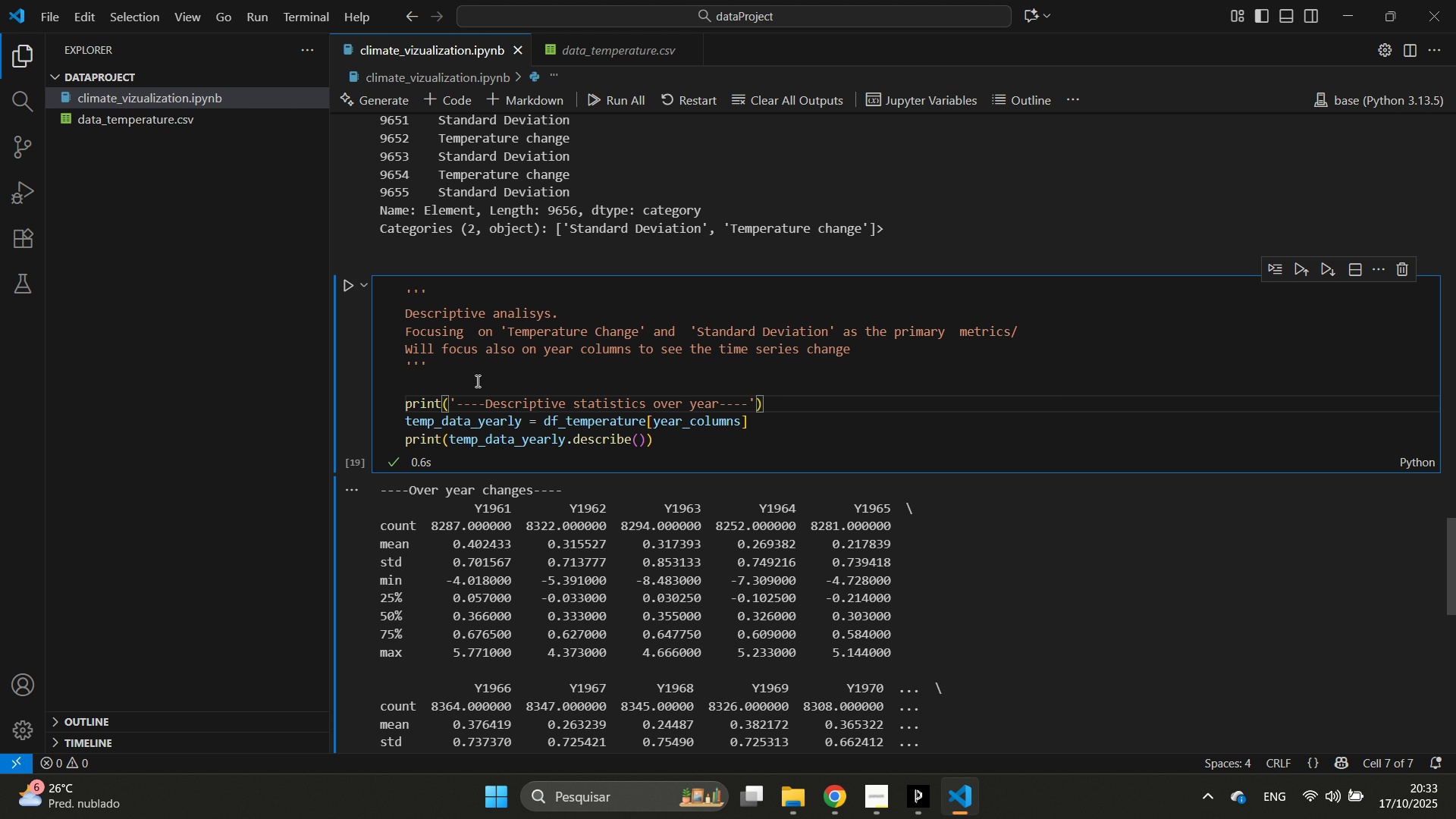 
scroll: coordinate [690, 452], scroll_direction: down, amount: 11.0
 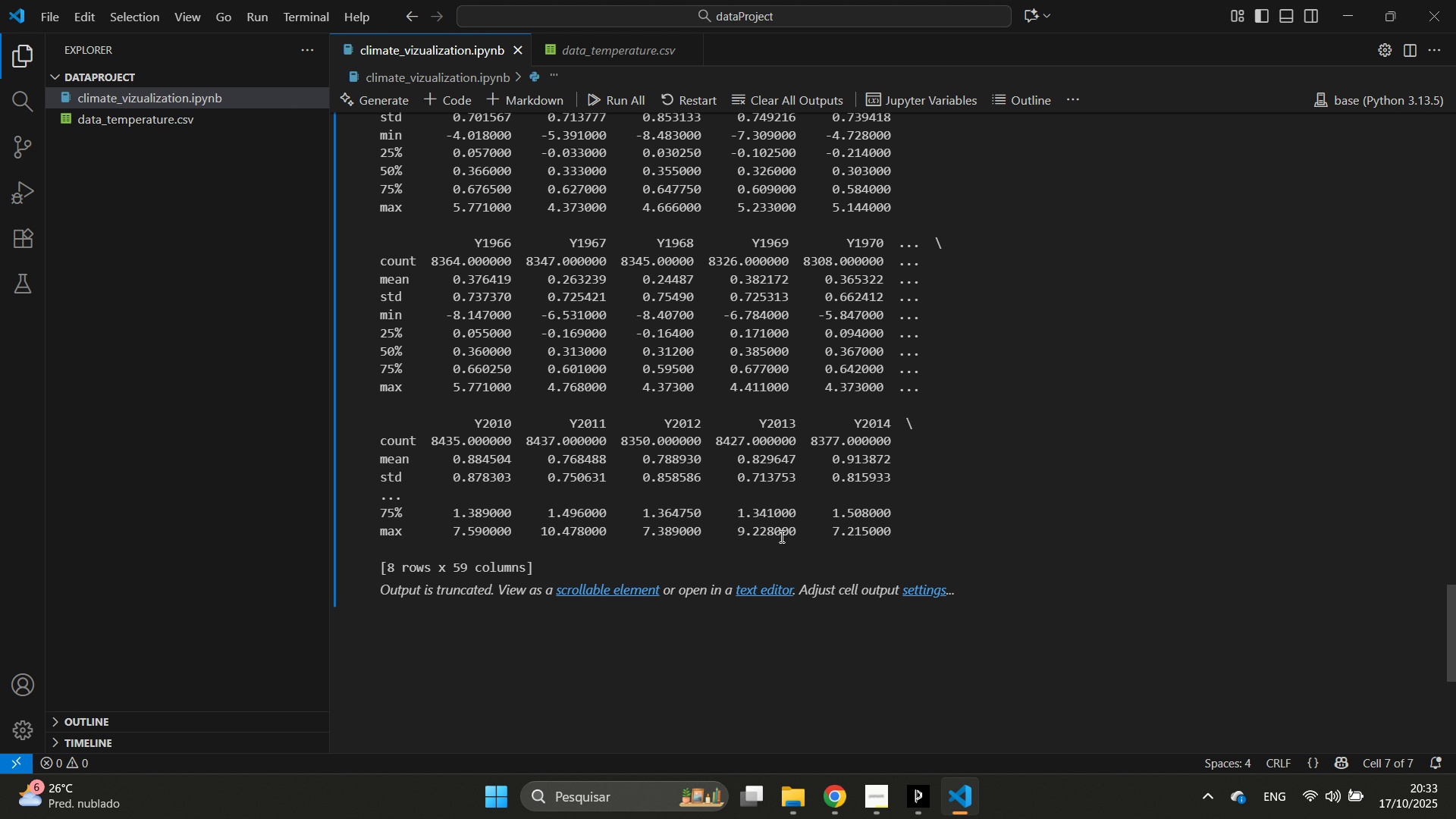 
wait(10.75)
 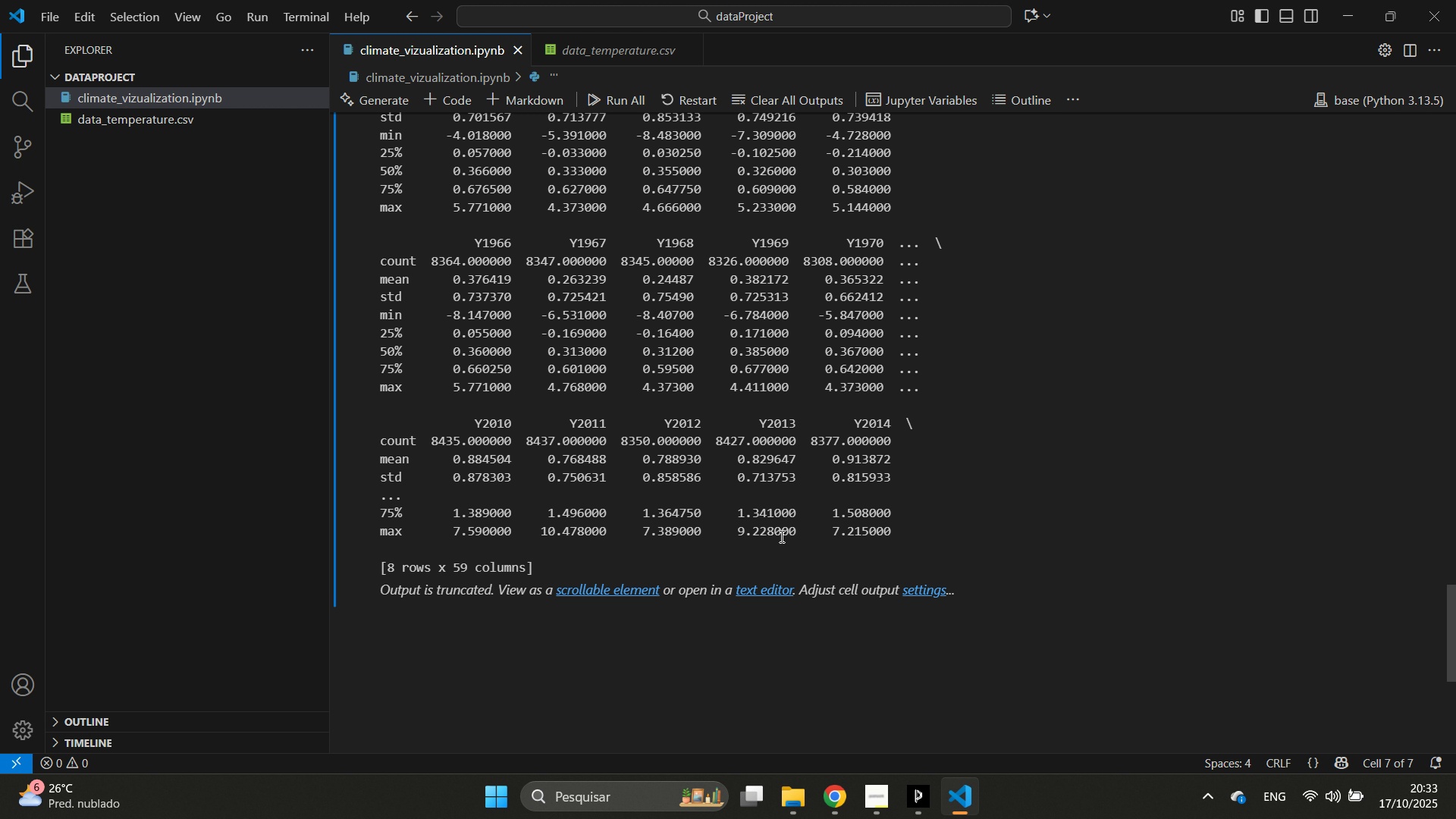 
scroll: coordinate [635, 504], scroll_direction: up, amount: 3.0
 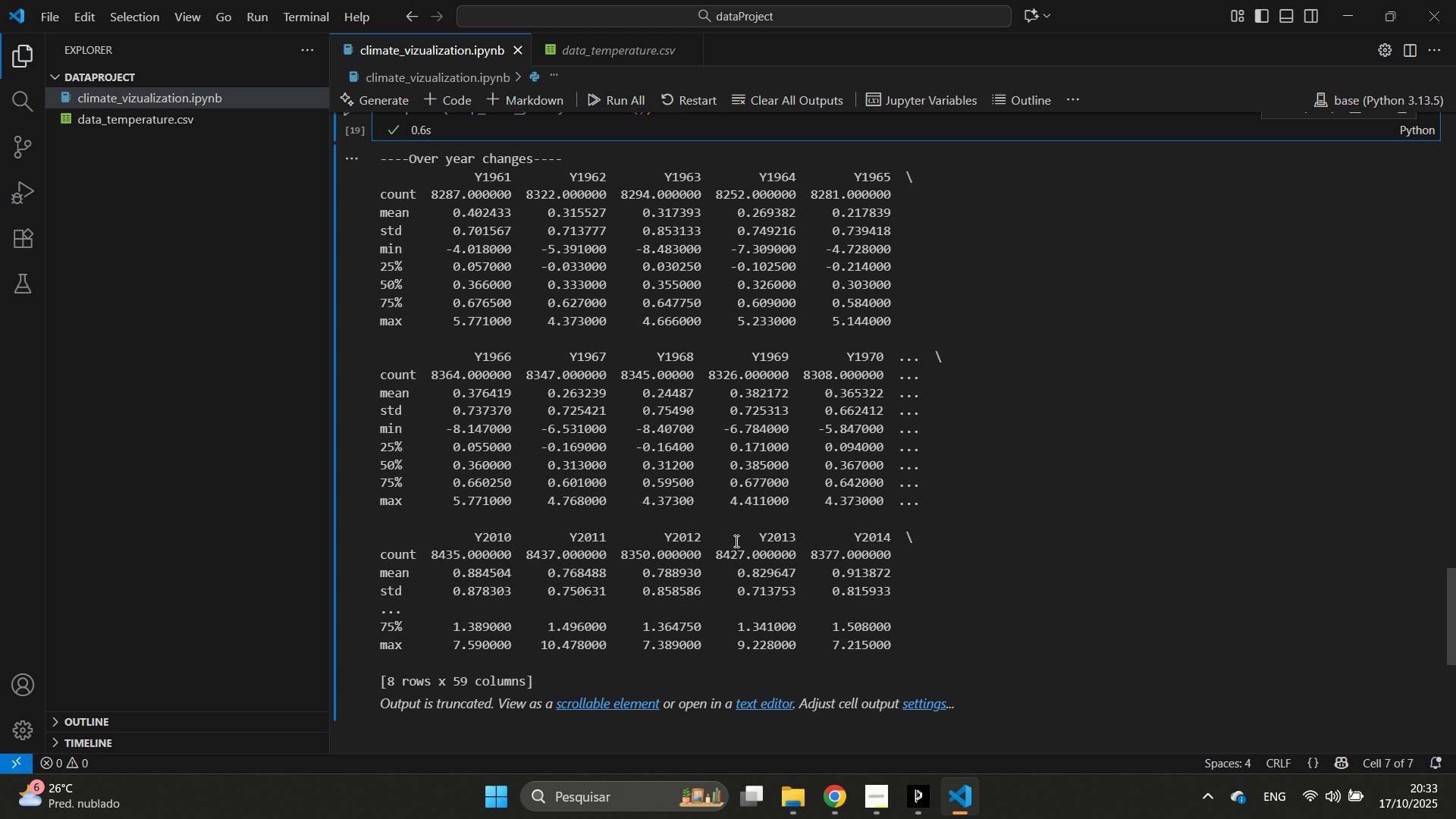 
scroll: coordinate [1197, 598], scroll_direction: down, amount: 5.0
 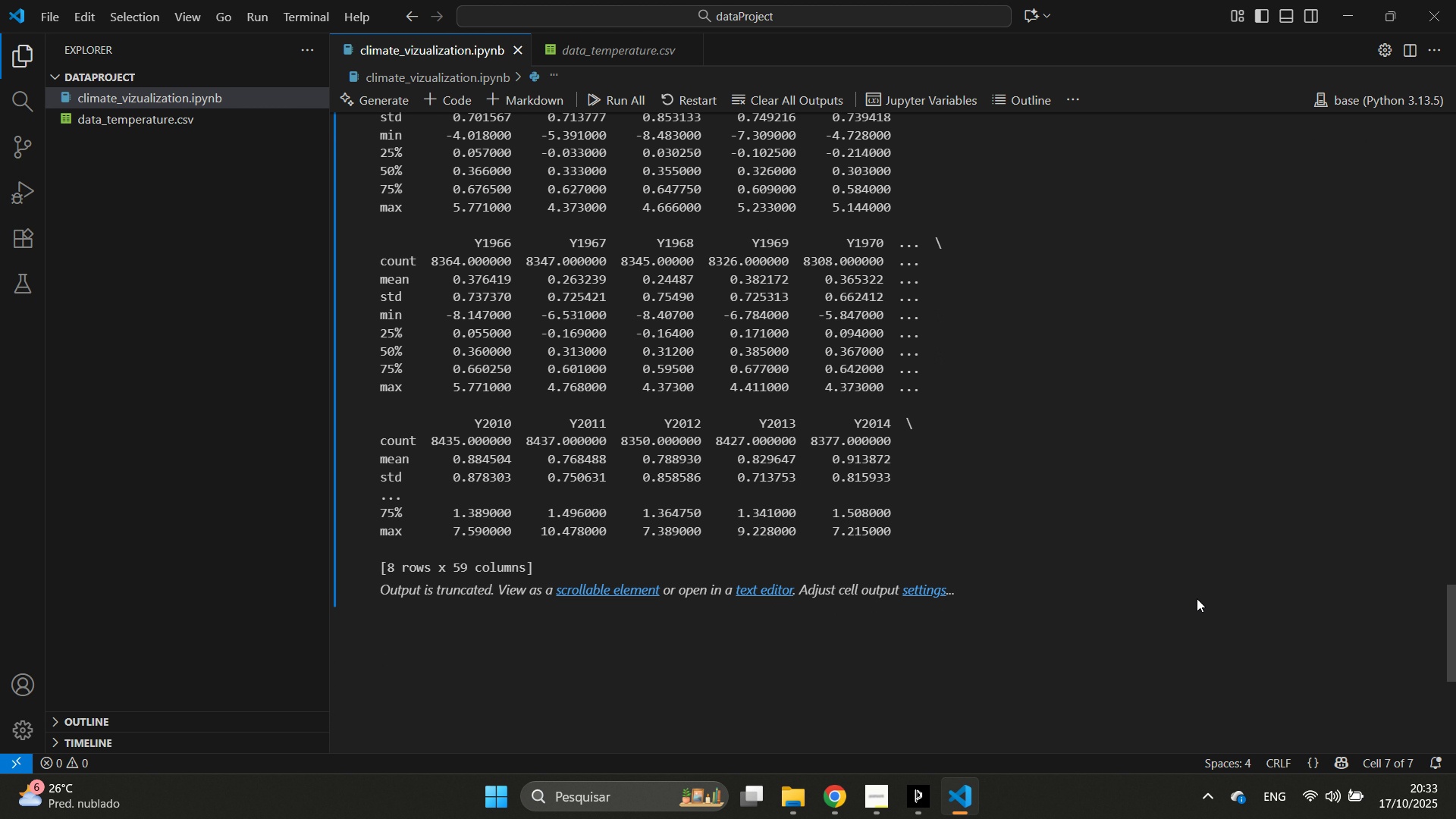 
scroll: coordinate [1185, 604], scroll_direction: up, amount: 2.0
 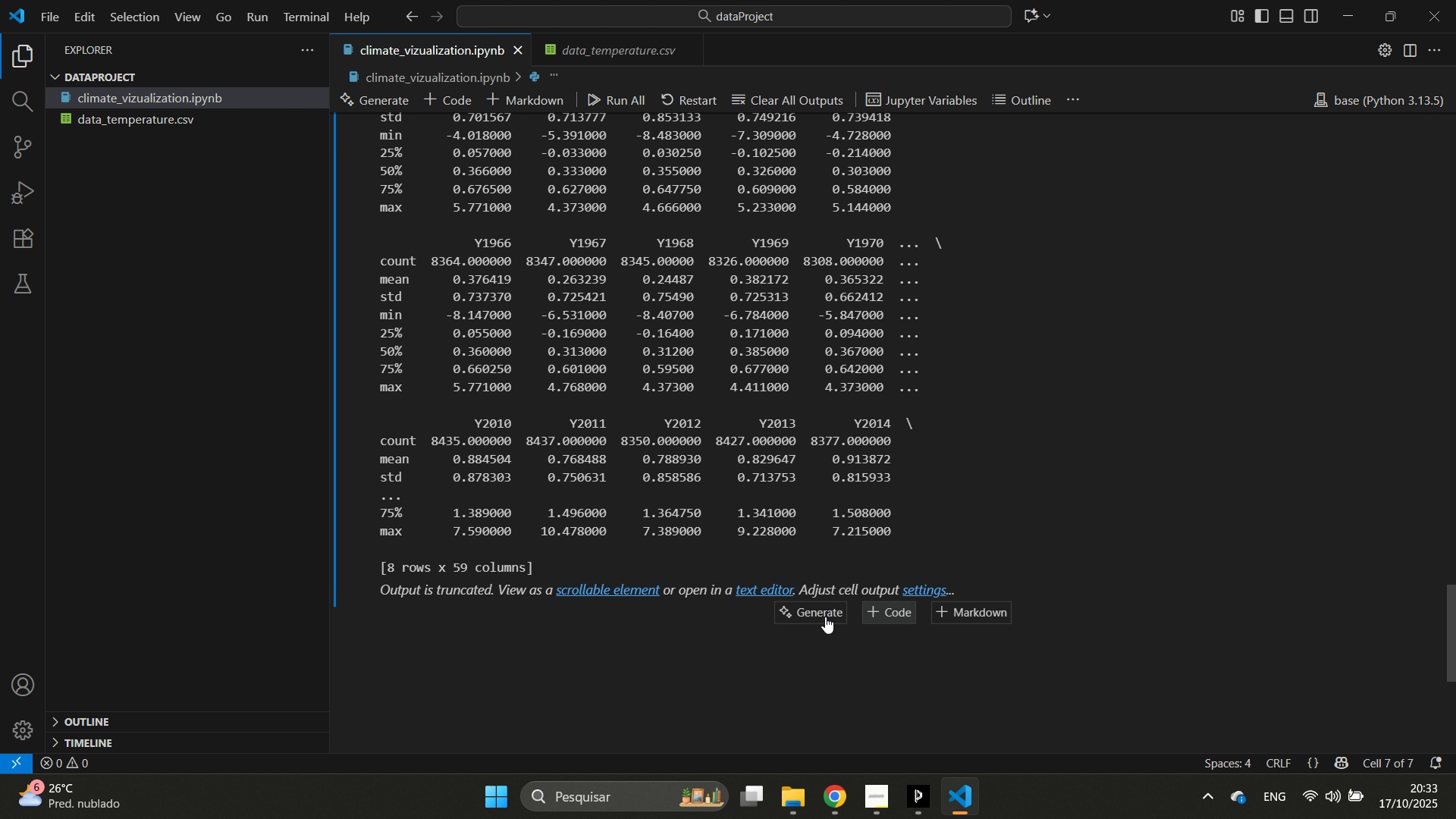 
left_click([891, 615])
 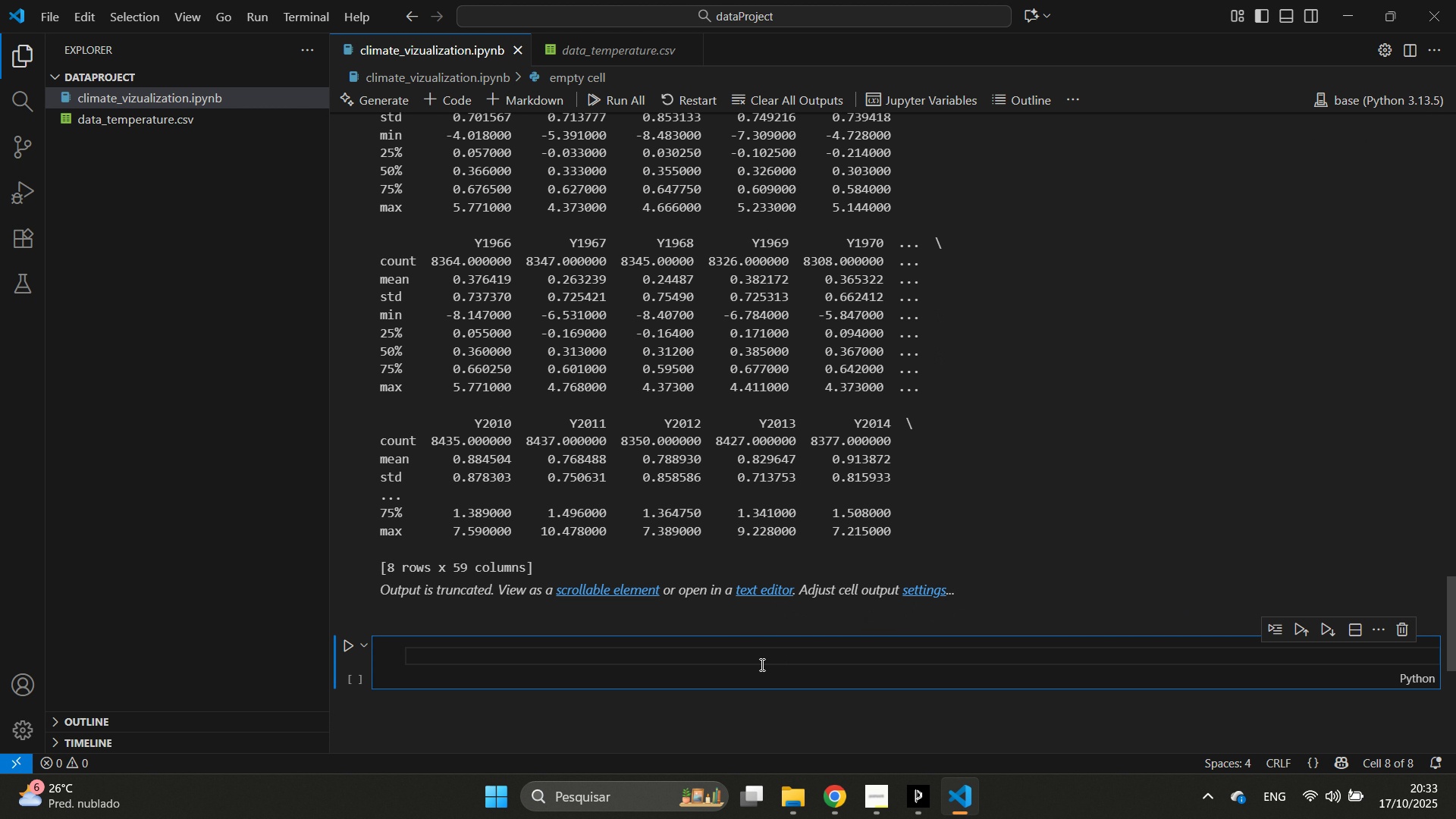 
left_click([781, 665])
 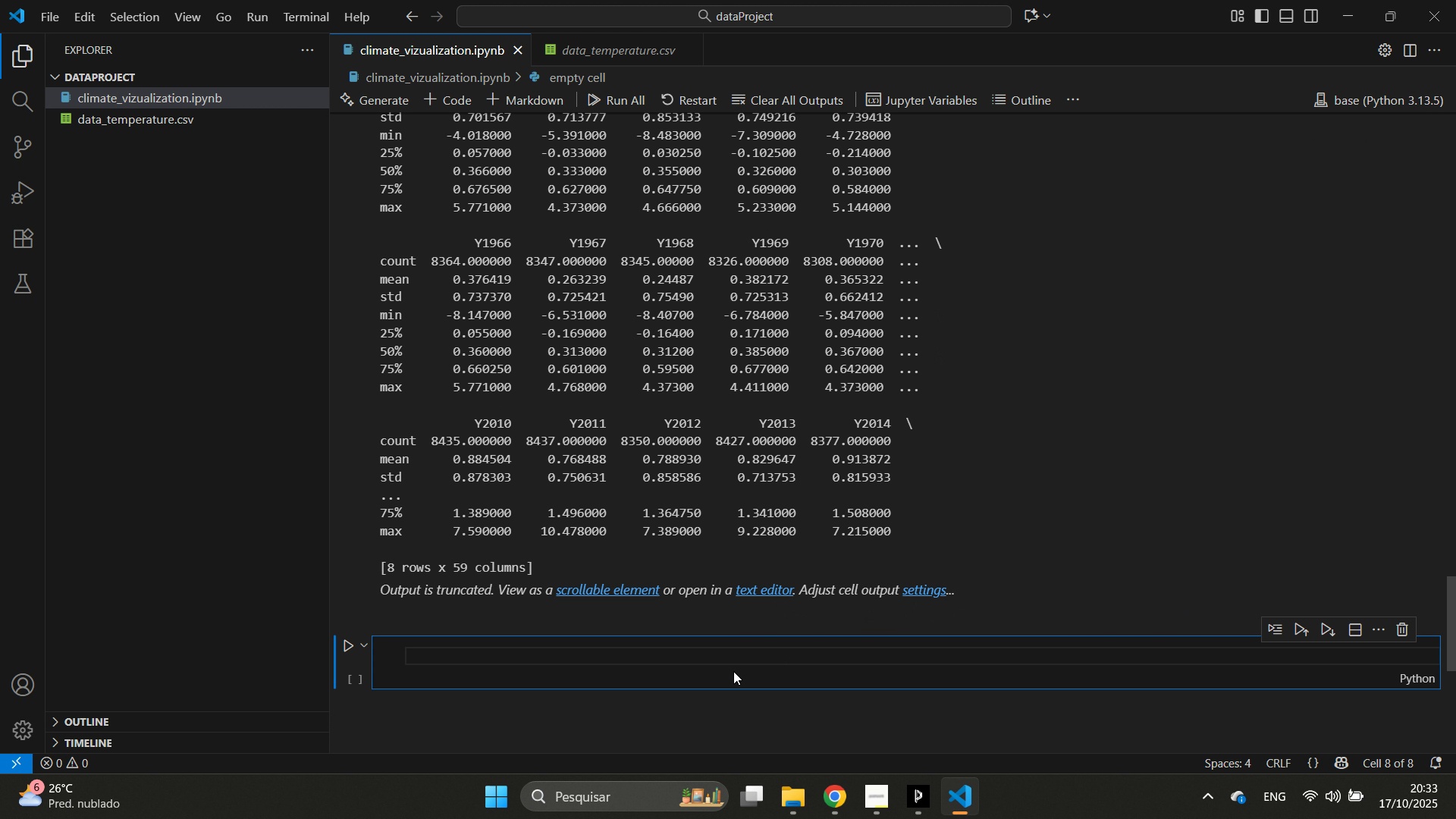 
type(# p)
key(Backspace)
type(Plot)
key(Backspace)
key(Backspace)
key(Backspace)
key(Backspace)
type(Data vizuali)
key(Backspace)
key(Backspace)
key(Backspace)
key(Backspace)
key(Backspace)
type(sualization)
 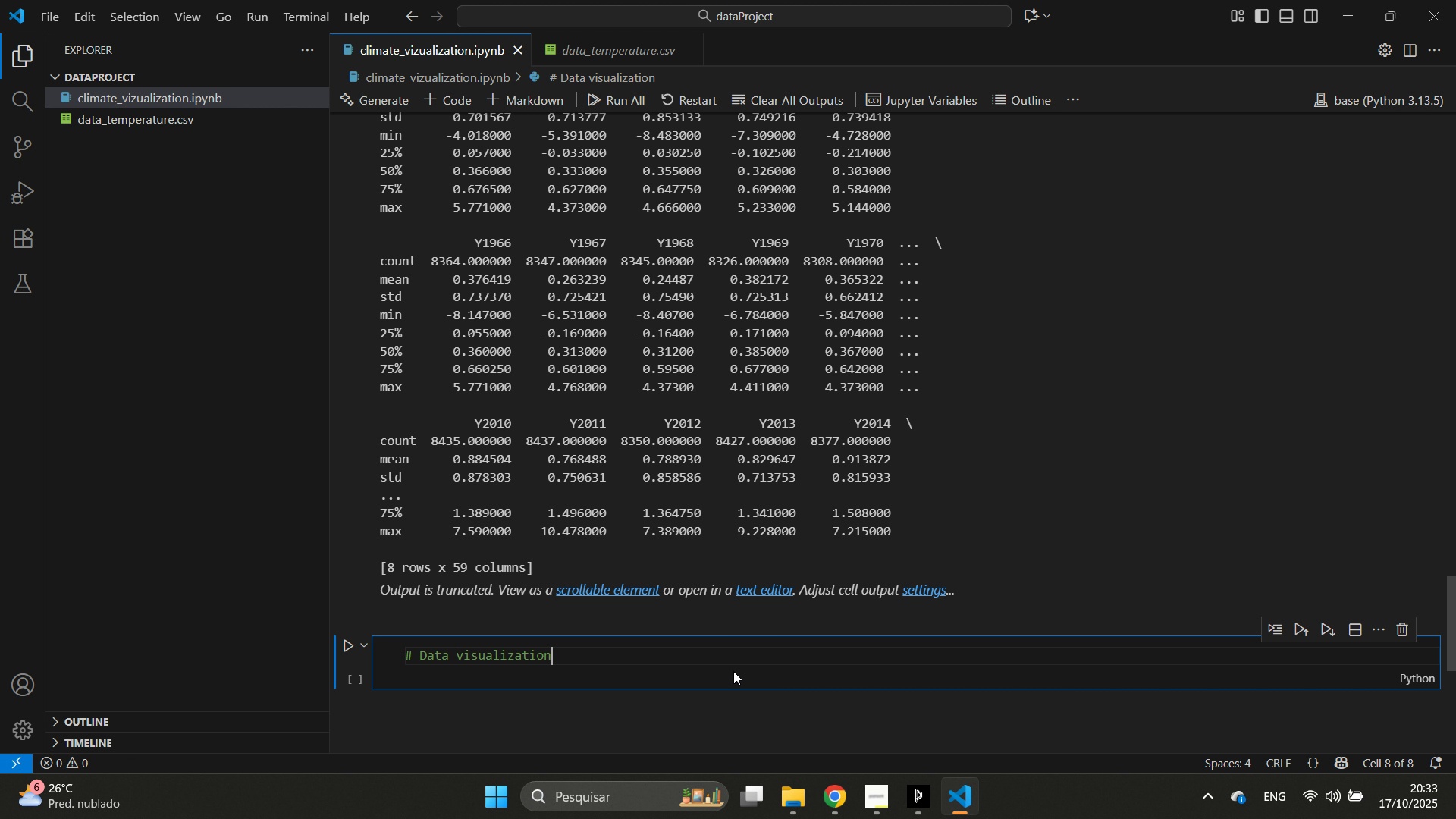 
key(Enter)
 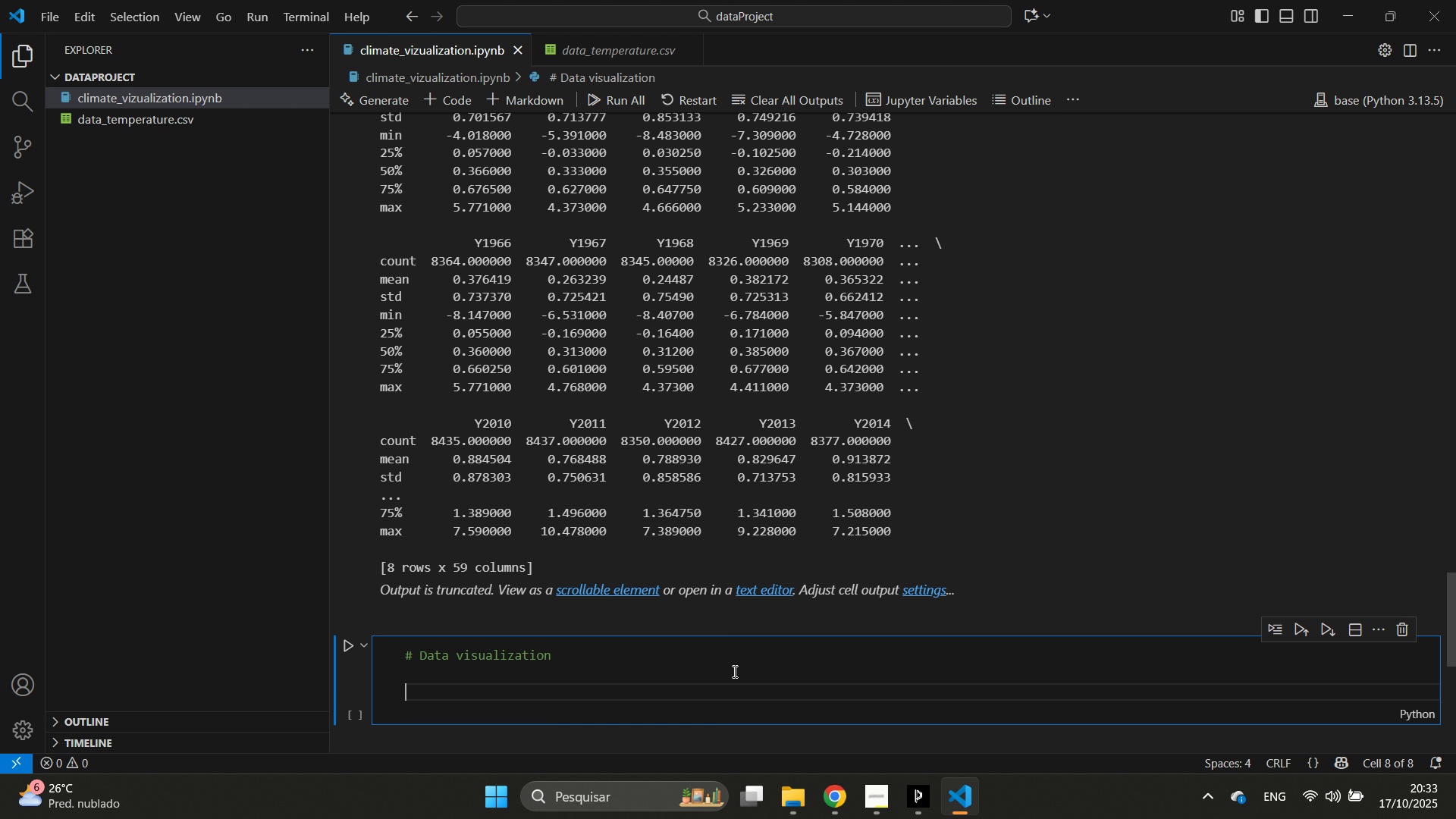 
key(Enter)
 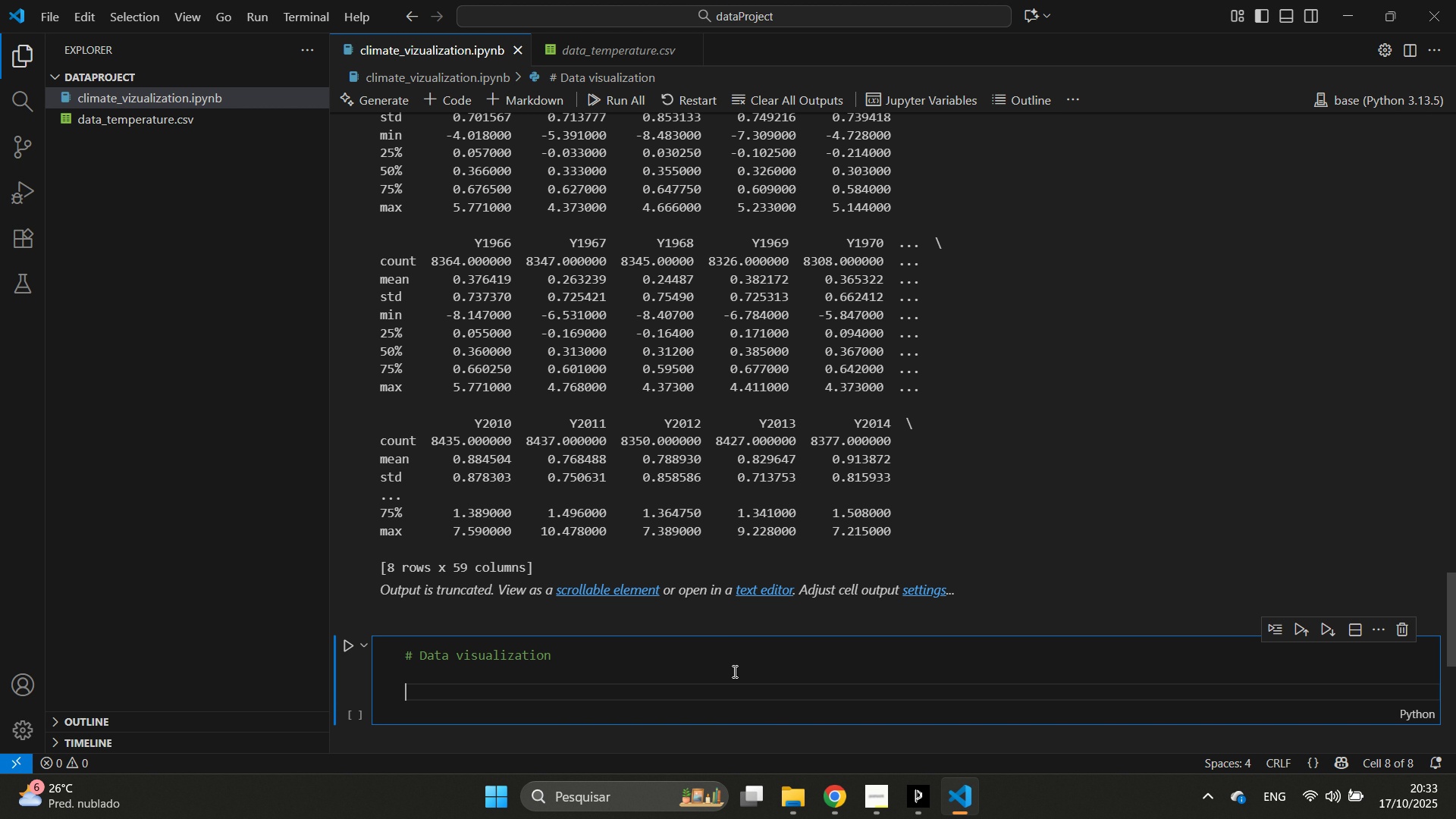 
key(Backspace)
type(if '')
 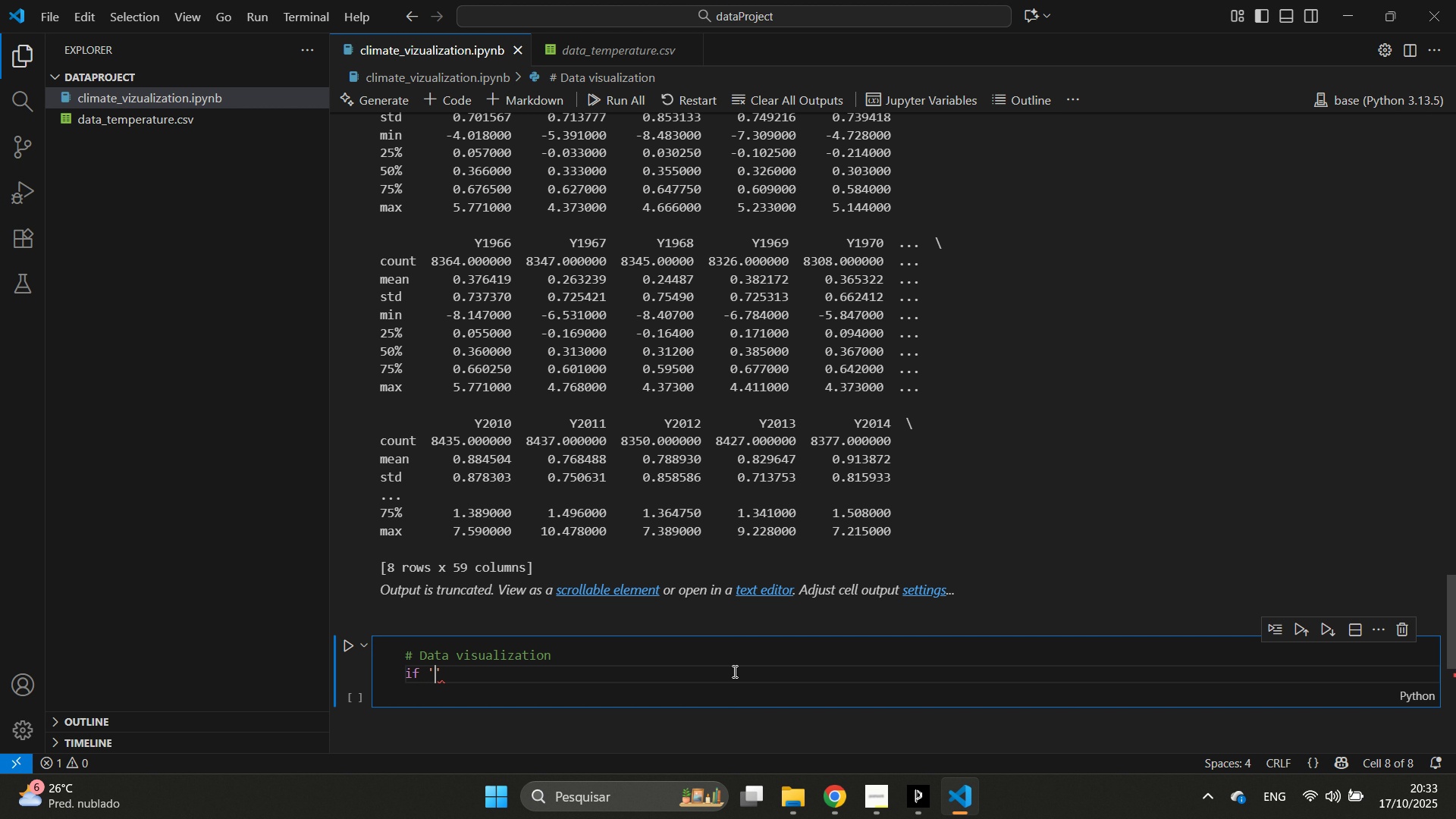 
key(ArrowLeft)
 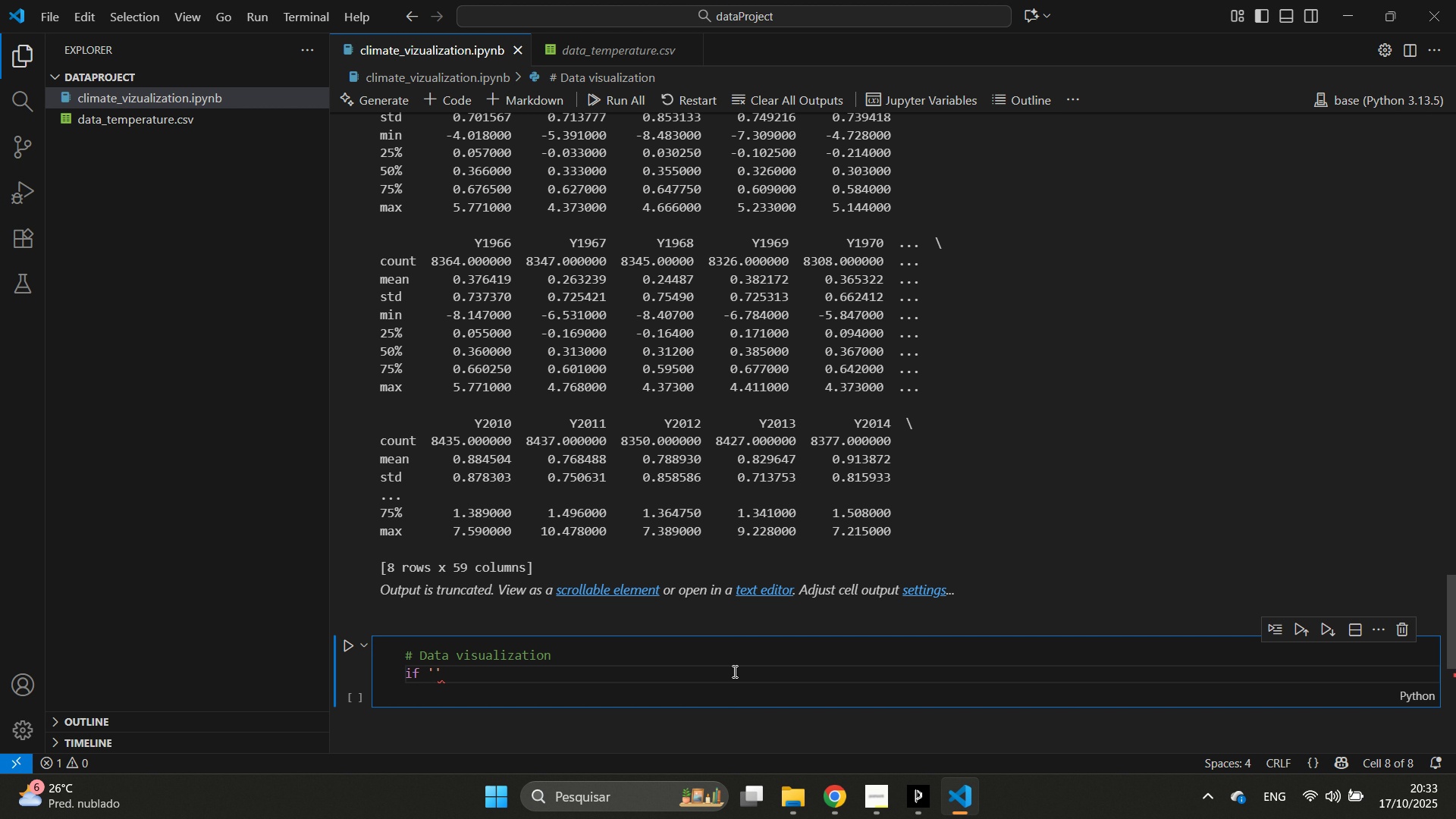 
type(Y219)
 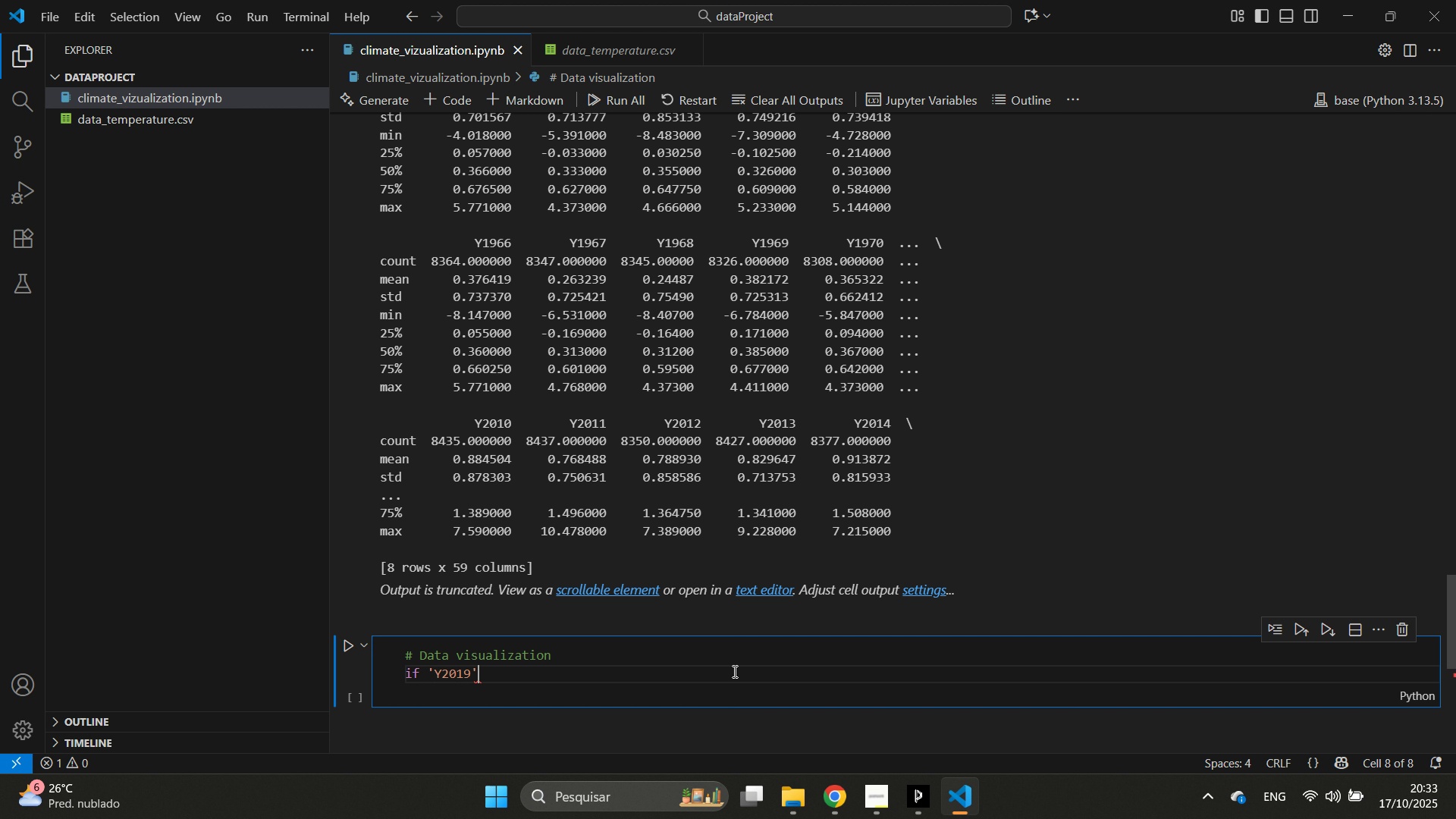 
key(ArrowRight)
 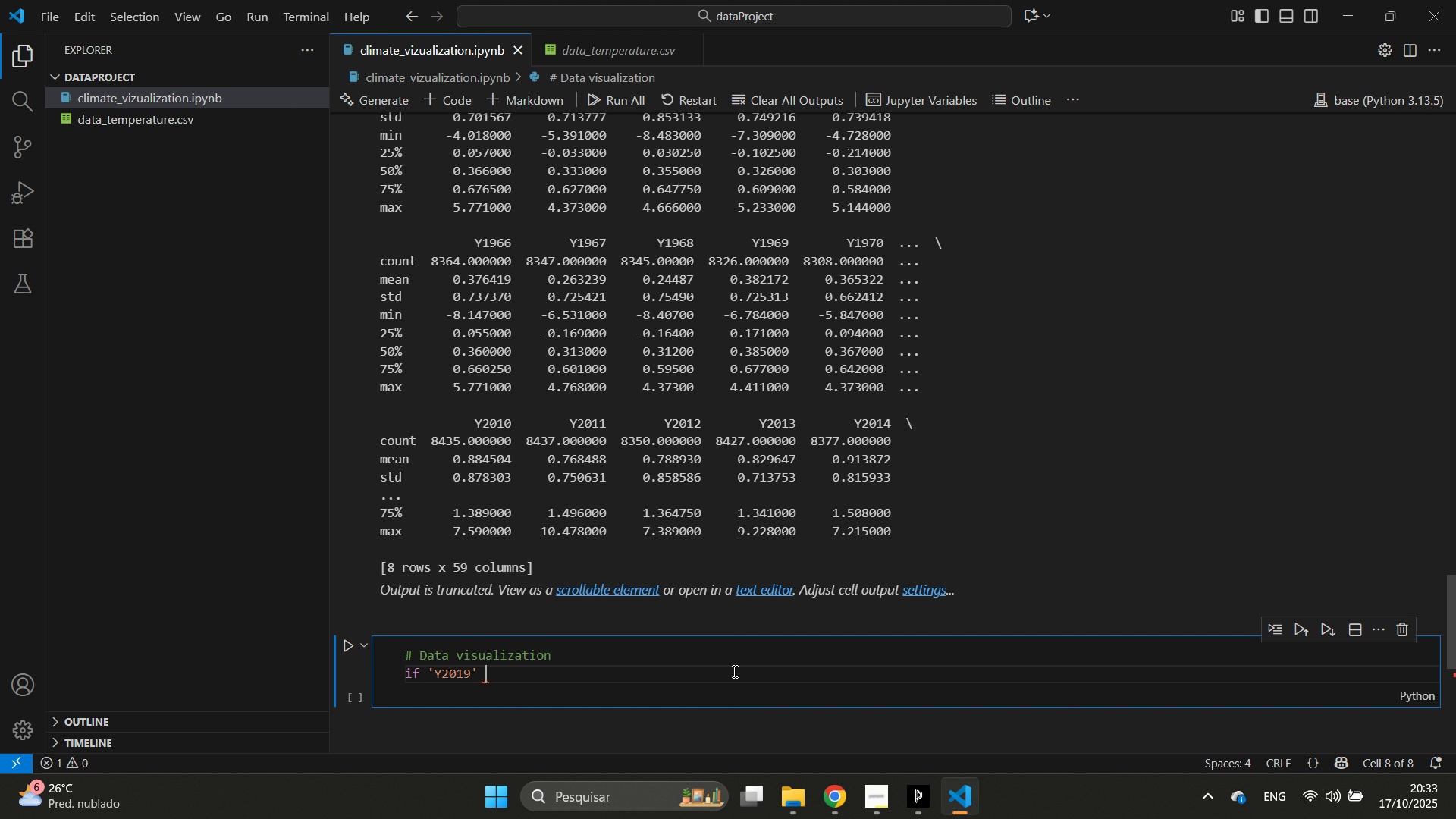 
type( in  t)
key(Backspace)
key(Backspace)
type(yea)
 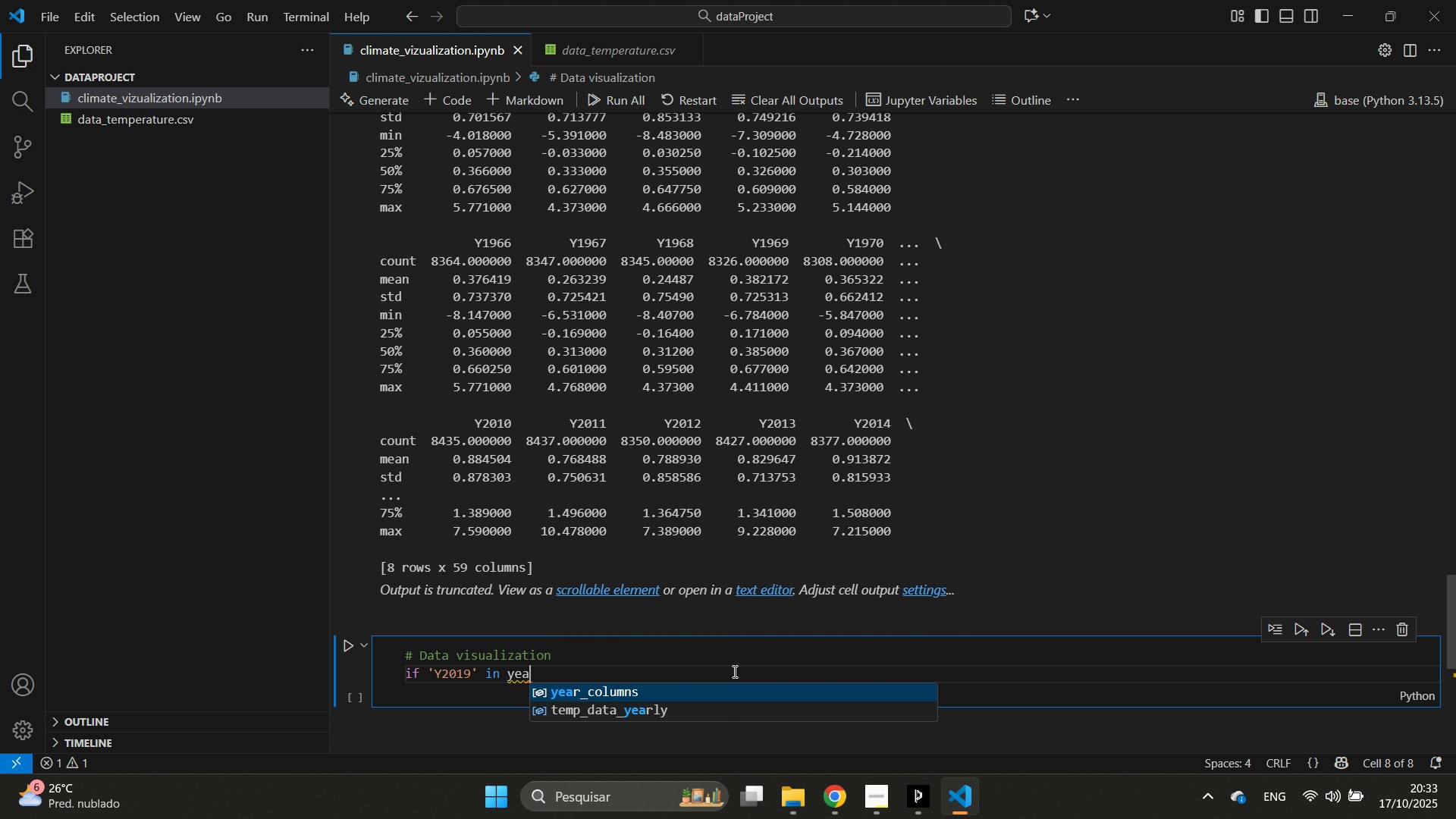 
key(Enter)
 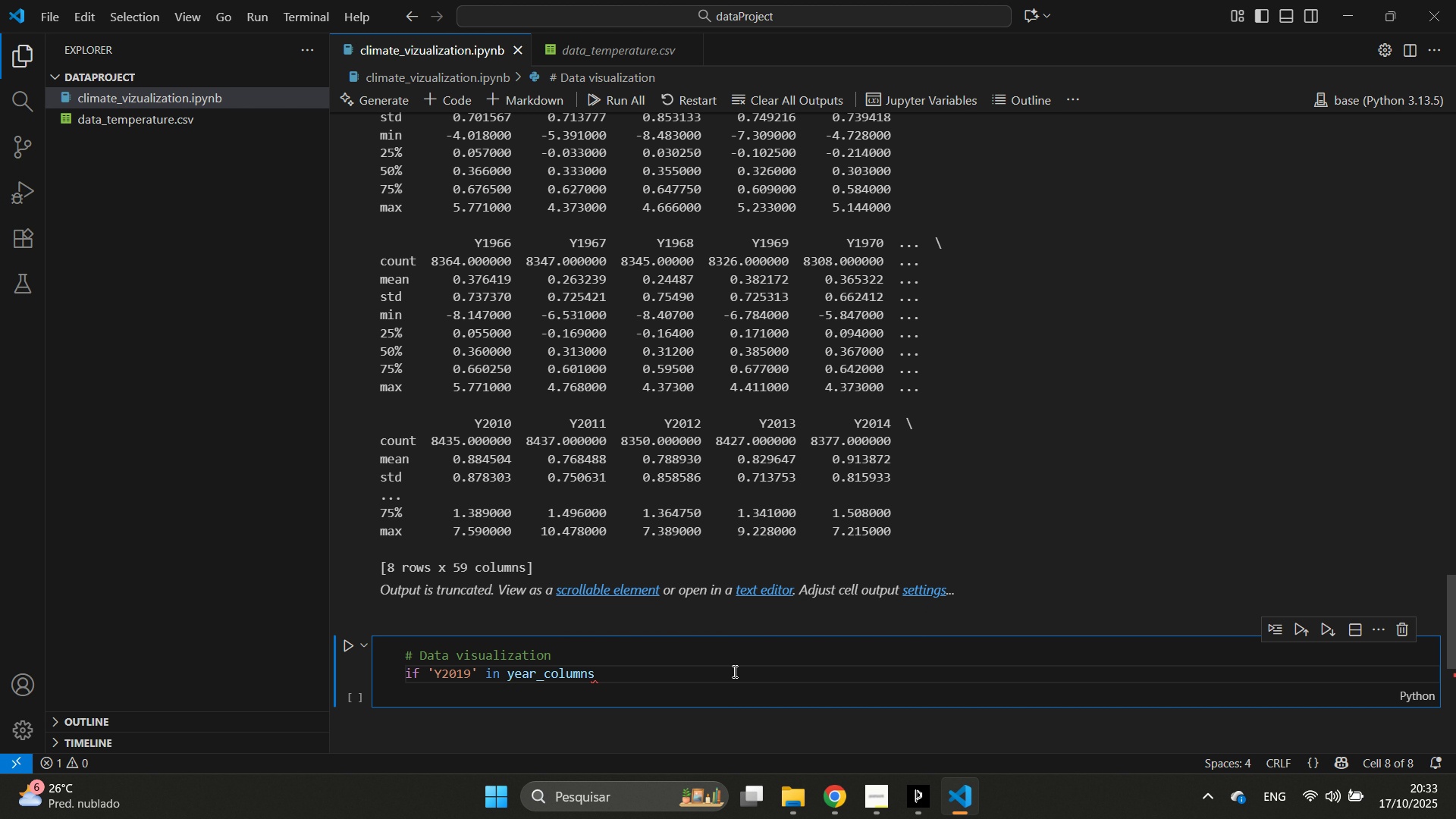 
key(Shift+Semicolon)
 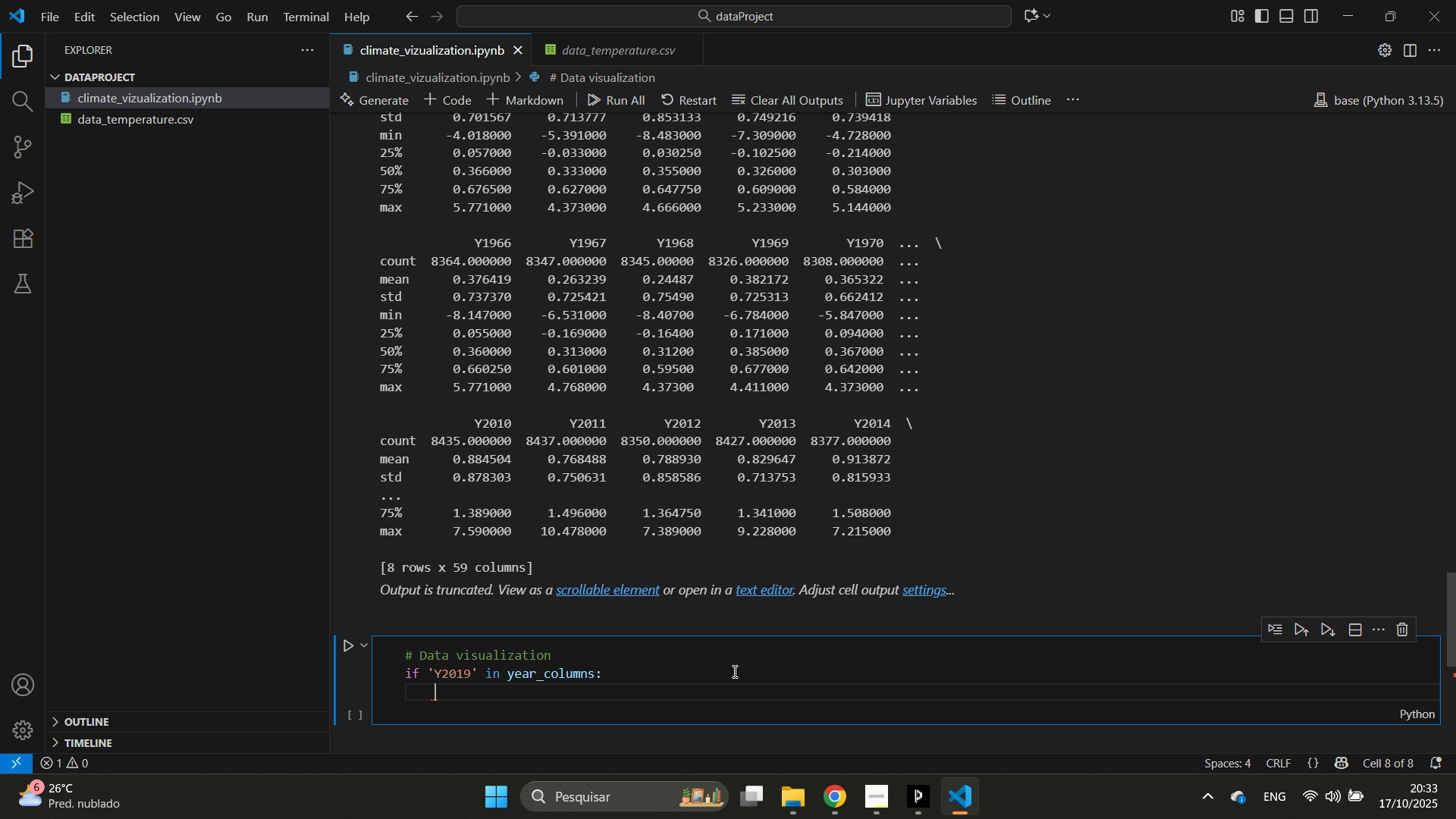 
key(Enter)
 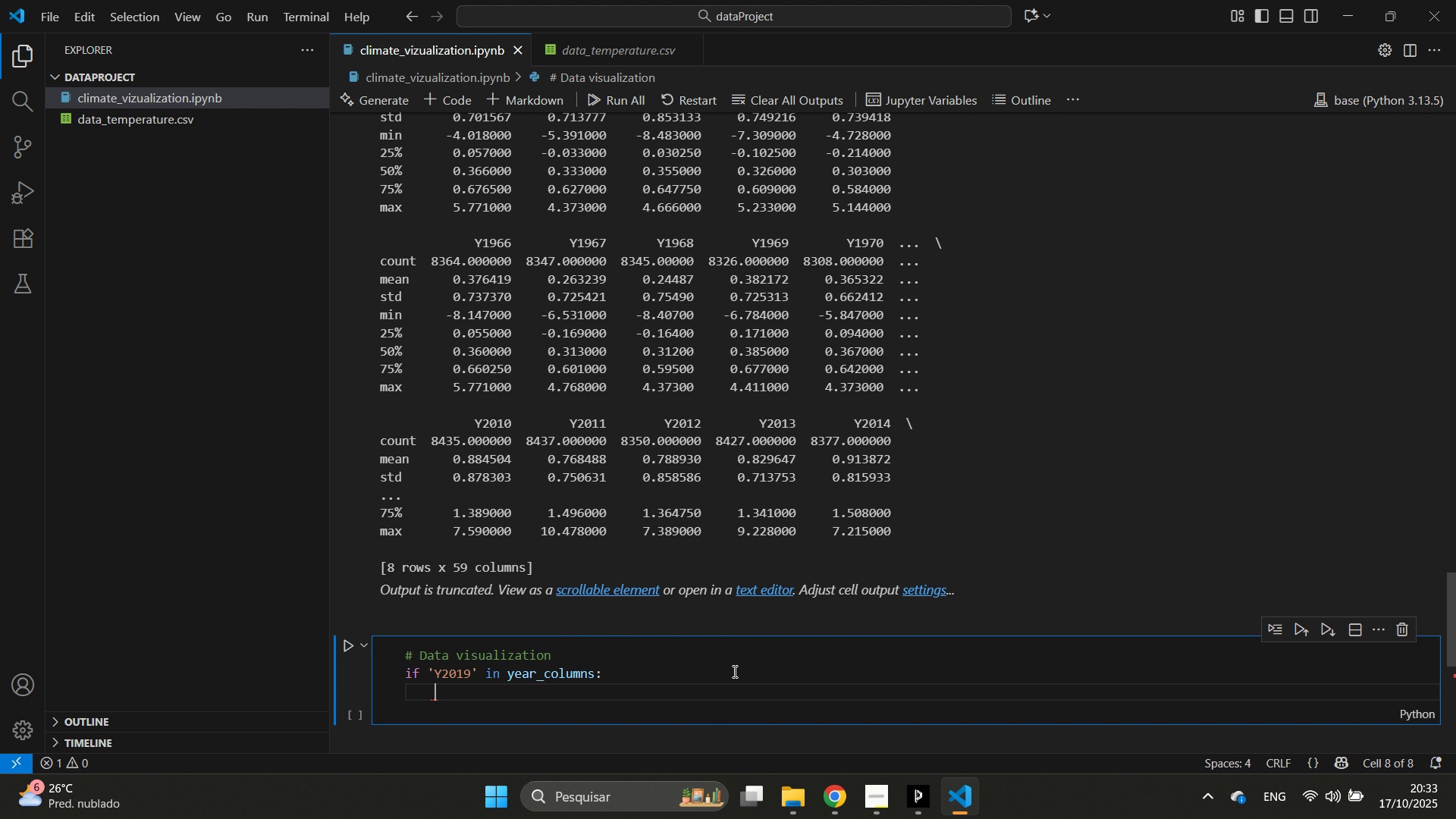 
type(pl.fi)
key(Backspace)
type(gure(figsize=12,5)
key(Backspace)
type(6)
 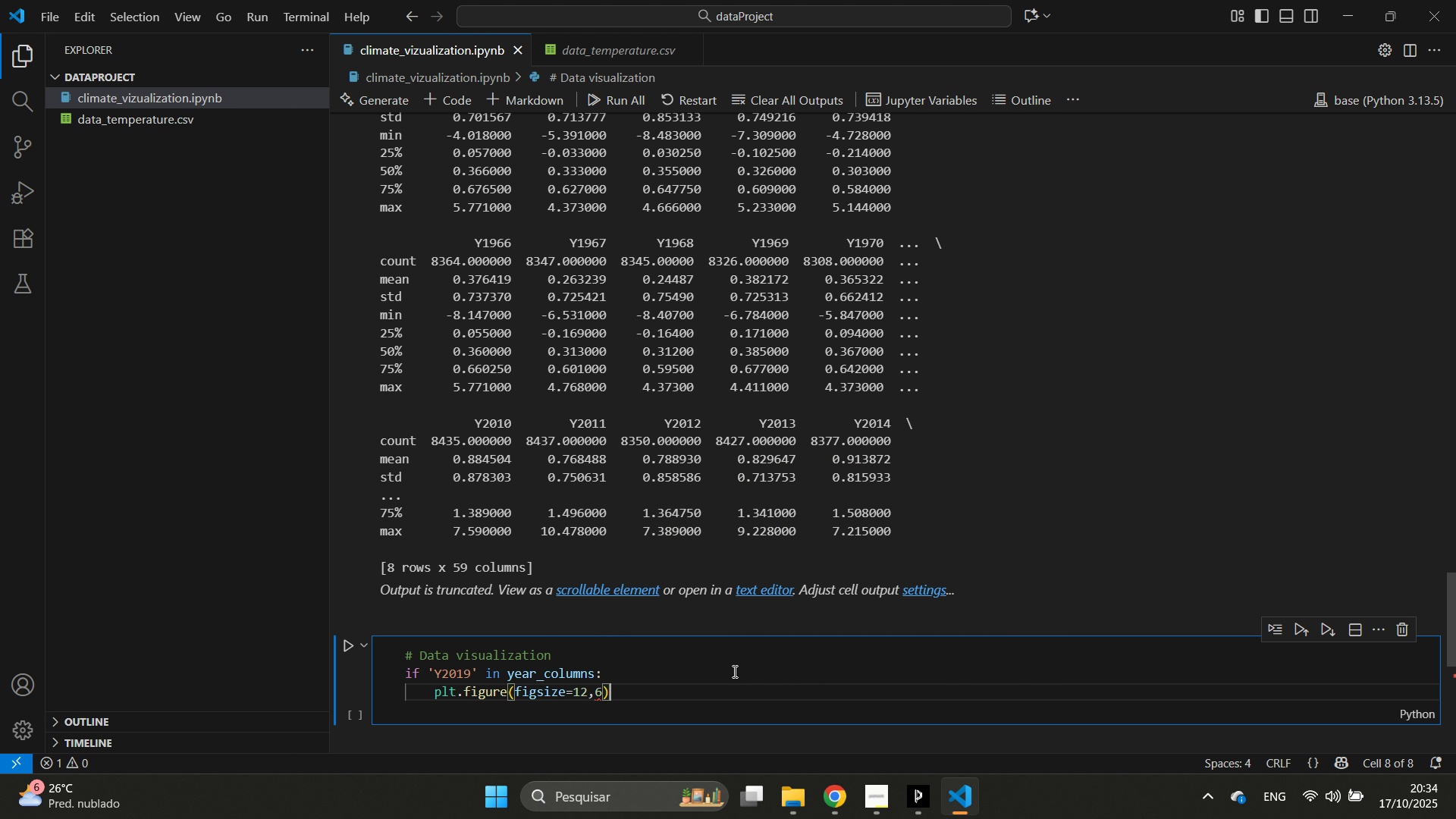 
hold_key(key=T, duration=1.65)
 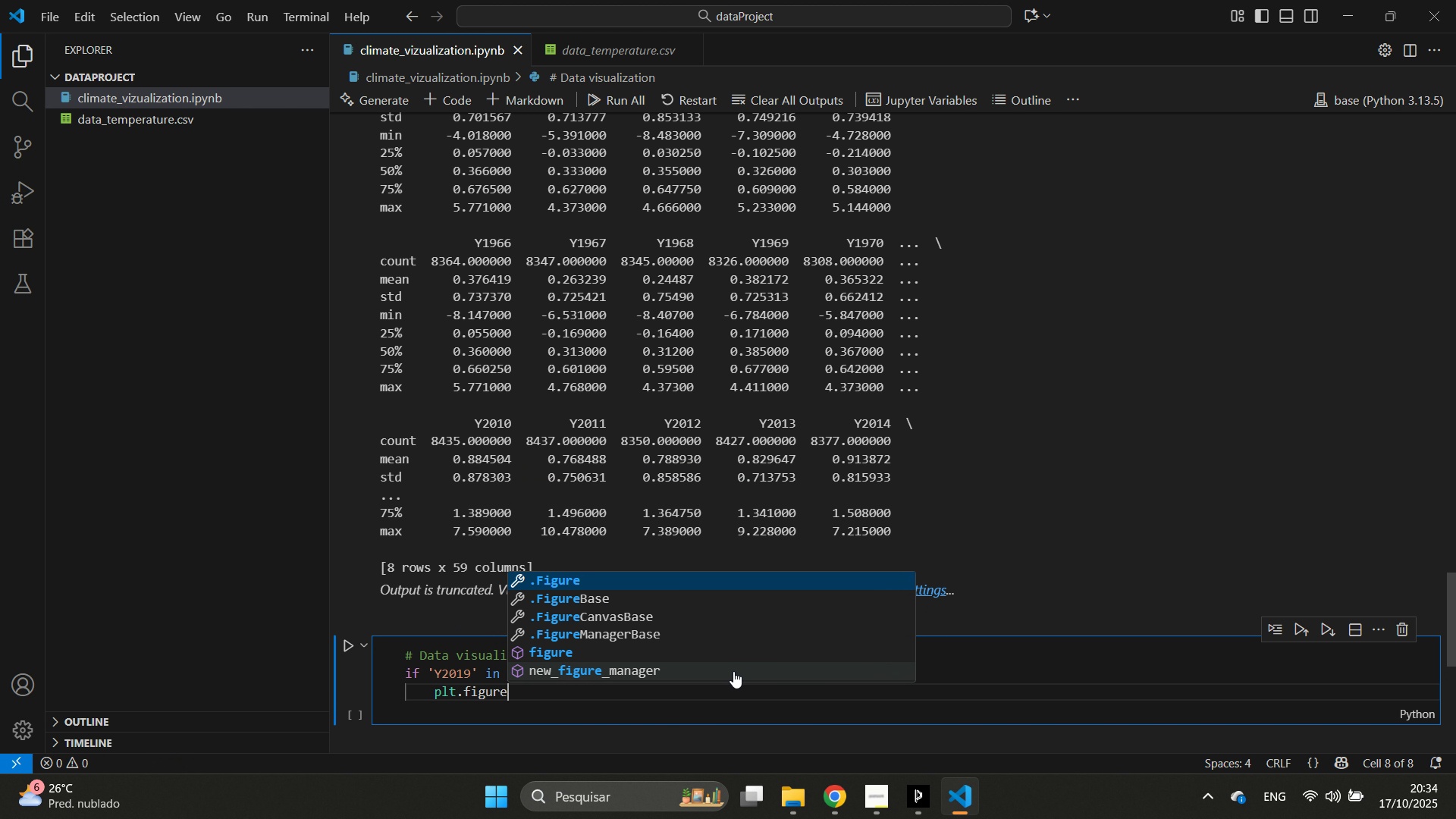 
key(ArrowRight)
 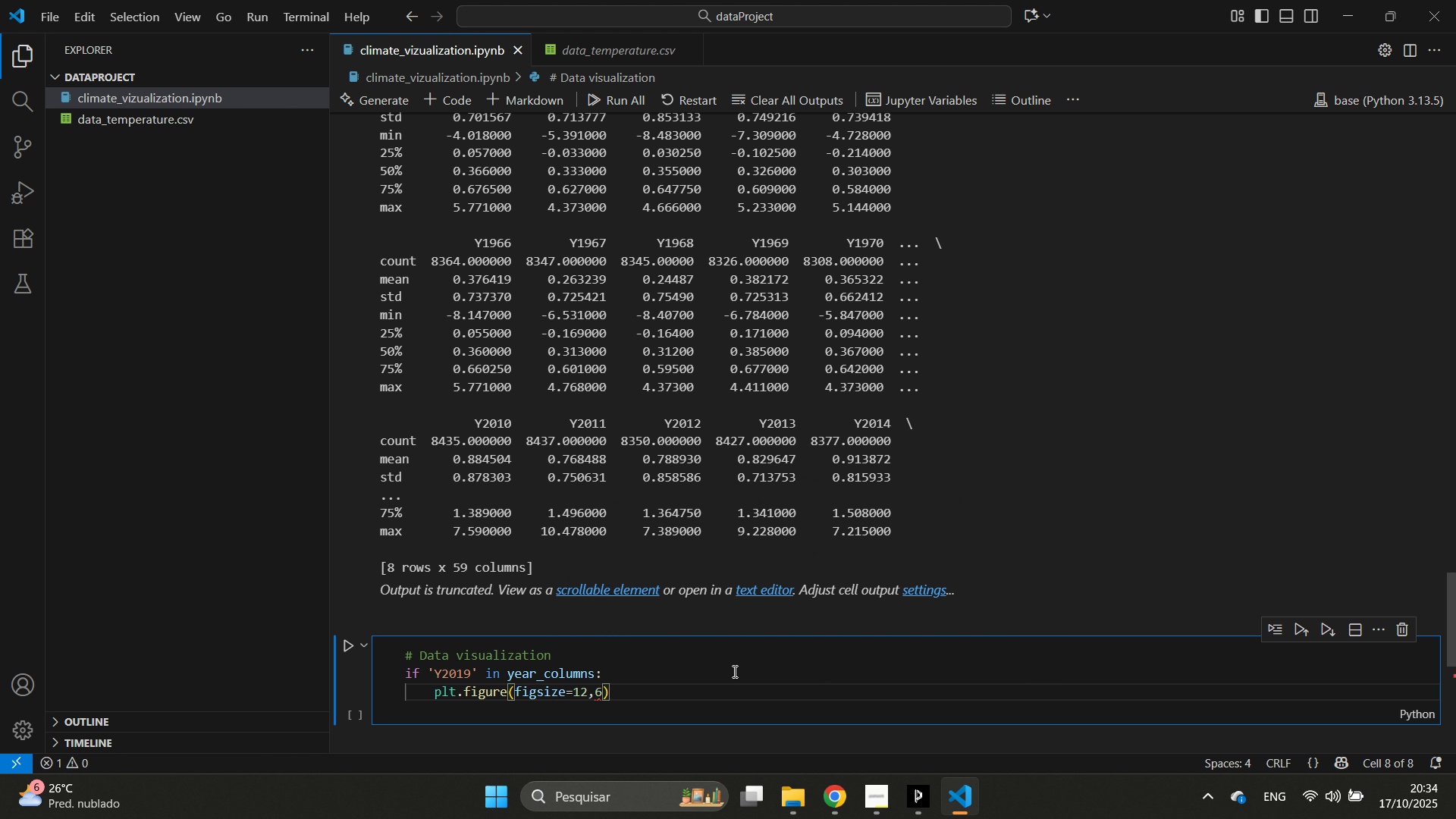 
key(Enter)
 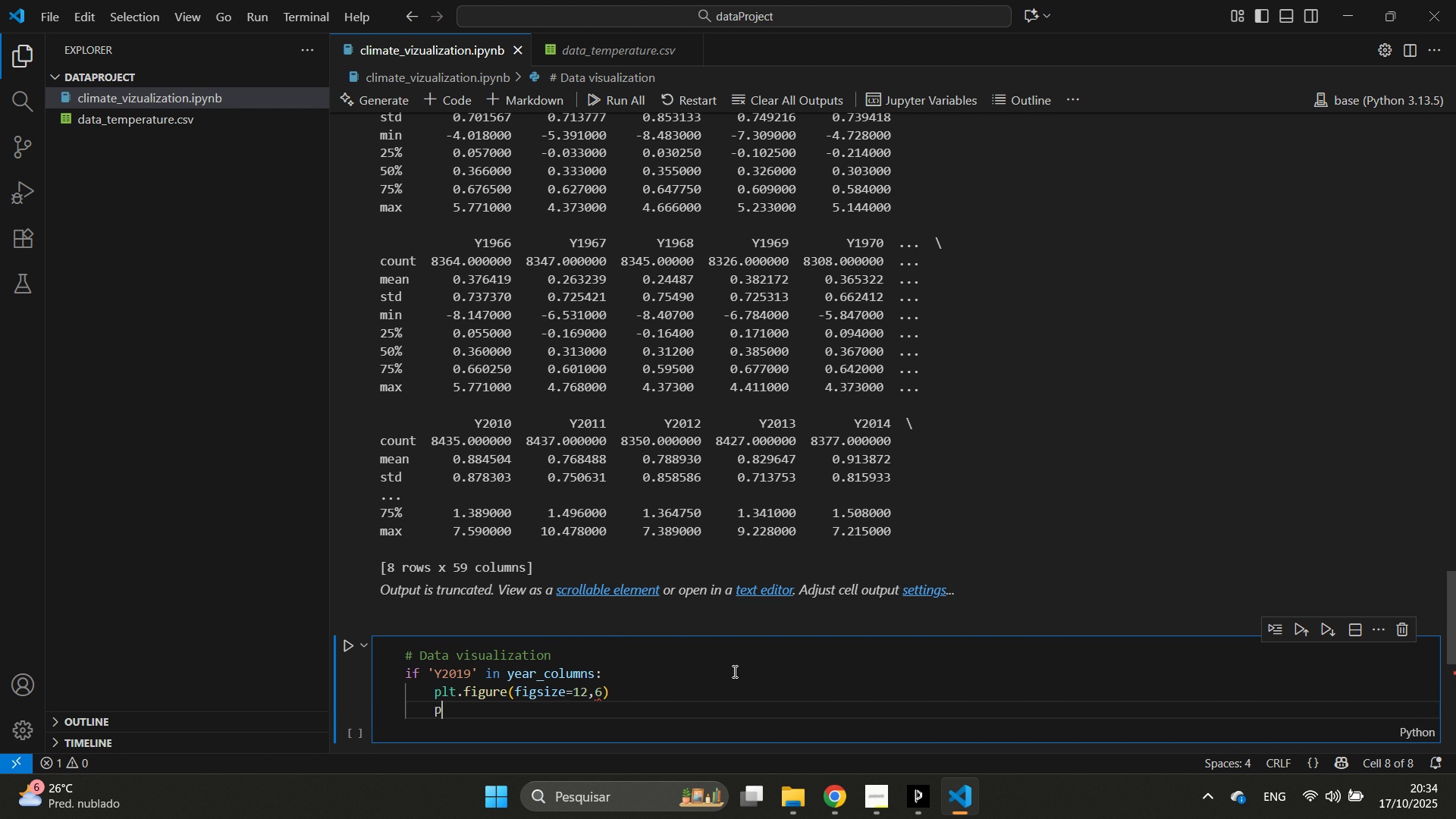 
type(plt)
key(Backspace)
key(Backspace)
key(Backspace)
type(sns)
key(Backspace)
type(.histplot(df)
 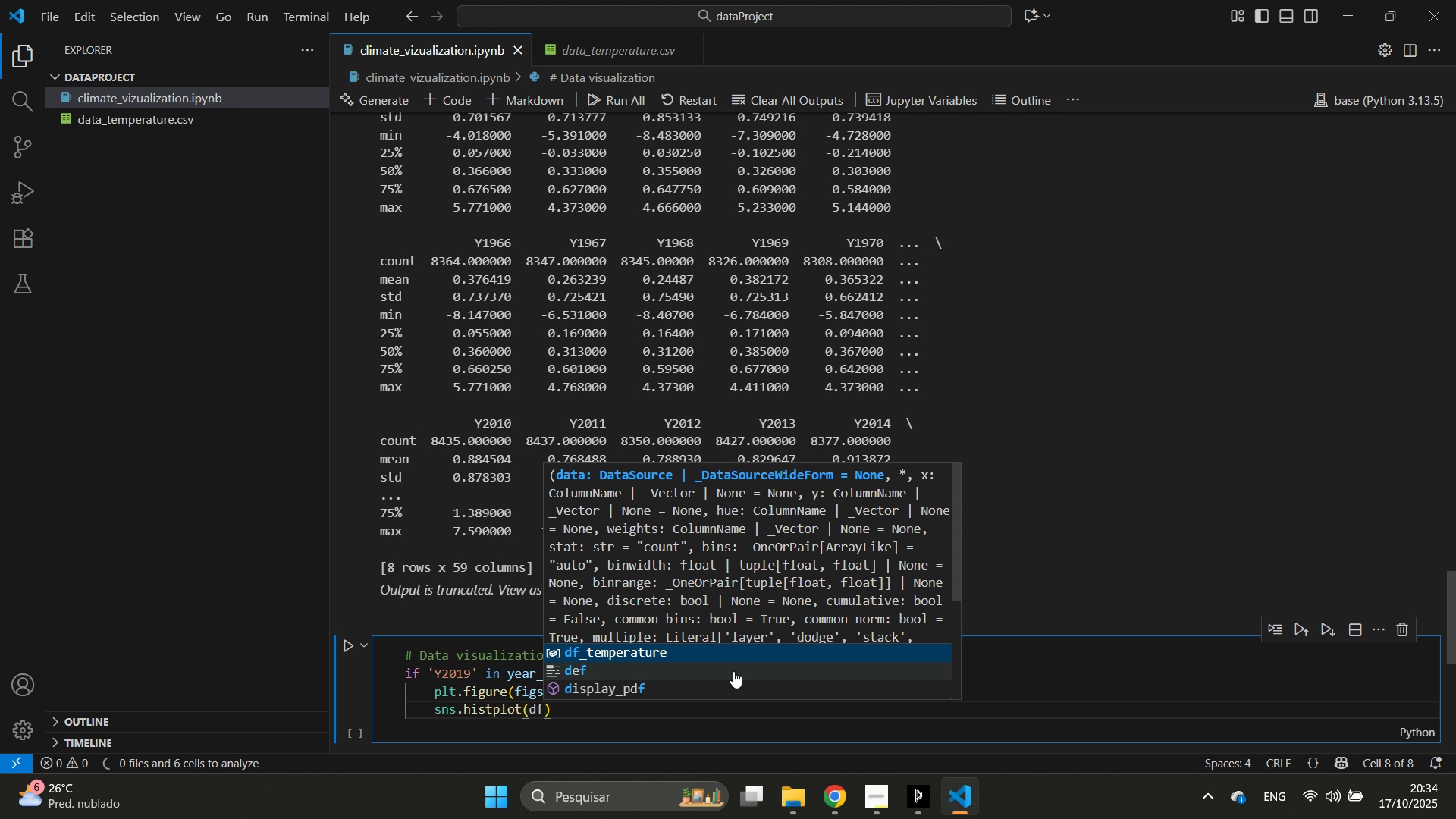 
hold_key(key=N, duration=19.77)
 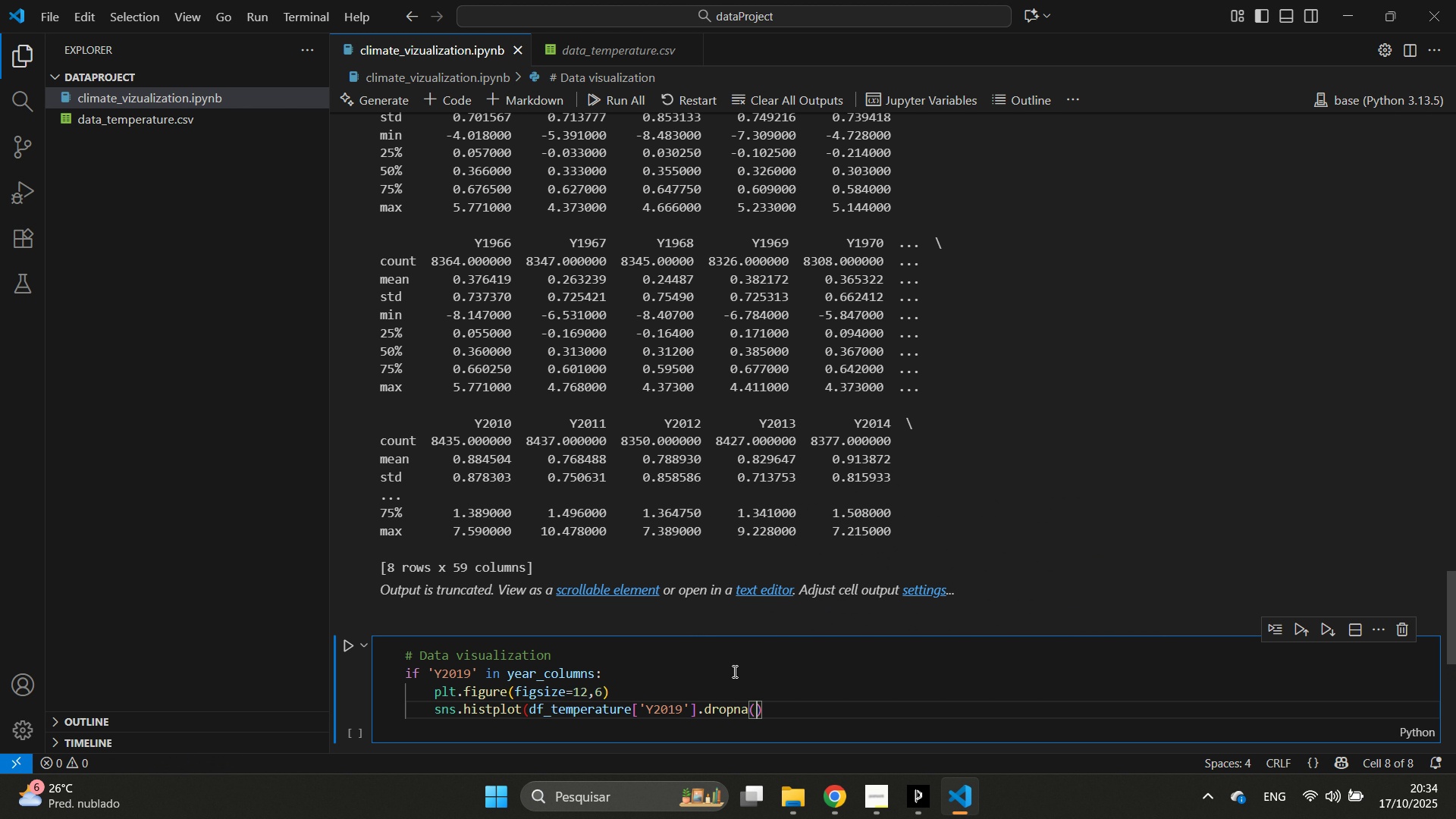 
hold_key(key=ShiftLeft, duration=0.53)
 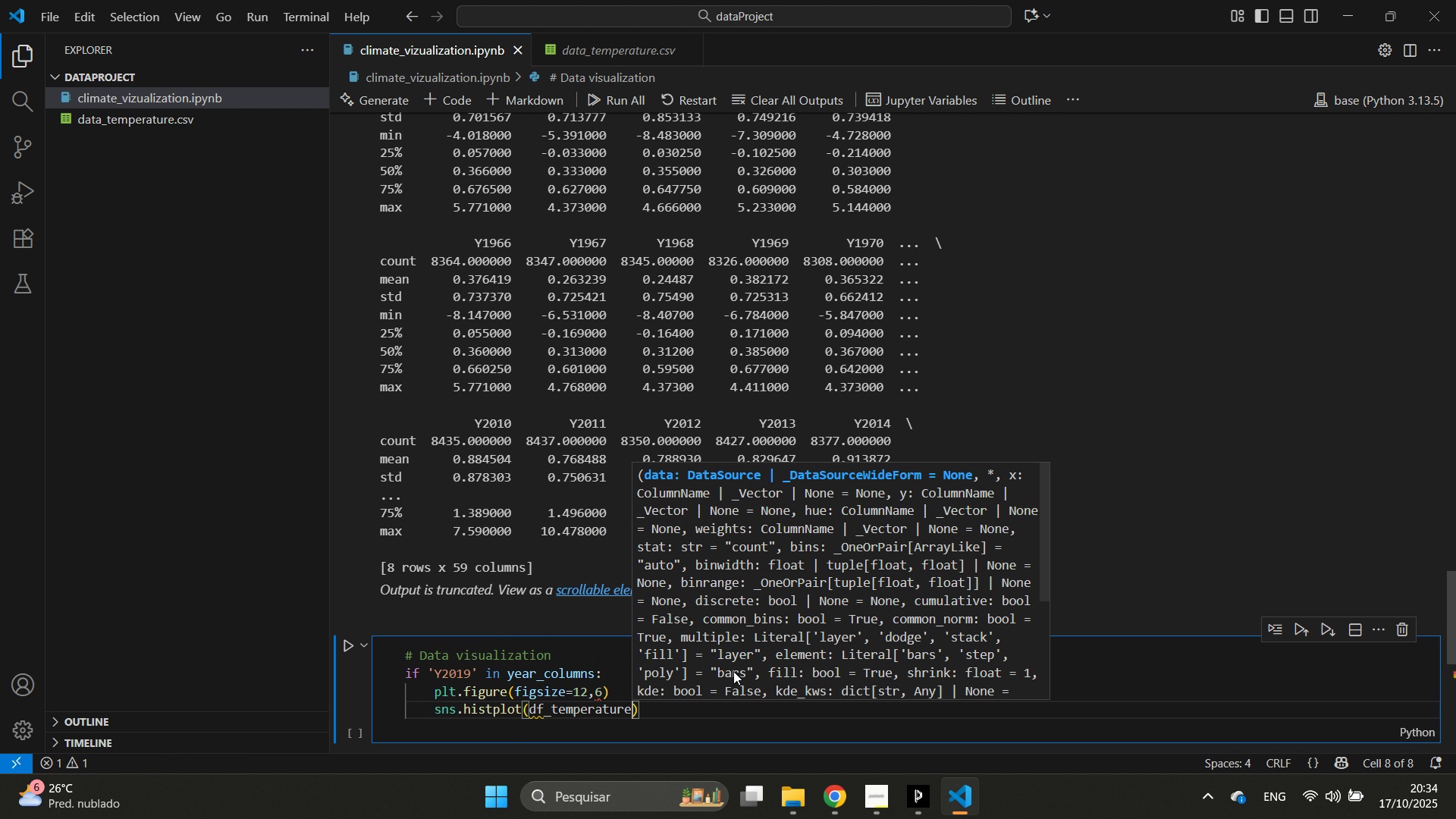 
key(Enter)
 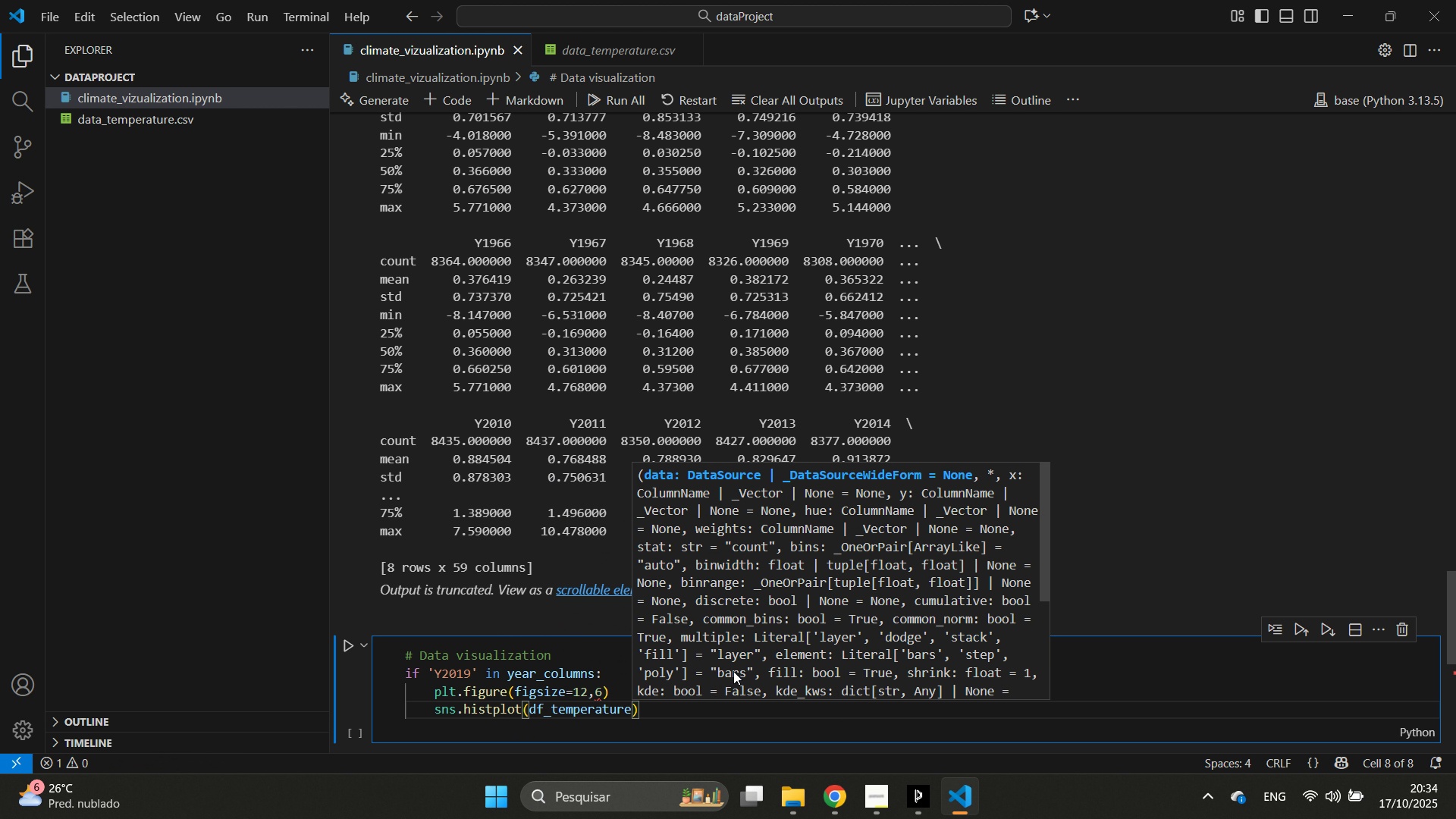 
key(BracketLeft)
 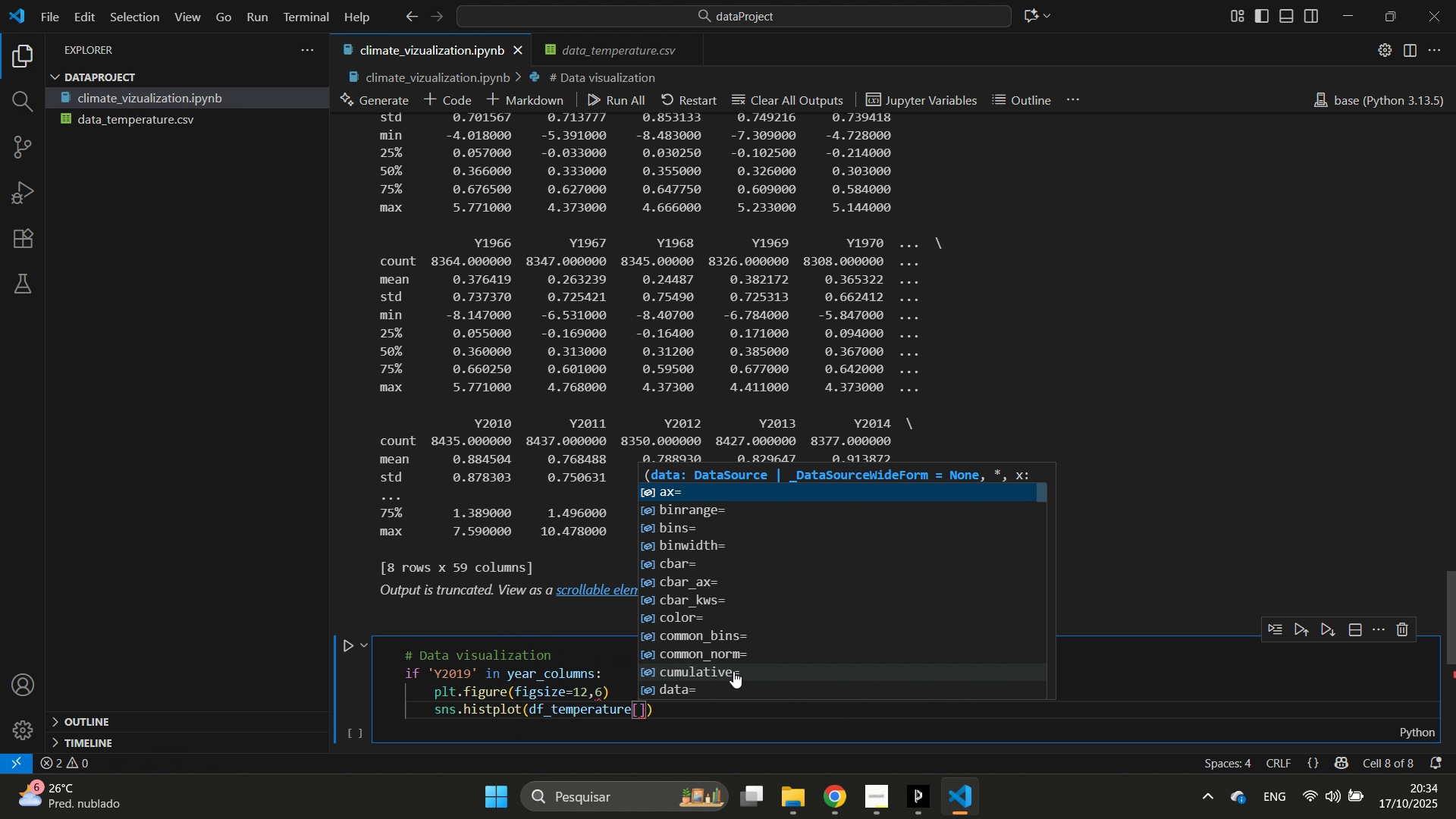 
key(Quote)
 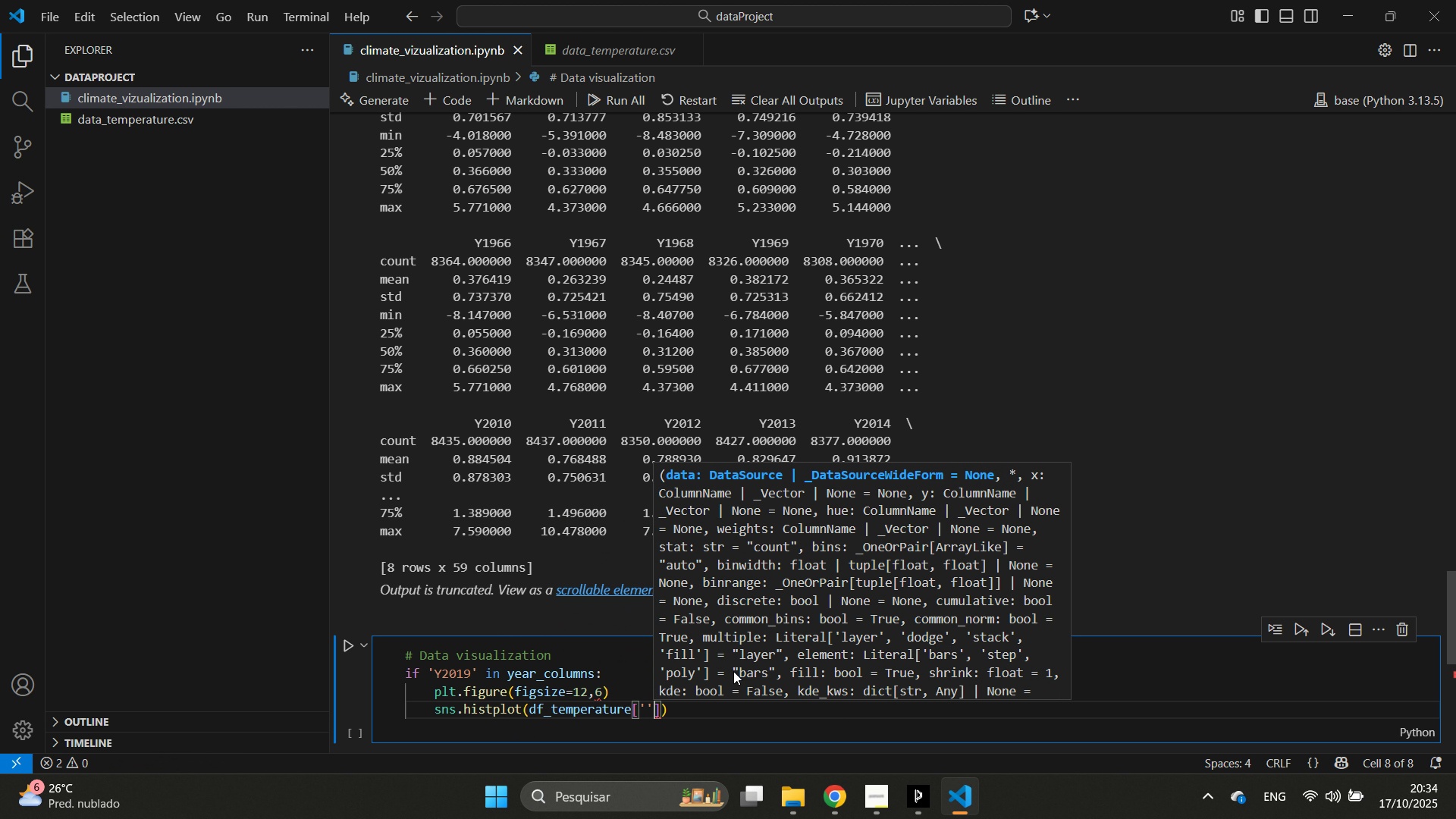 
key(Quote)
 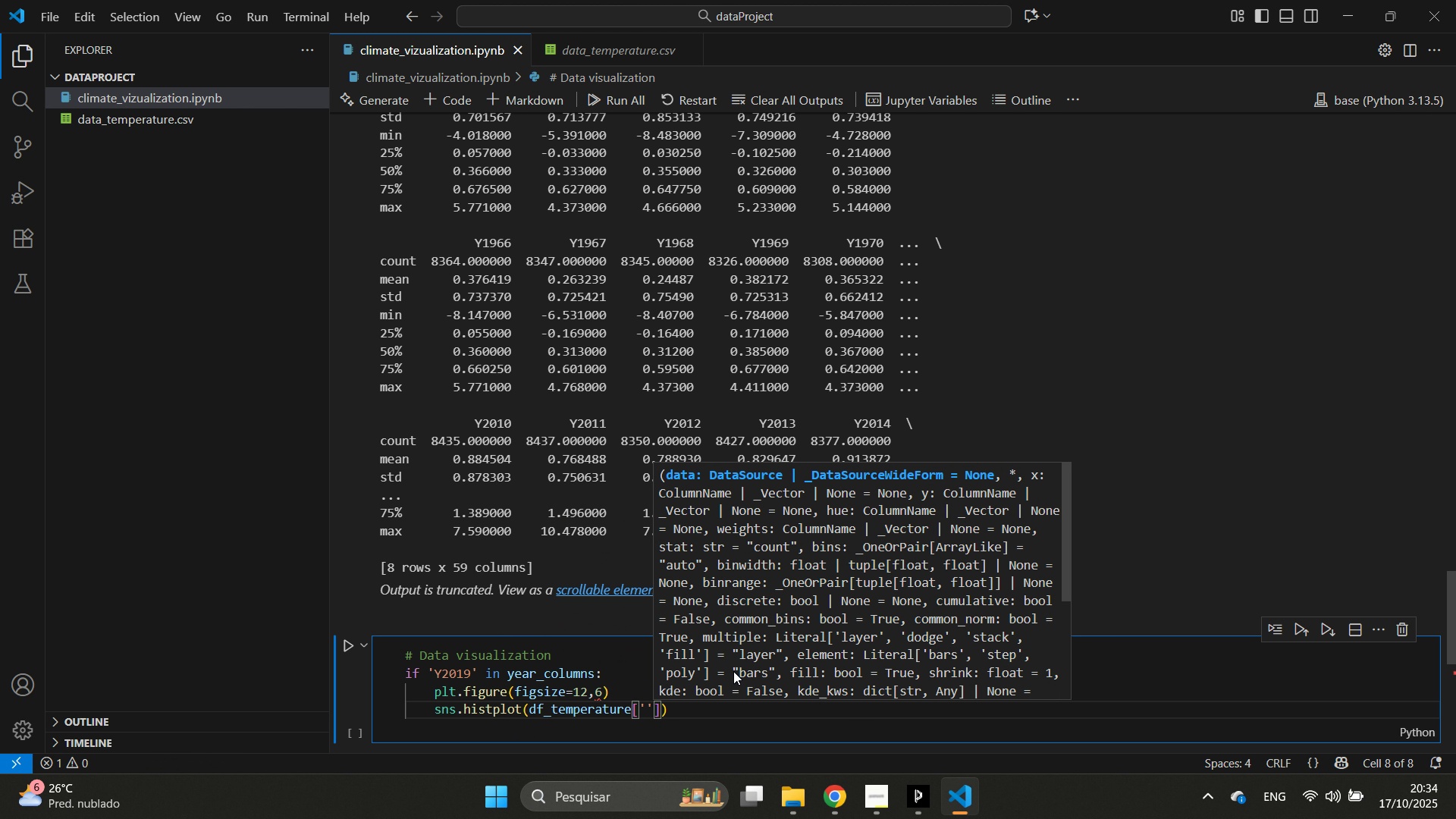 
key(ArrowLeft)
 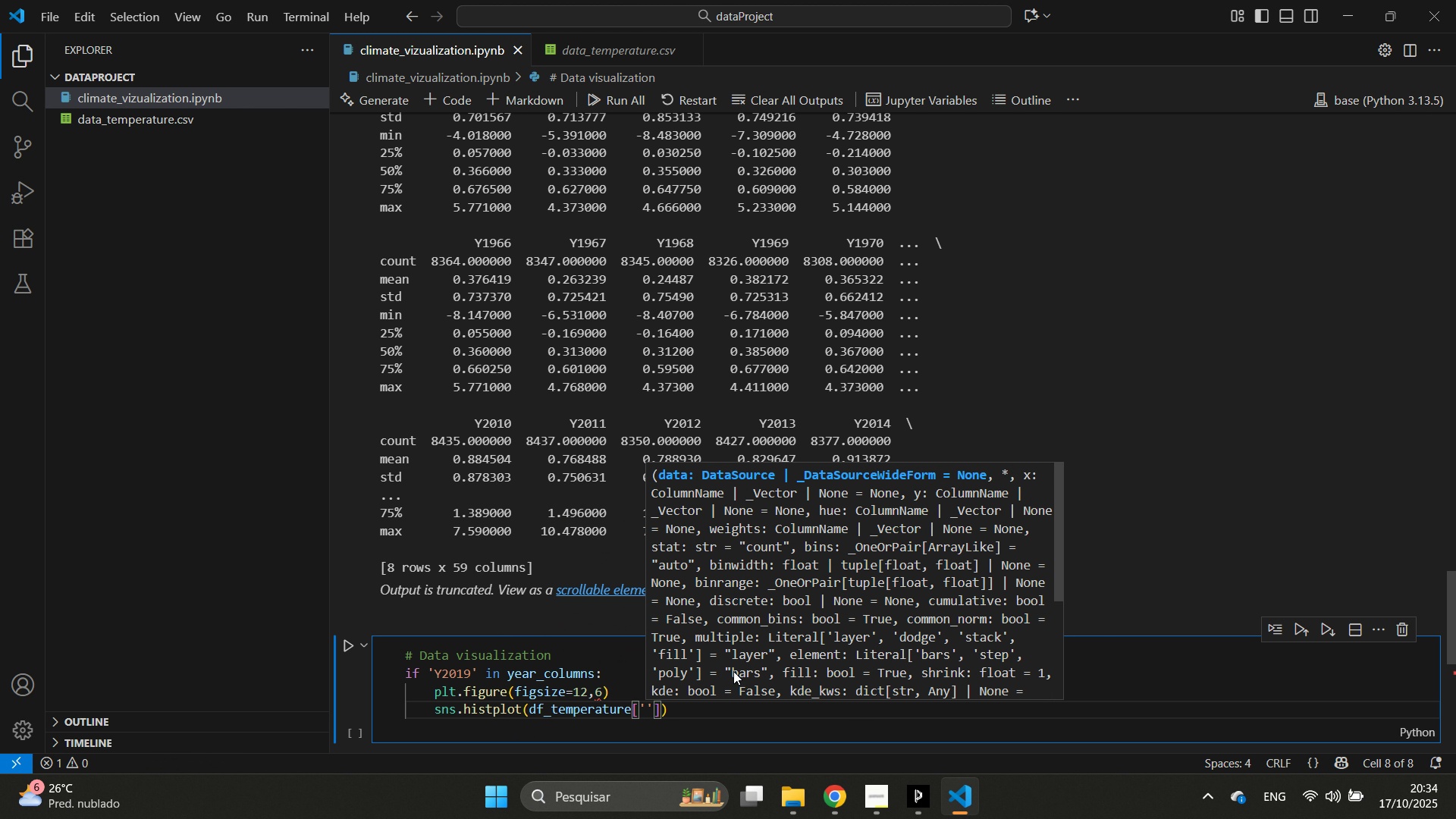 
type(Y2019)
 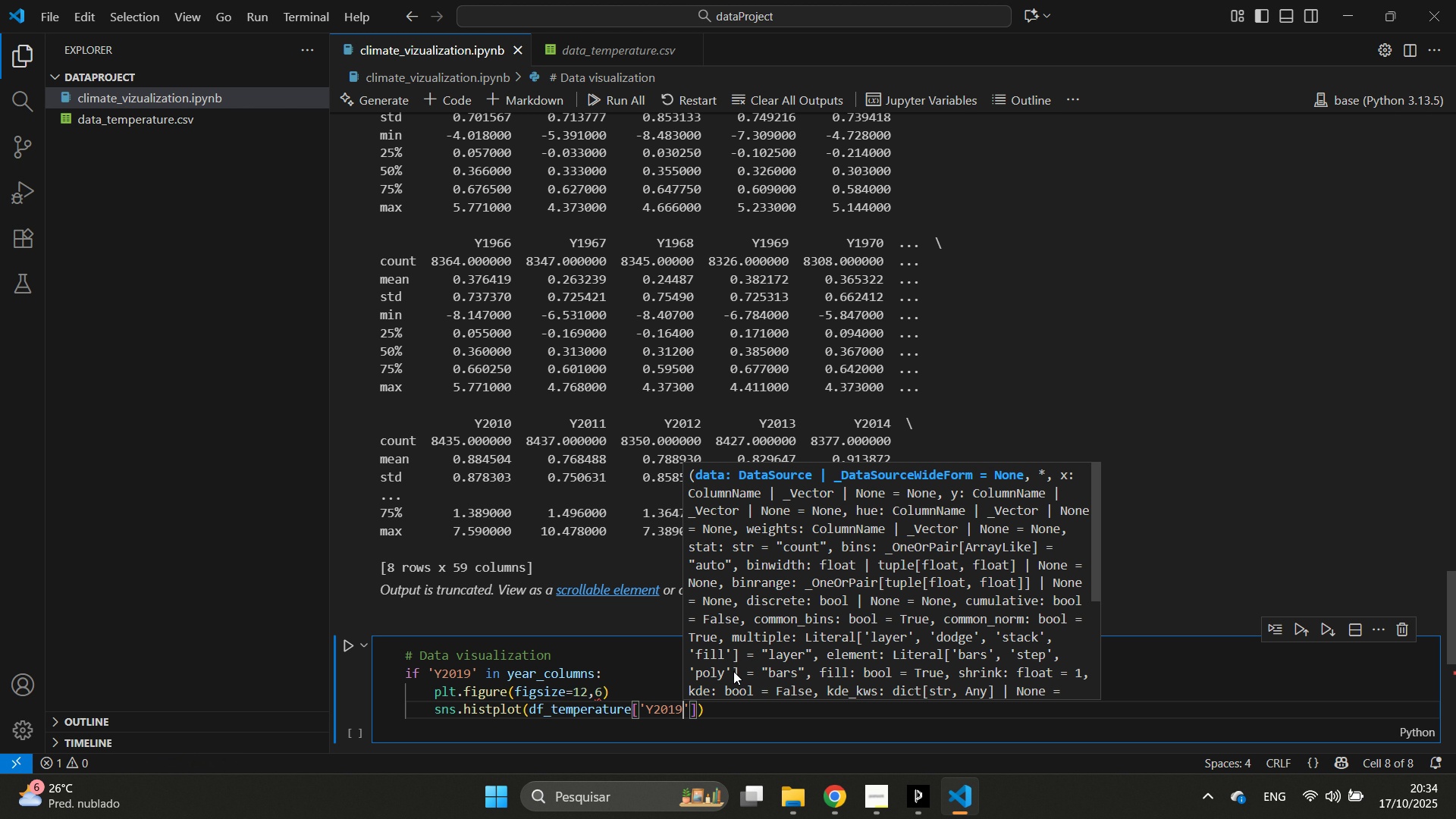 
key(ArrowRight)
 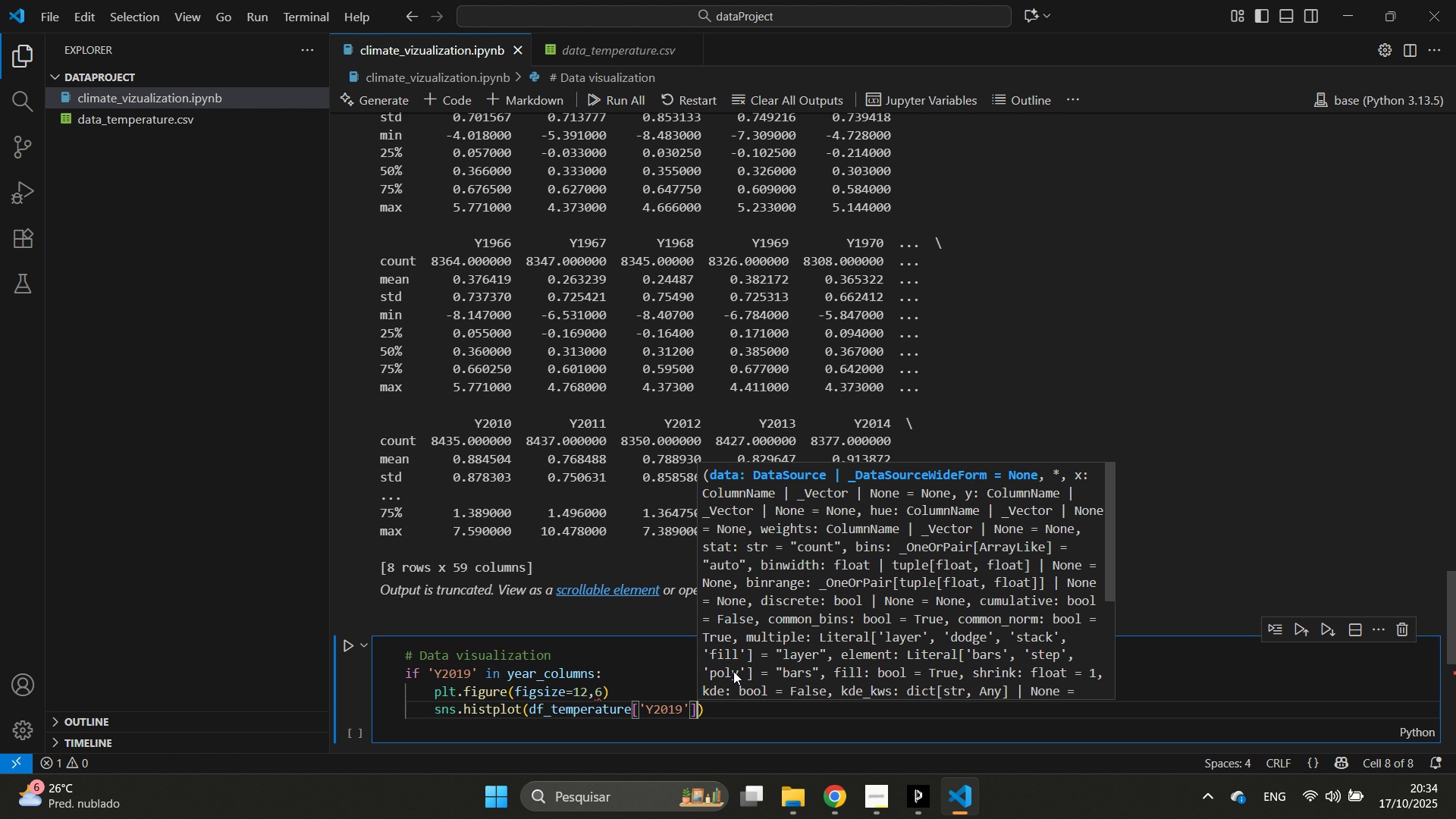 
key(ArrowRight)
 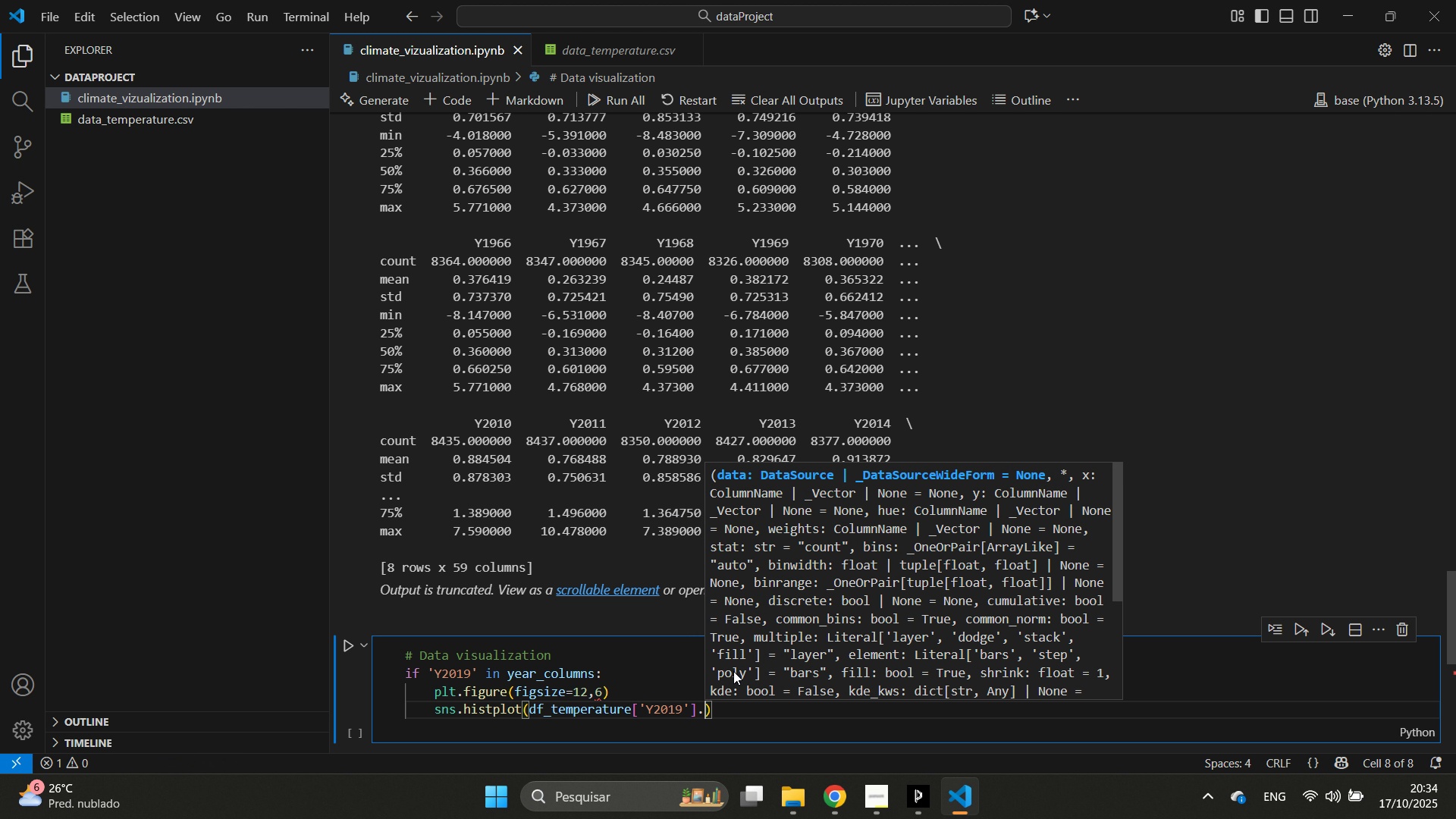 
type(.dropma))
key(Backspace)
key(Backspace)
key(Backspace)
type(a()))
 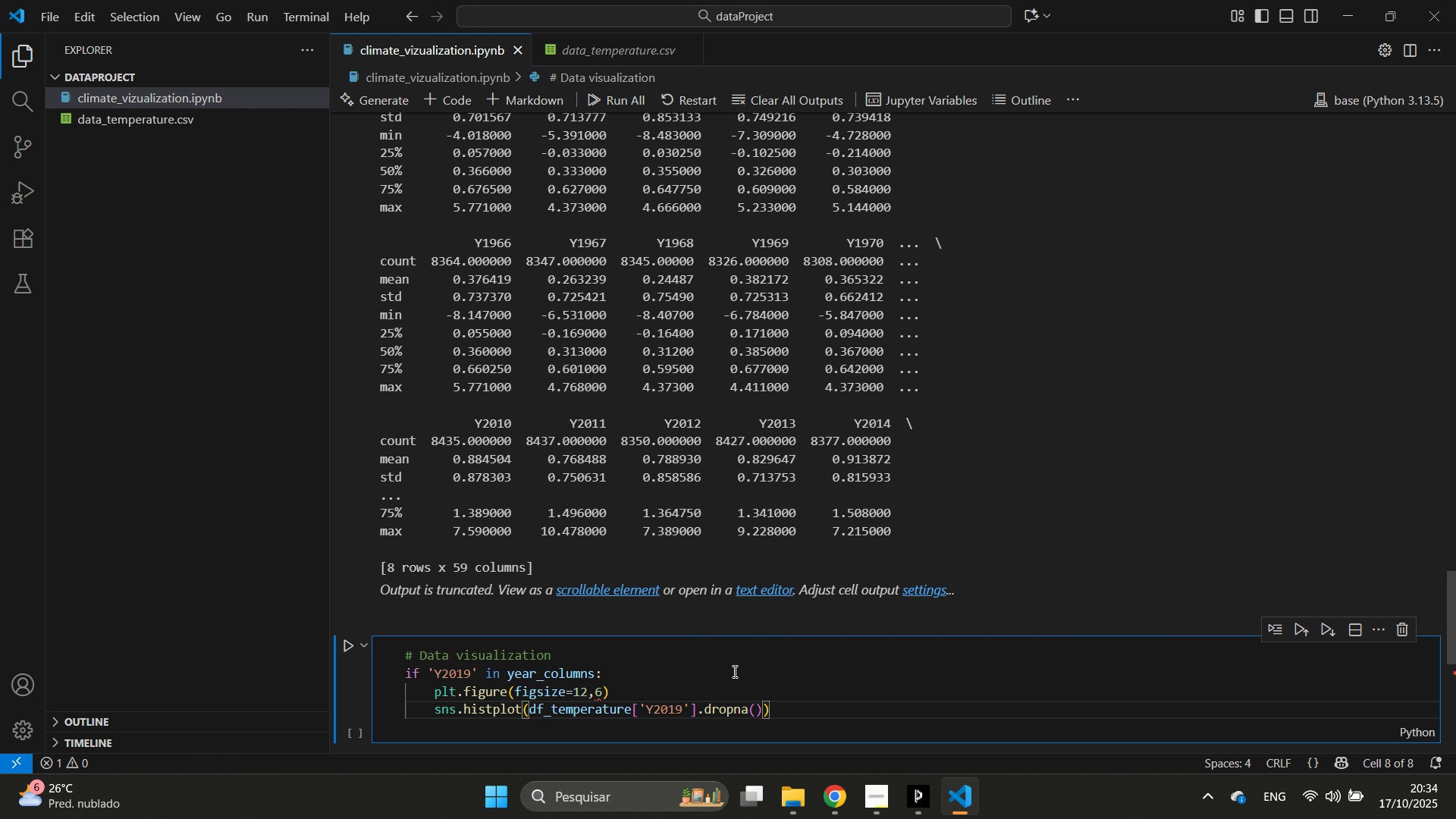 
key(ArrowLeft)
 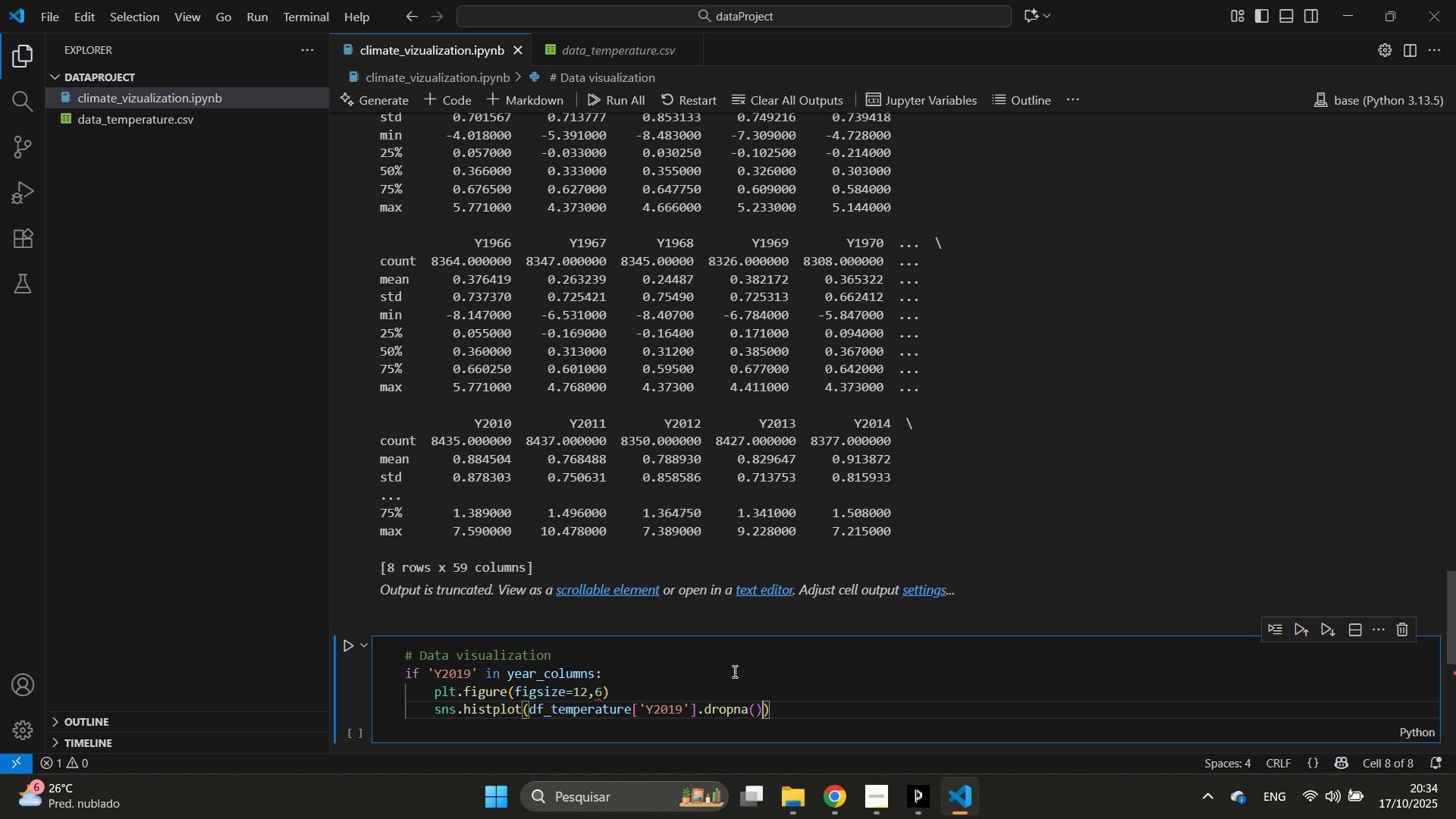 
type(.)
key(Backspace)
type(,kde=Tue, n)
key(Backspace)
key(Backspace)
type(bins=30)
 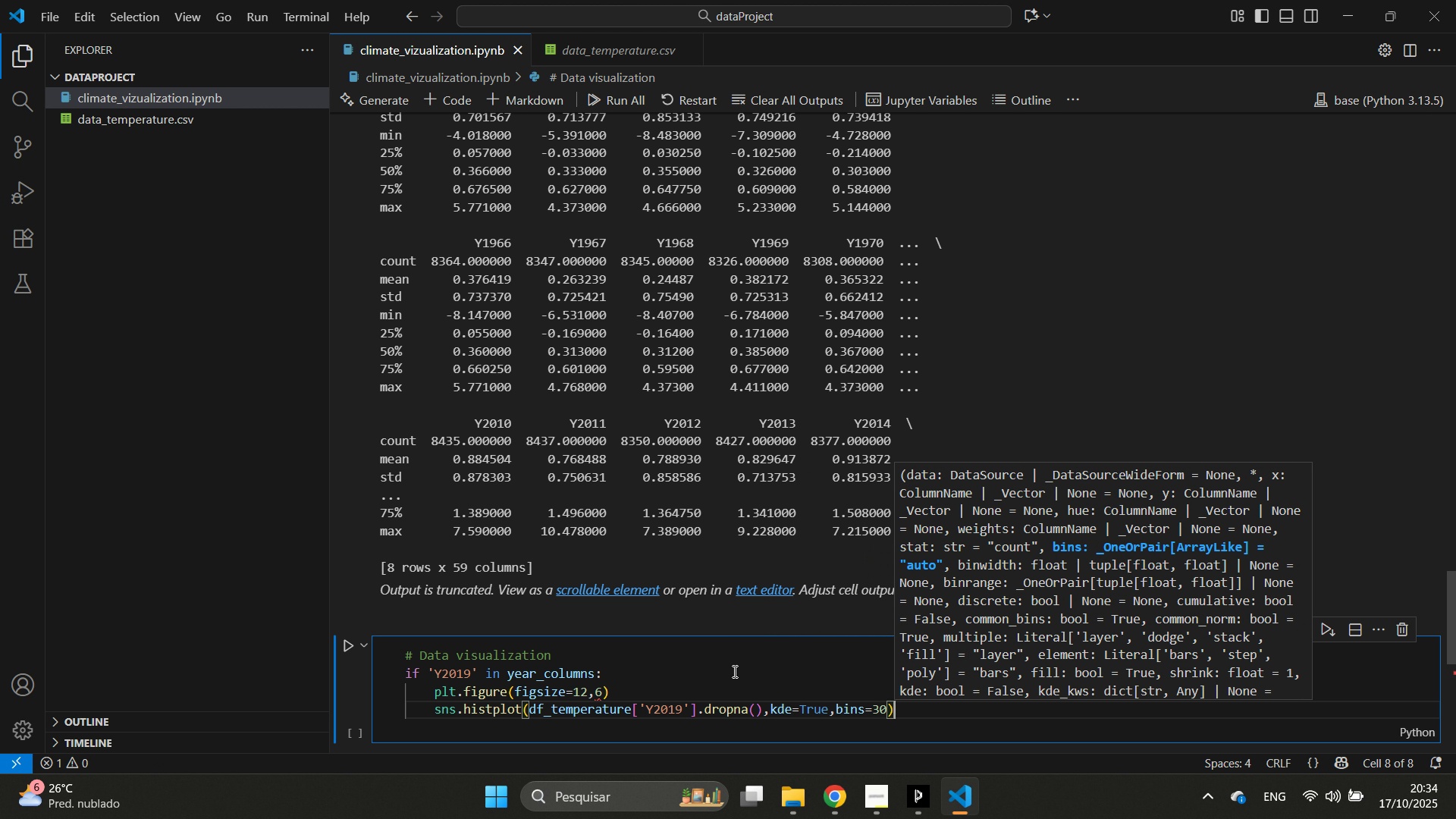 
hold_key(key=R, duration=15.71)
 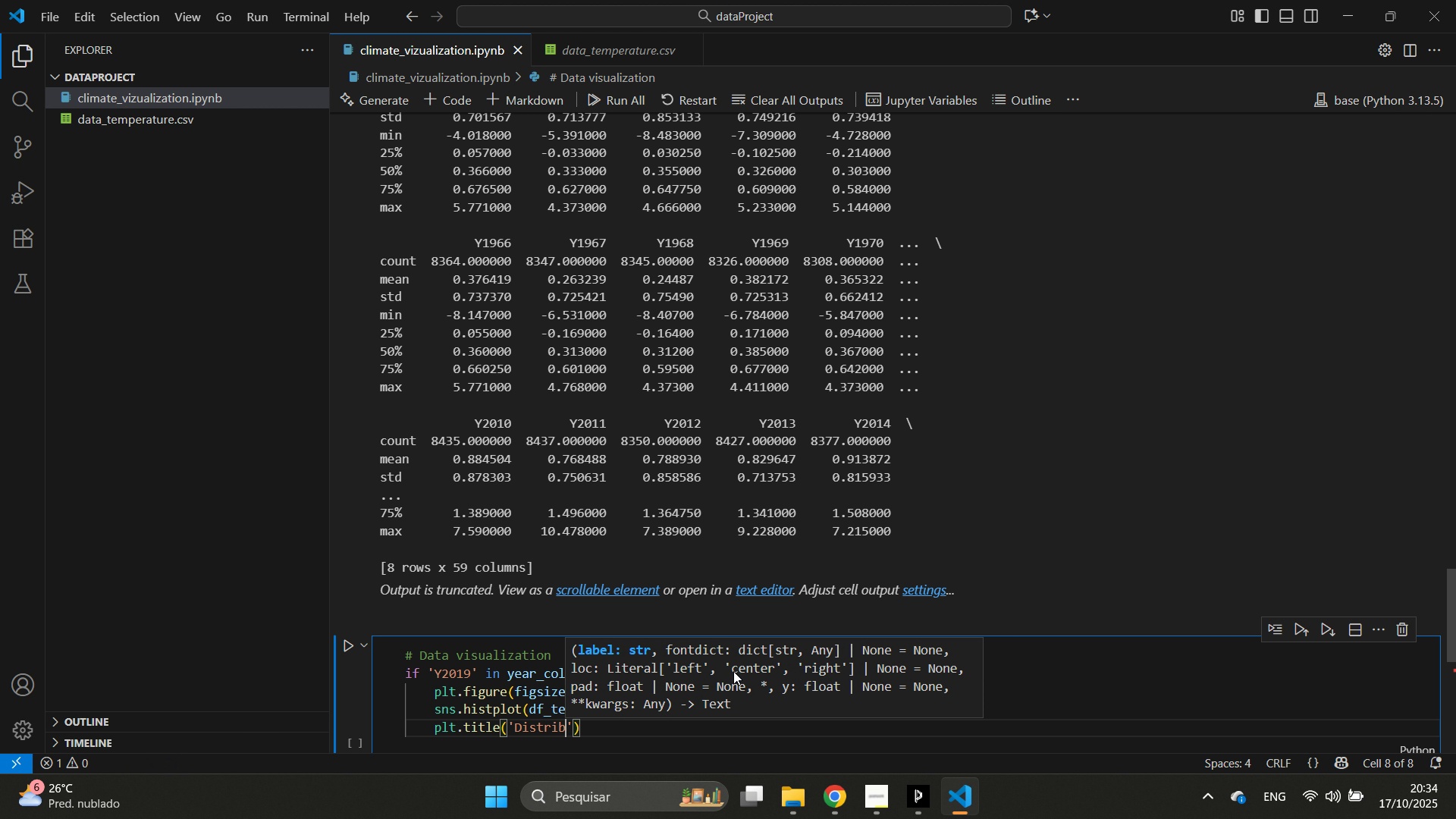 
key(ArrowRight)
 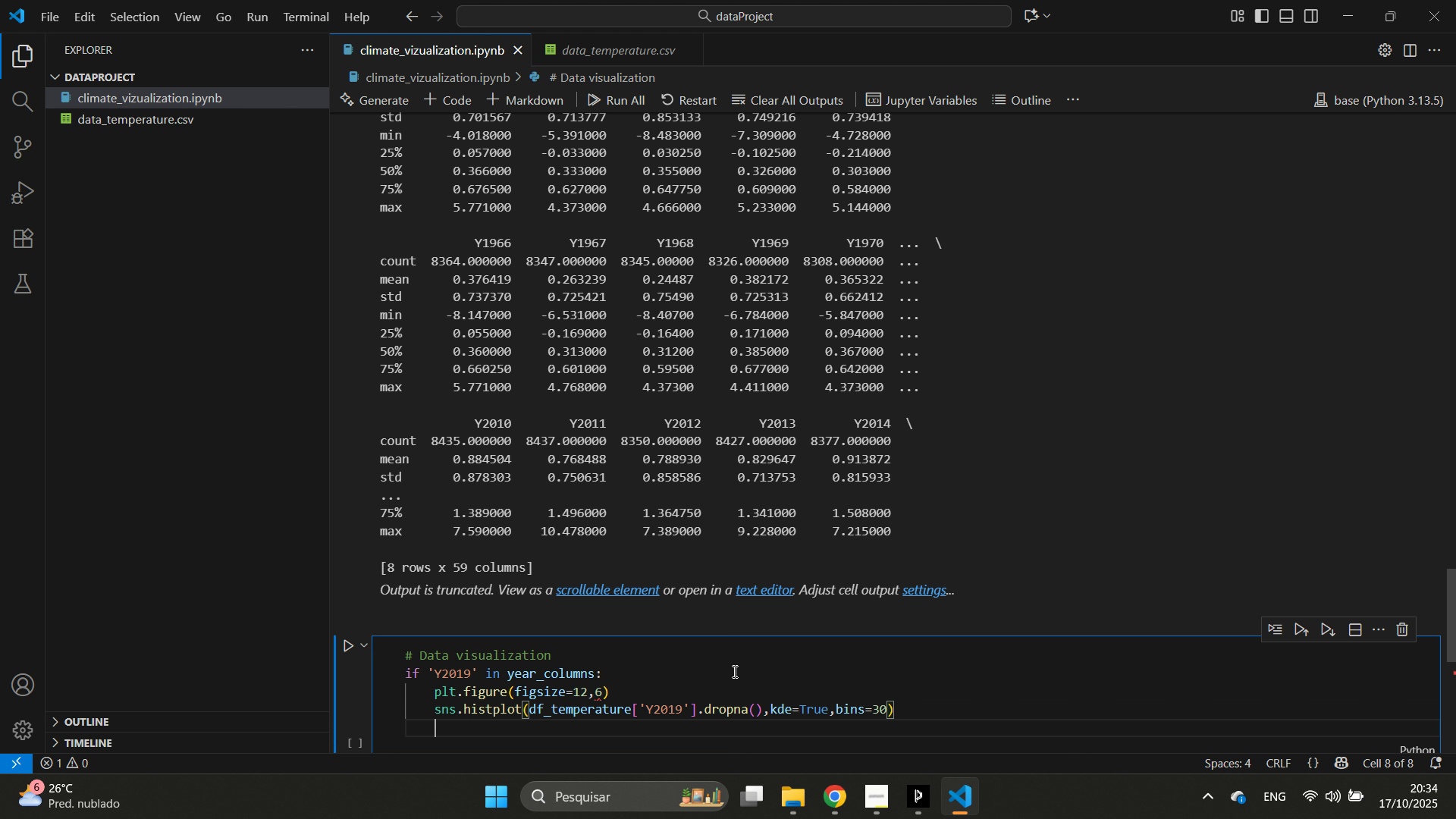 
key(Enter)
 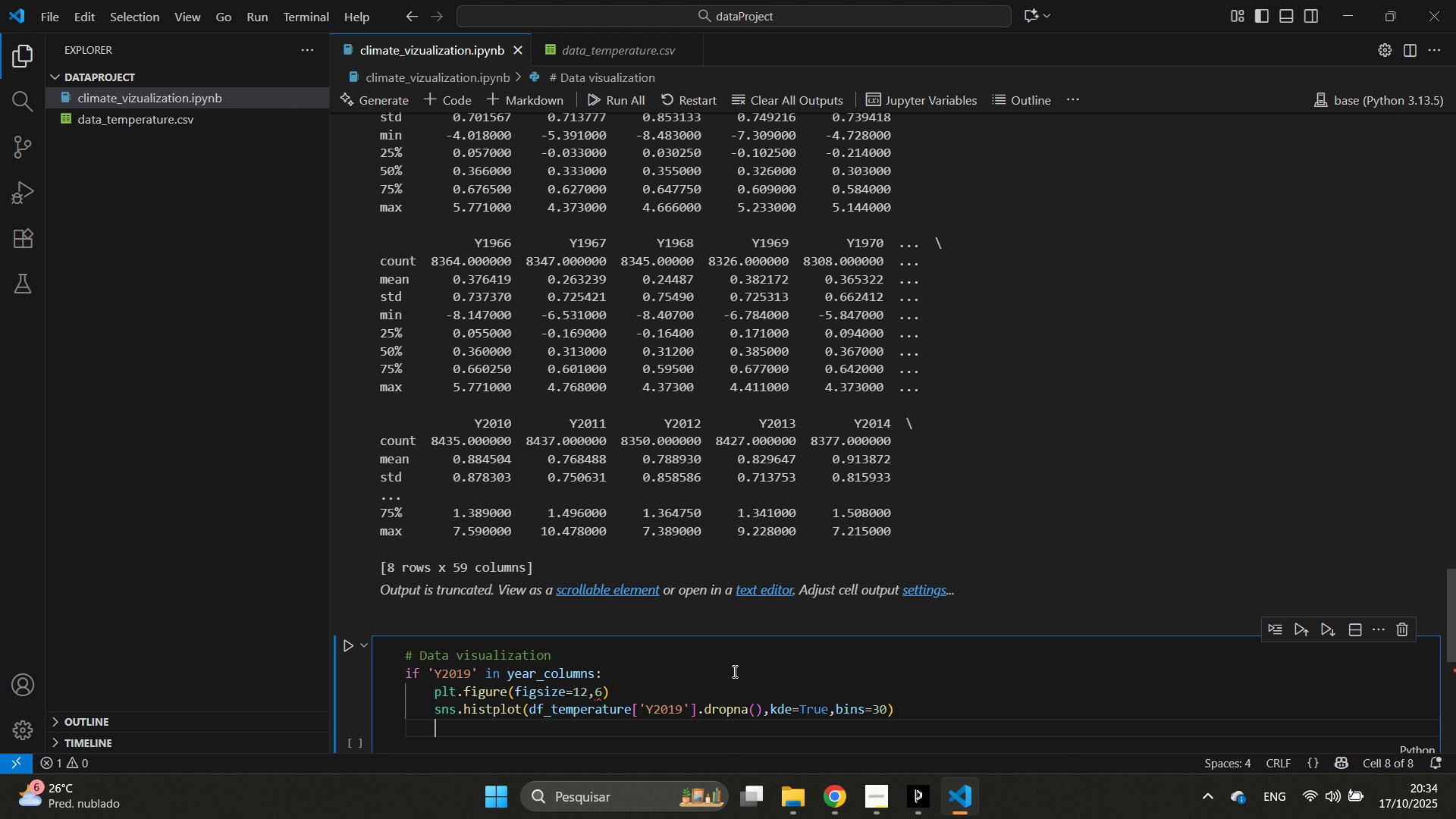 
type(plt.y)
key(Backspace)
type(title('')
 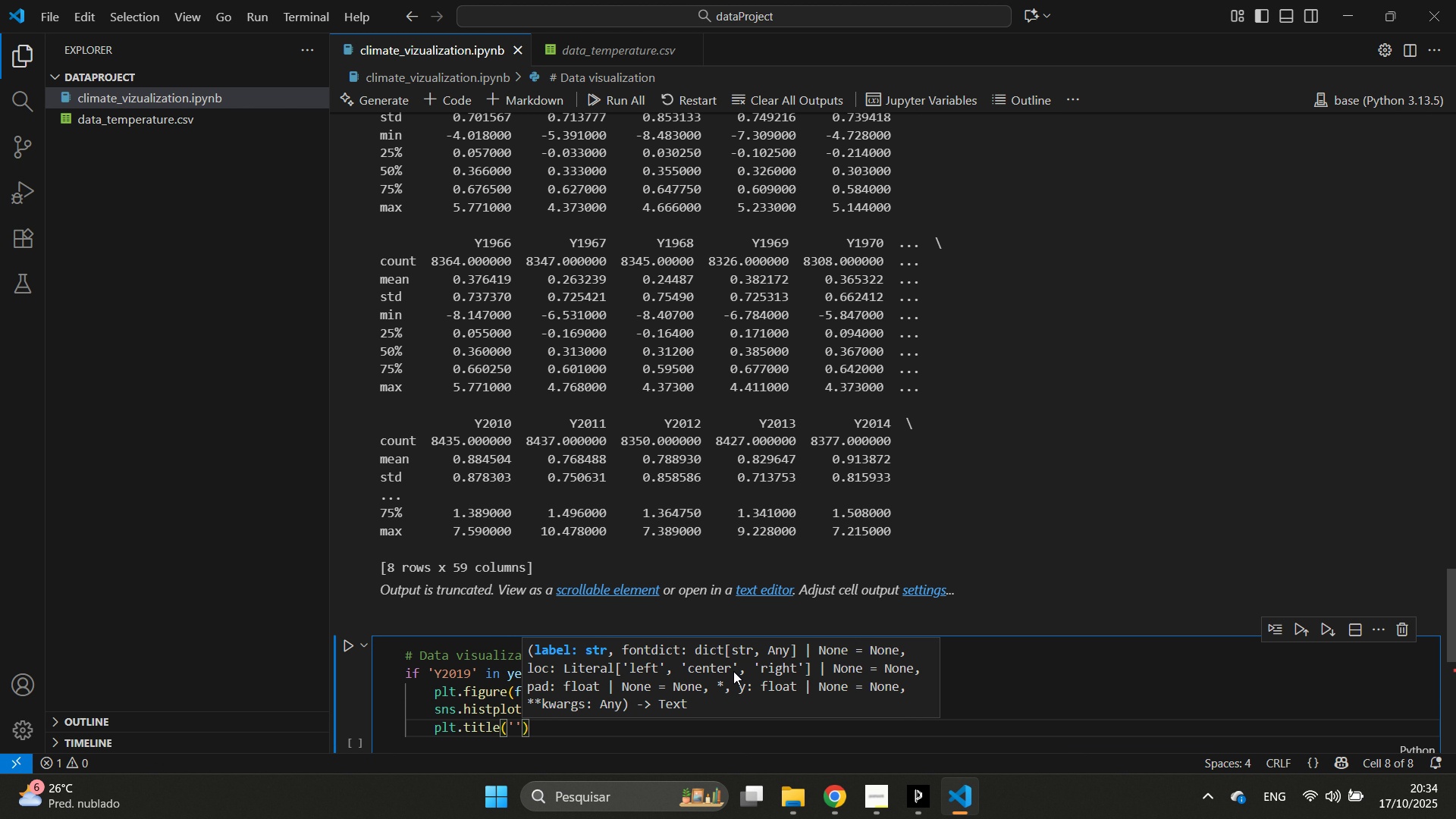 
key(ArrowLeft)
 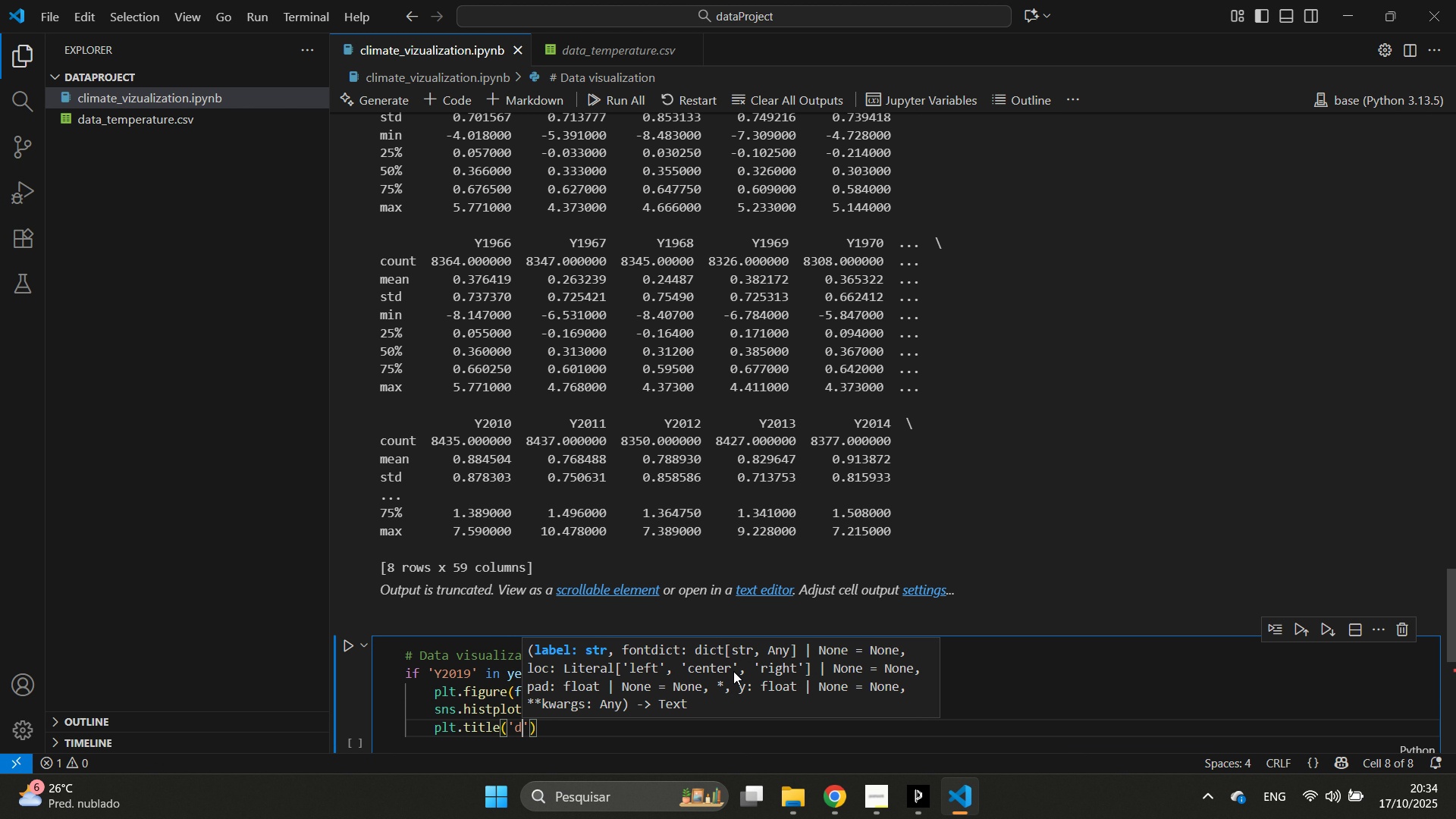 
type(d)
key(Backspace)
type(Distibutioo)
key(Backspace)
key(Backspace)
key(Backspace)
type(ion of Temp  D)
key(Backspace)
type(Data in Y)
key(Backspace)
type(2019)
 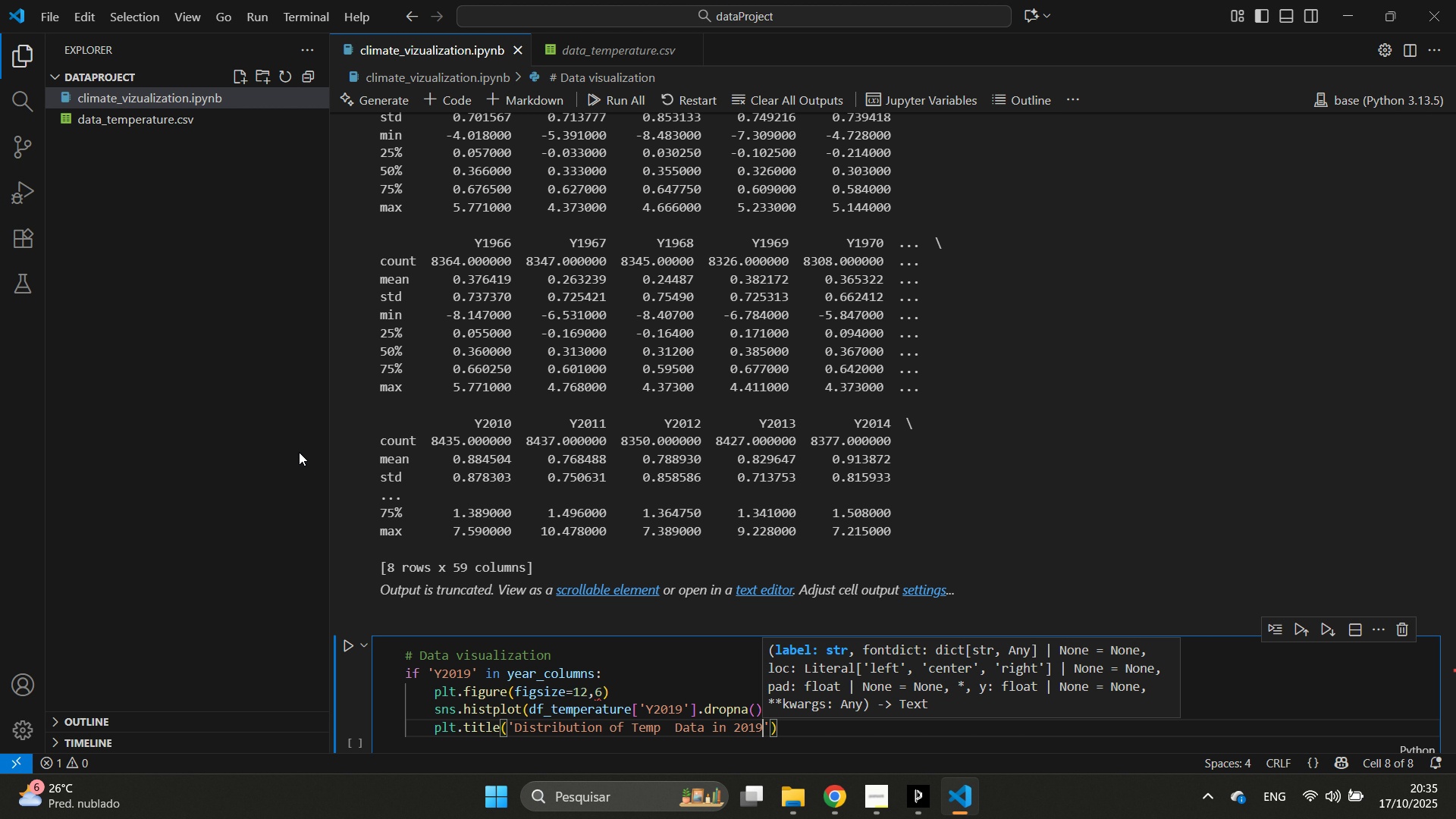 
key(ArrowRight)
 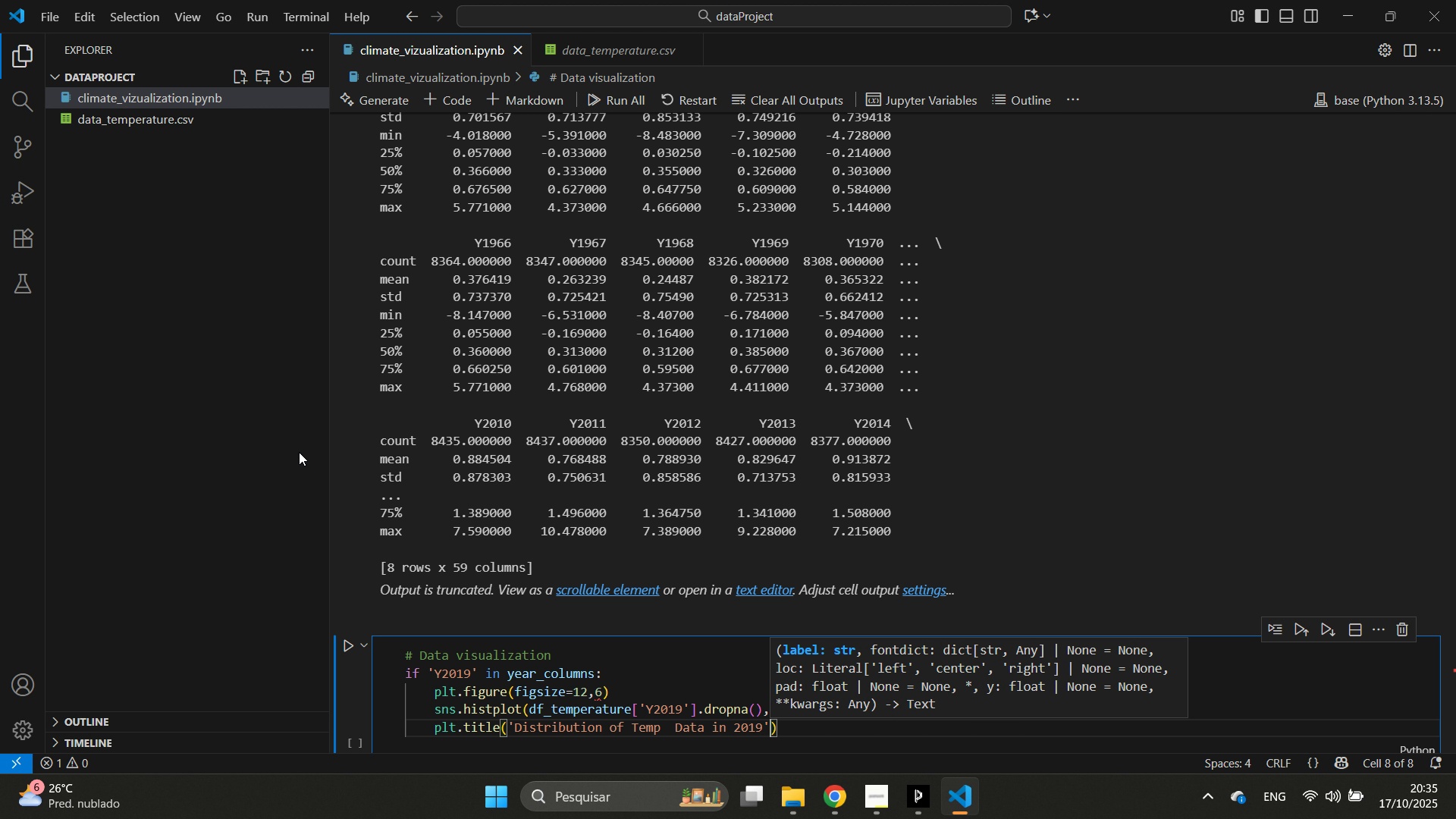 
key(Enter)
 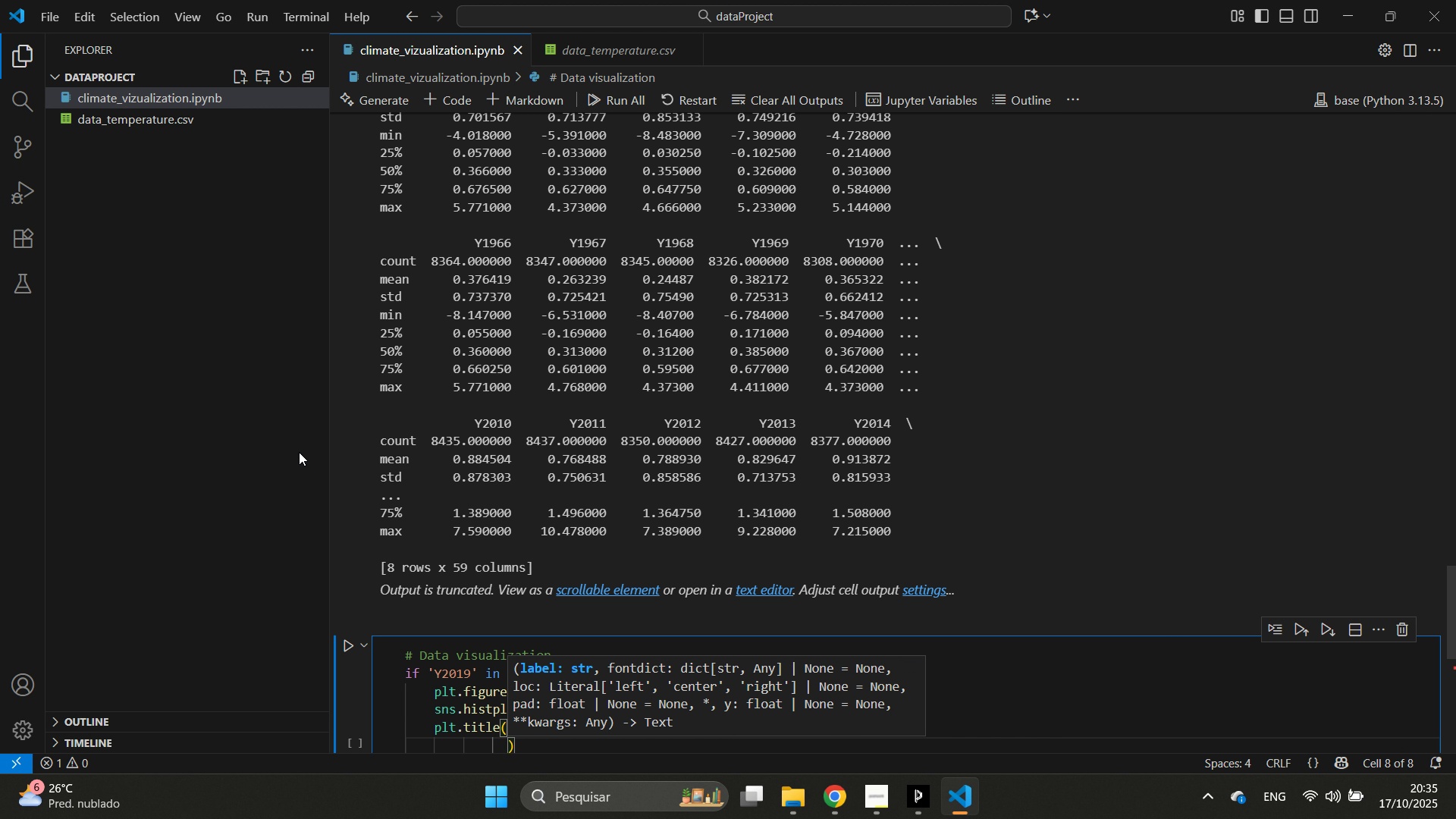 
key(Control+Z)
 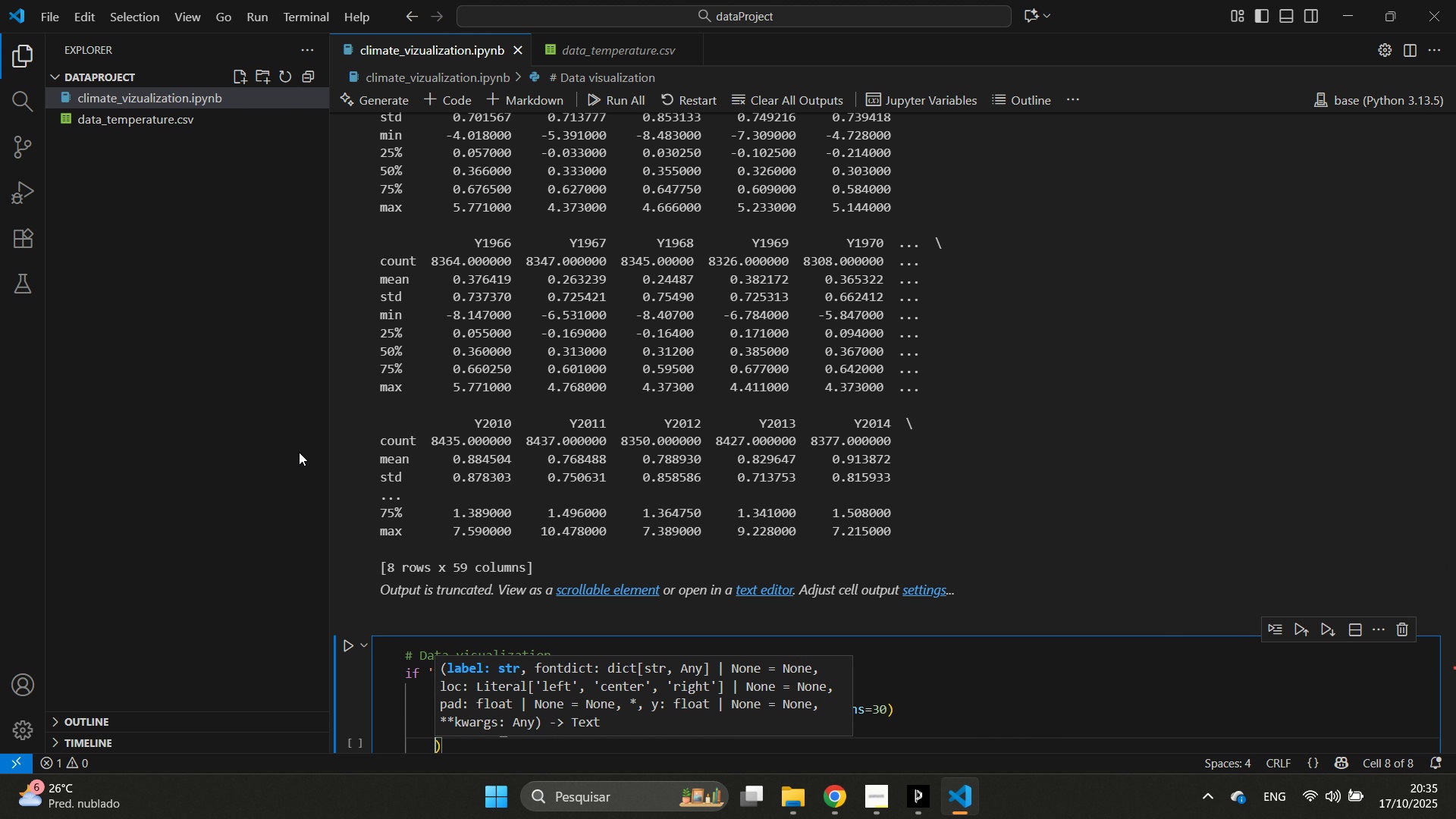 
key(ArrowRight)
 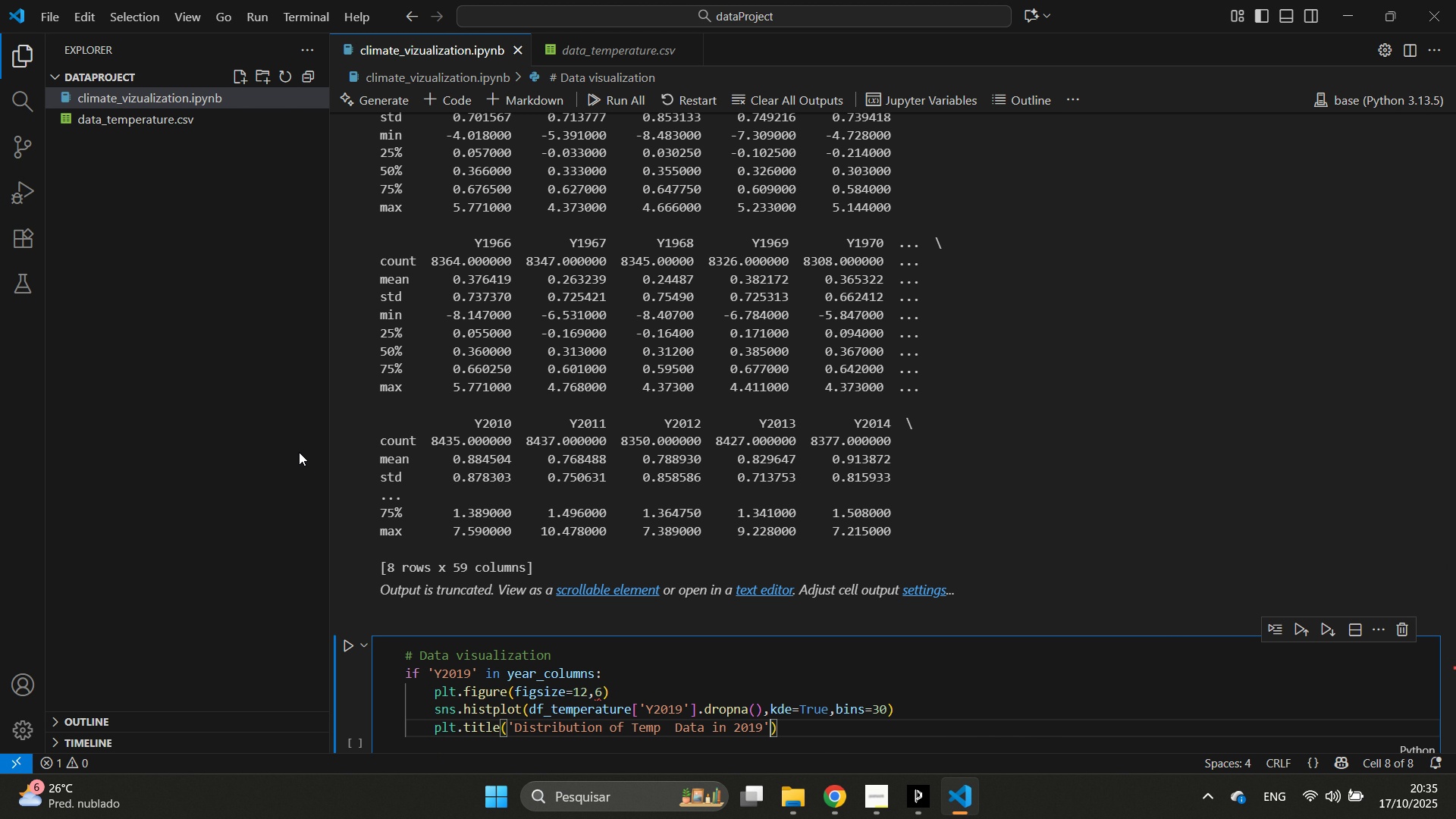 
key(Control+Z)
 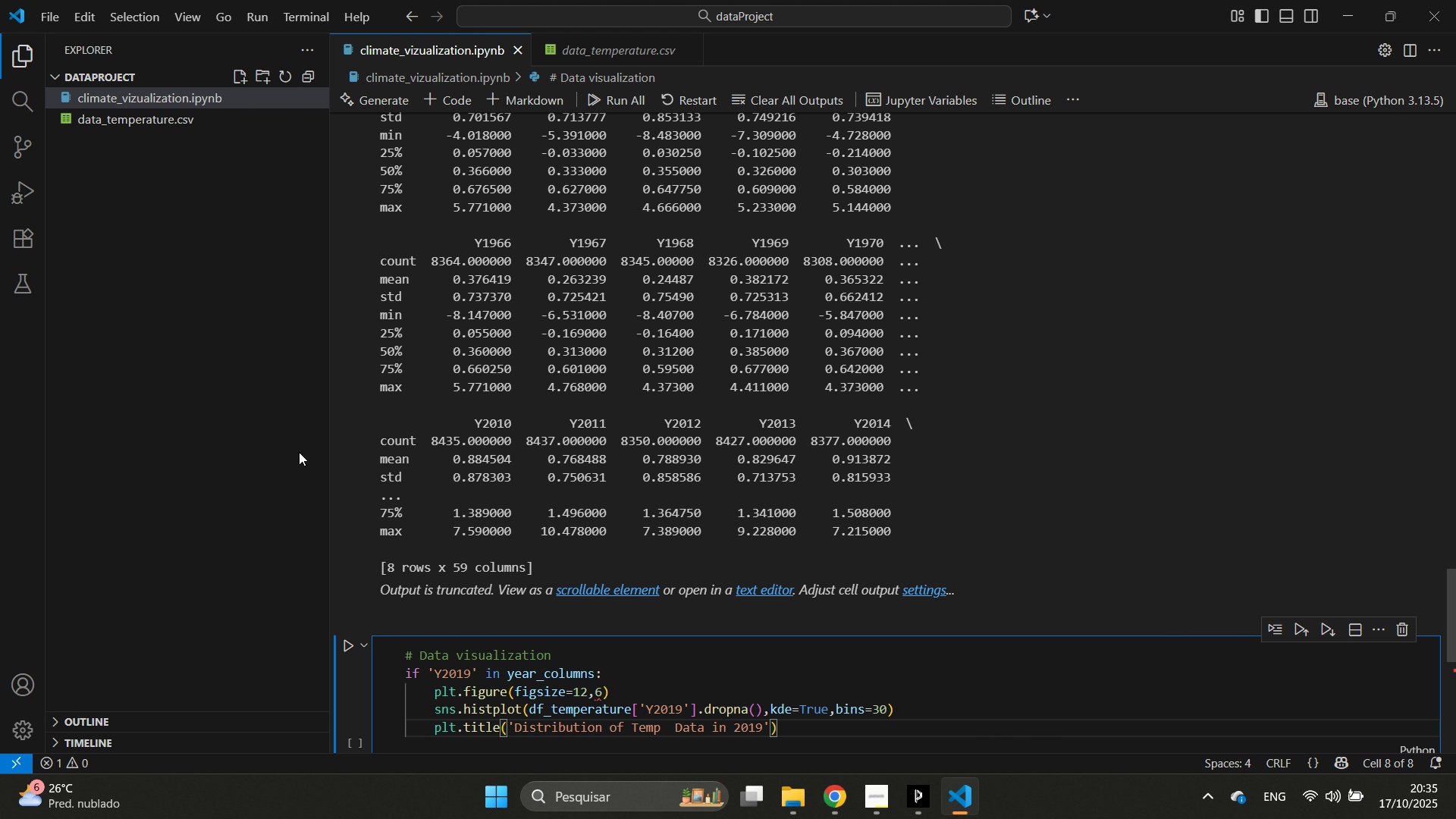 
key(ArrowRight)
 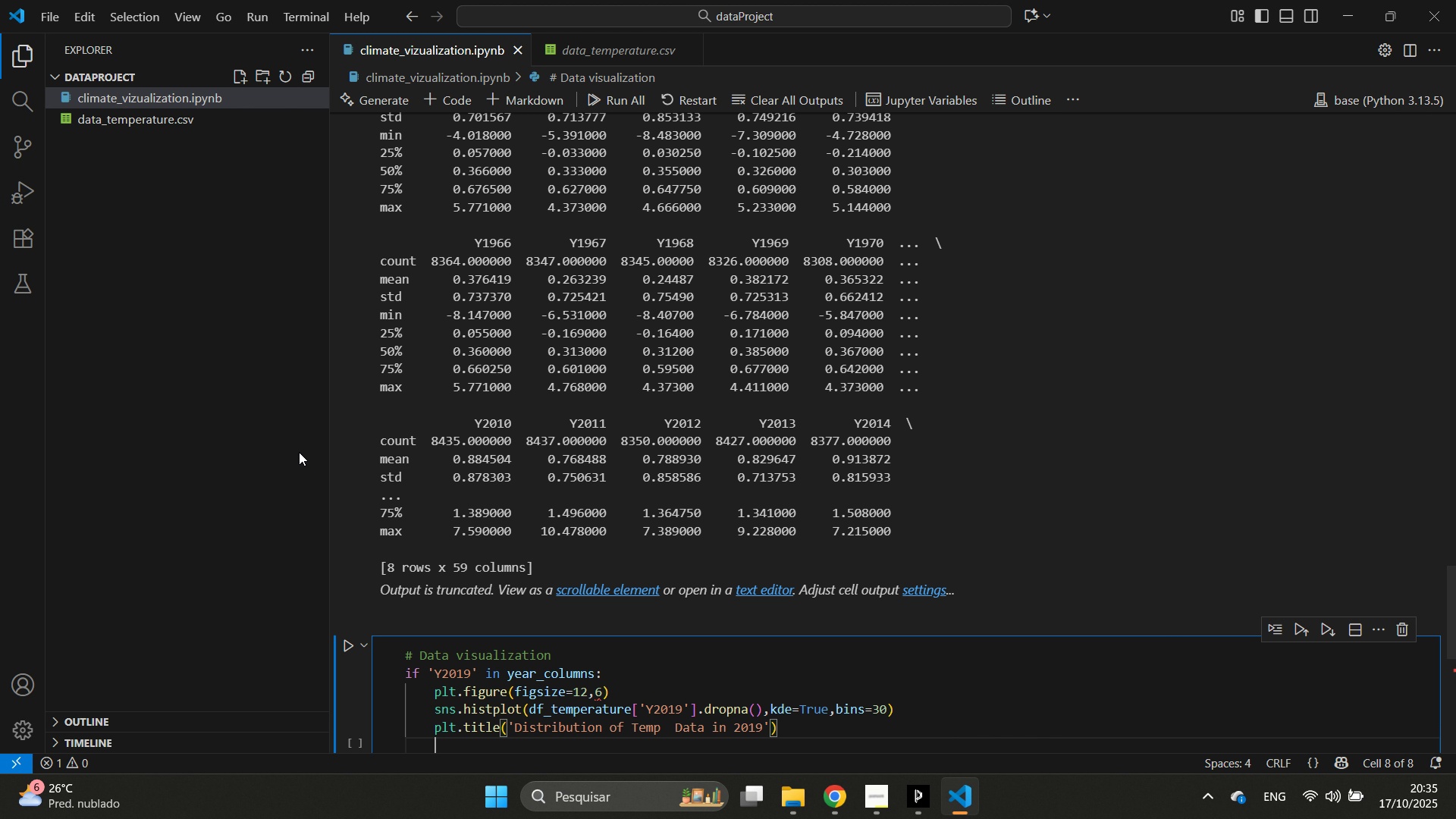 
key(Enter)
 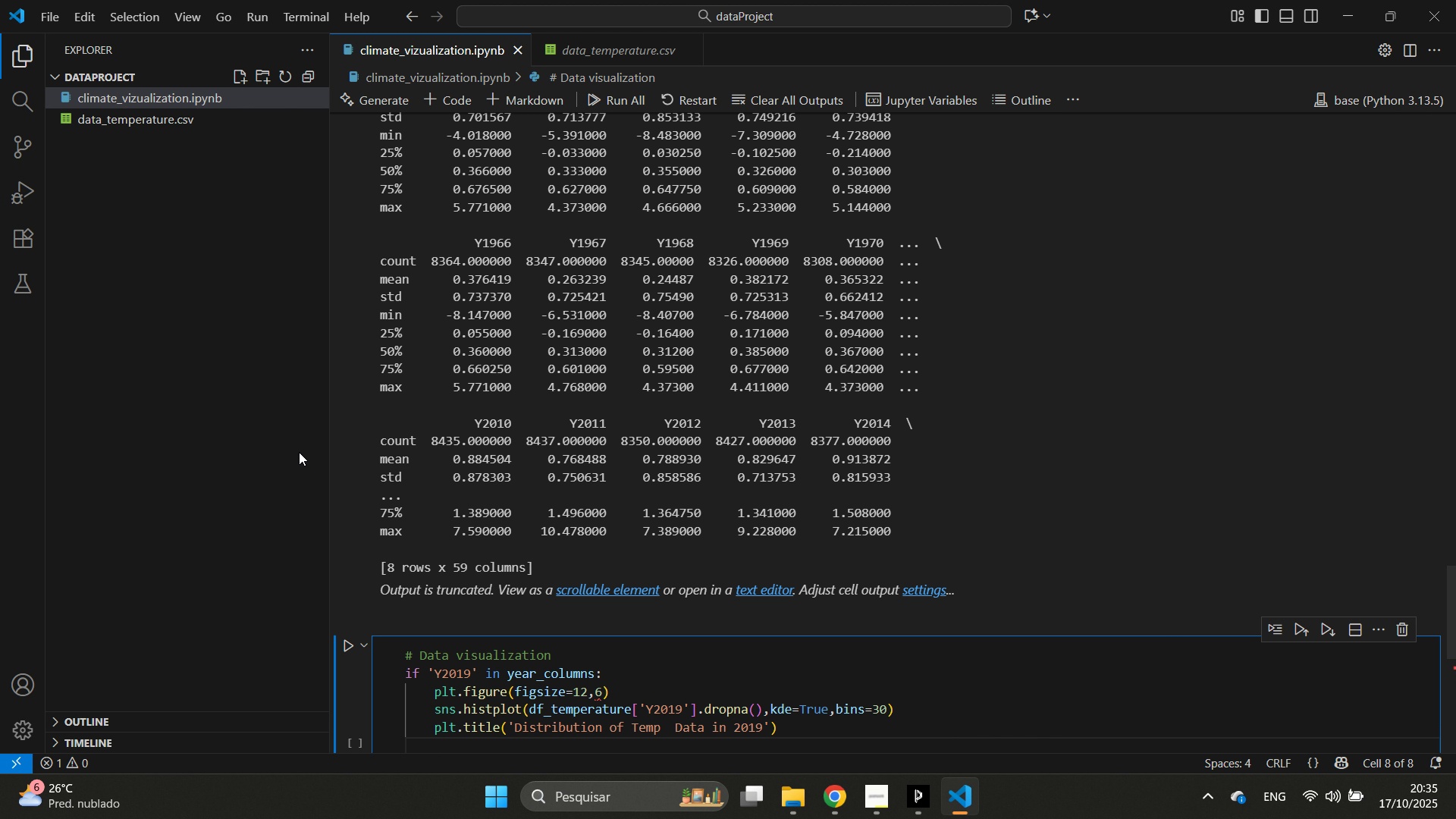 
type(plt.xl)
 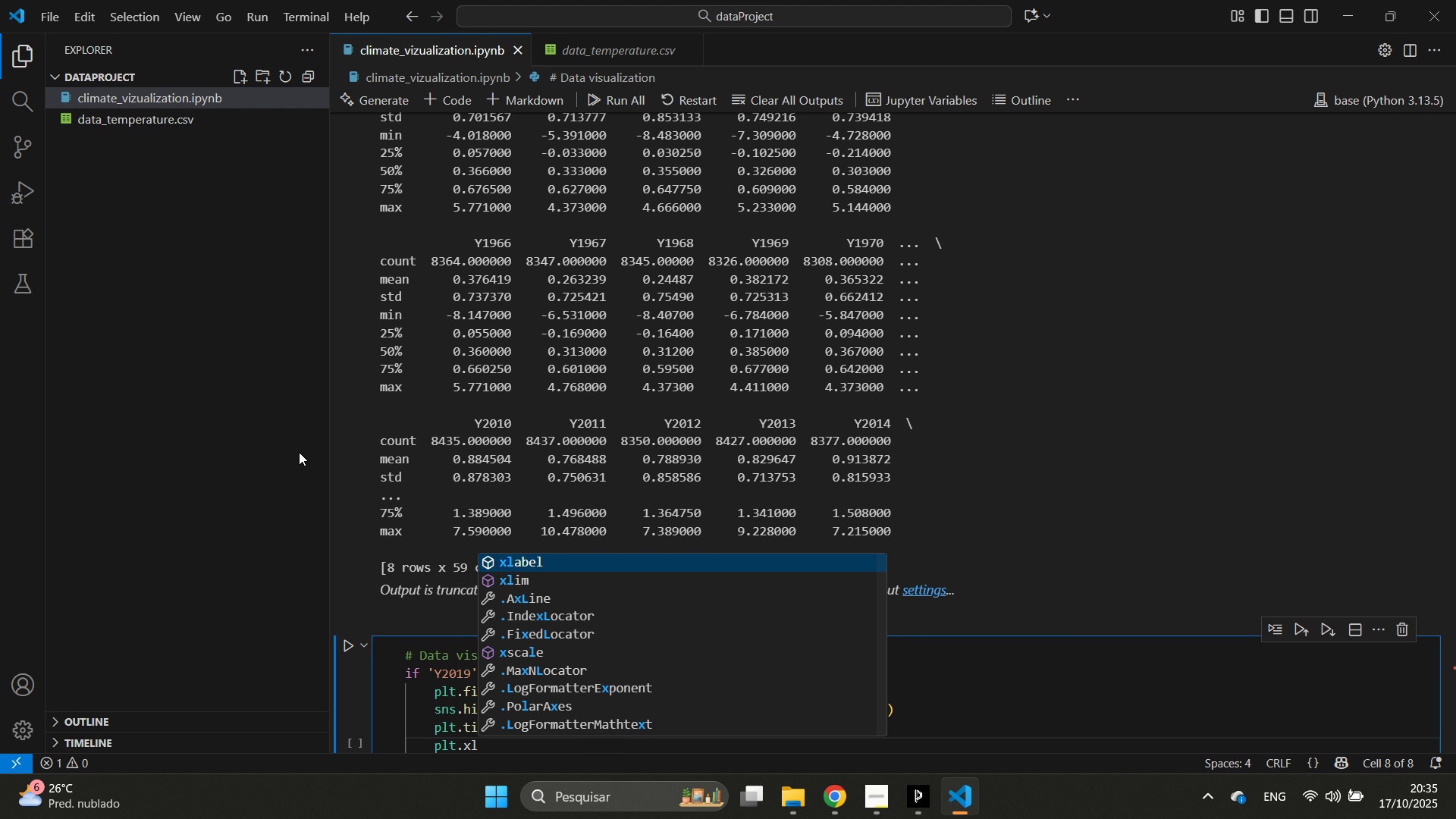 
key(Enter)
 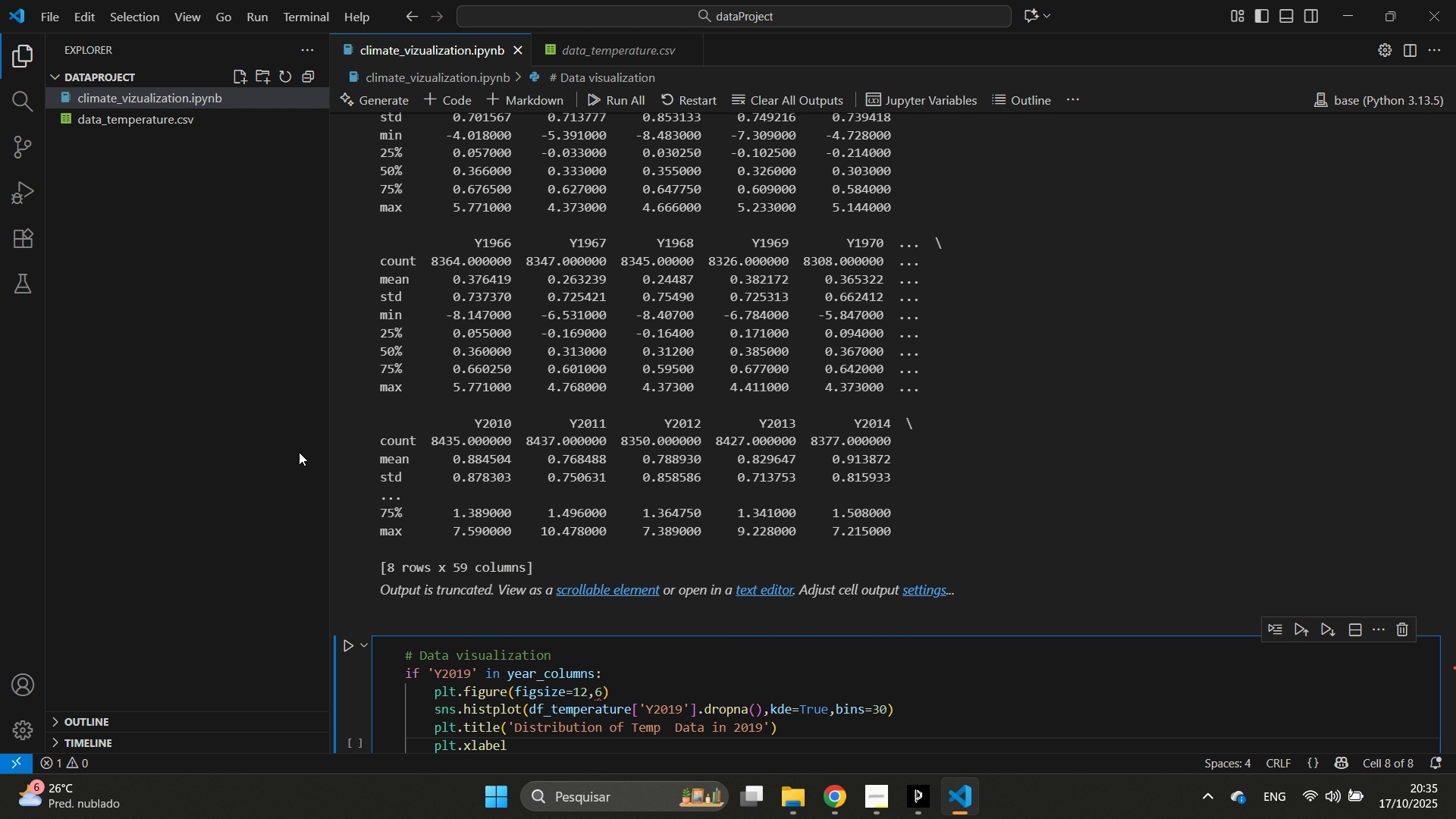 
key(Shift+9)
 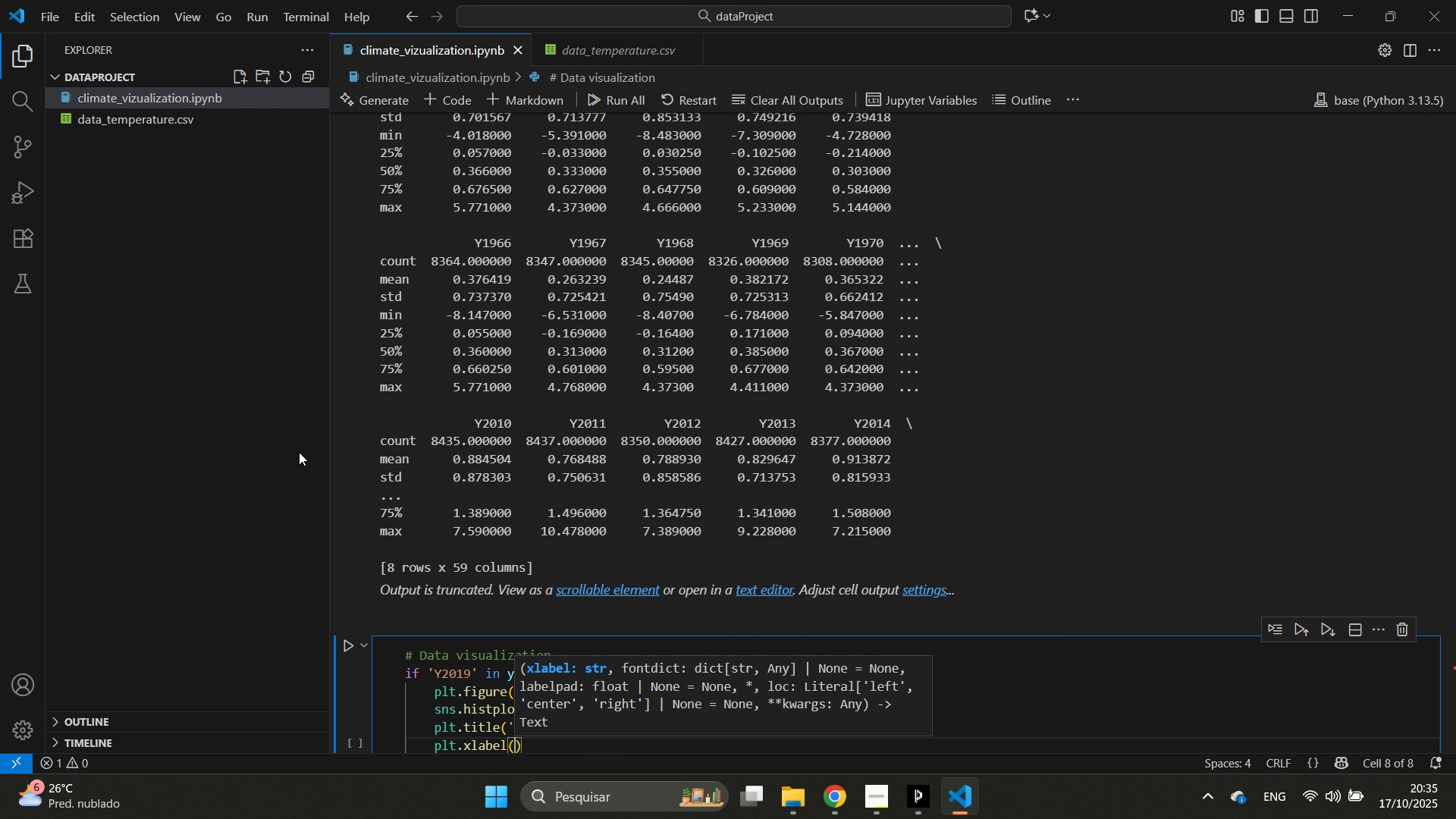 
key(Quote)
 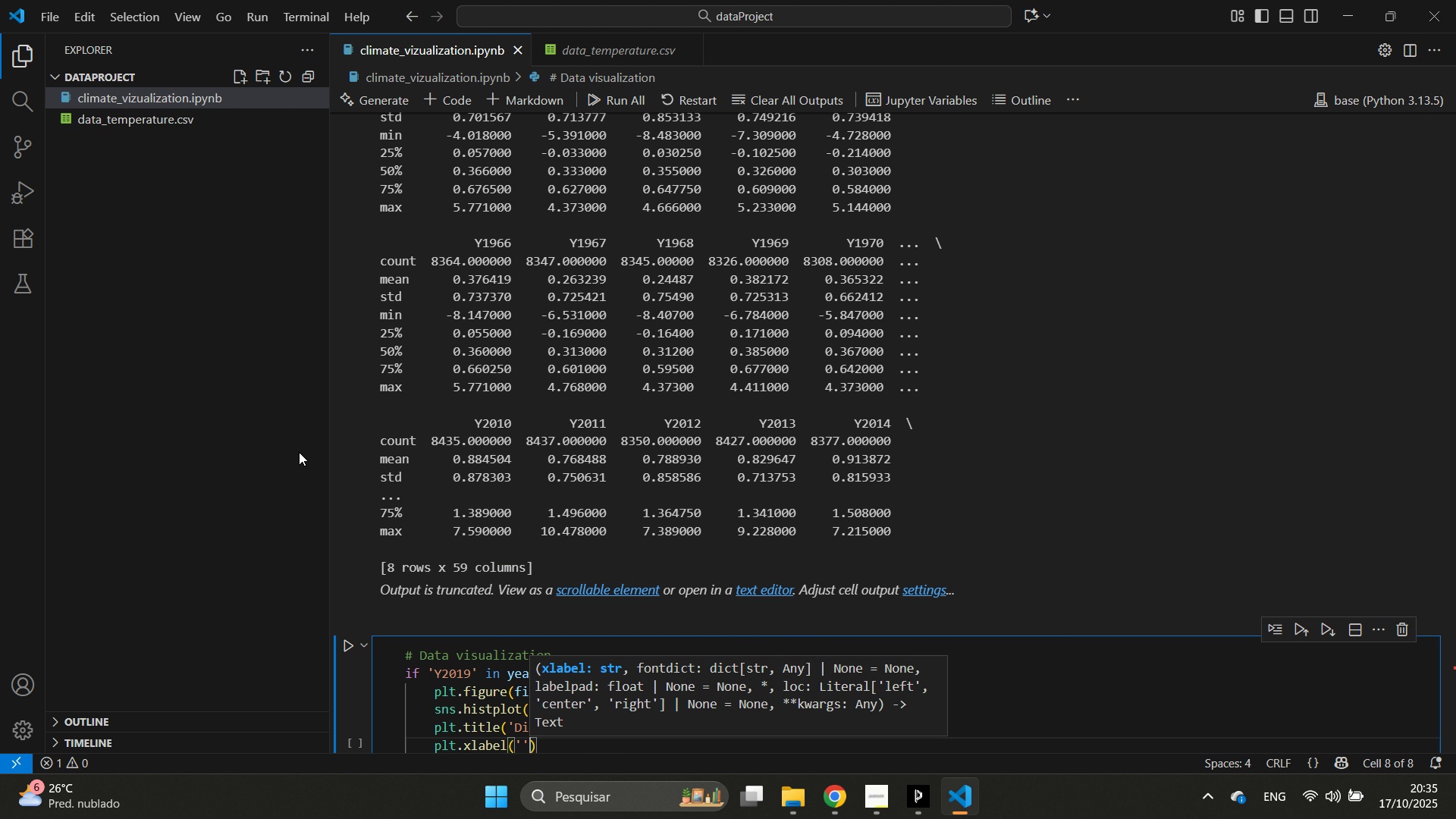 
key(Quote)
 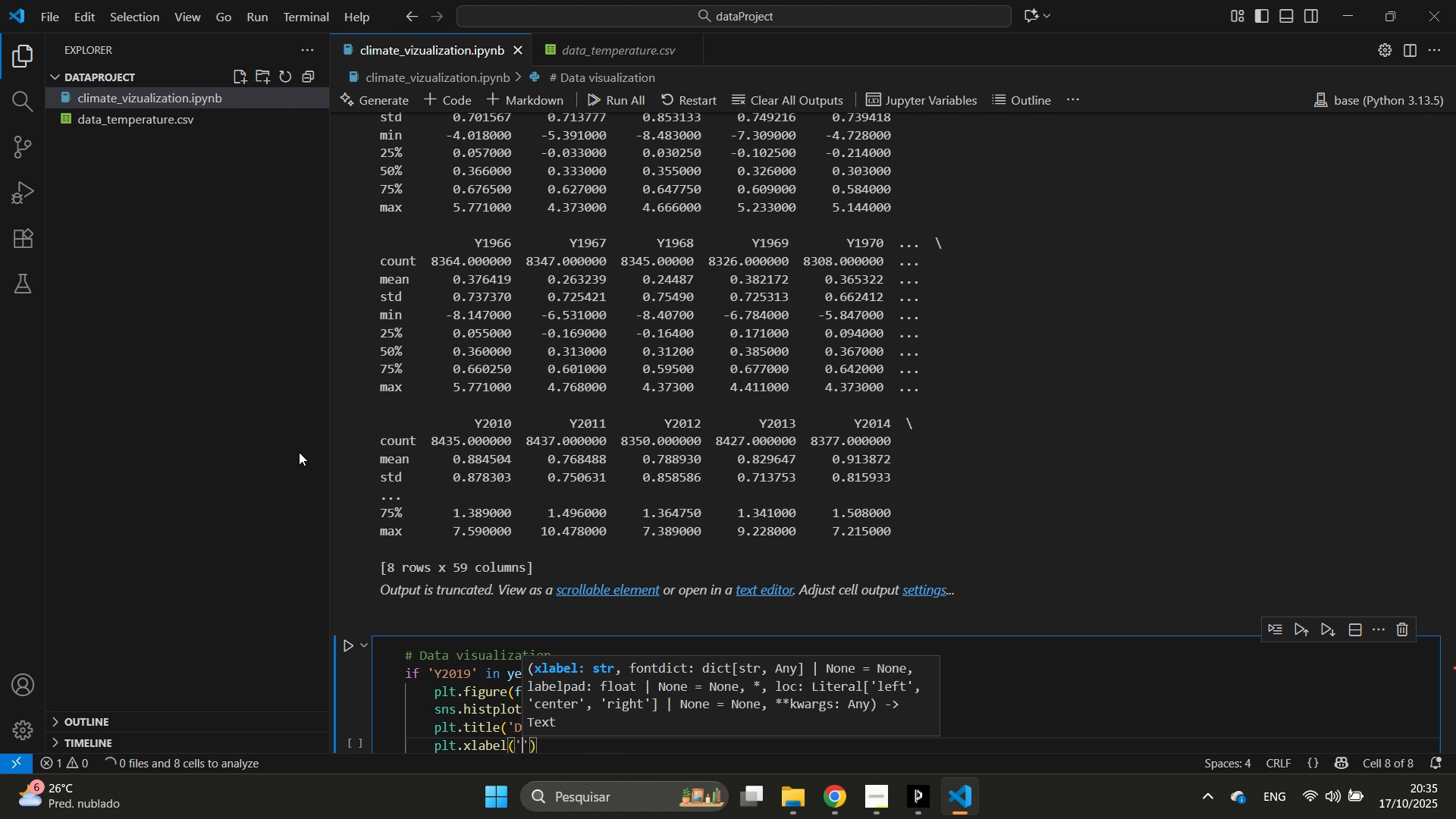 
key(ArrowLeft)
 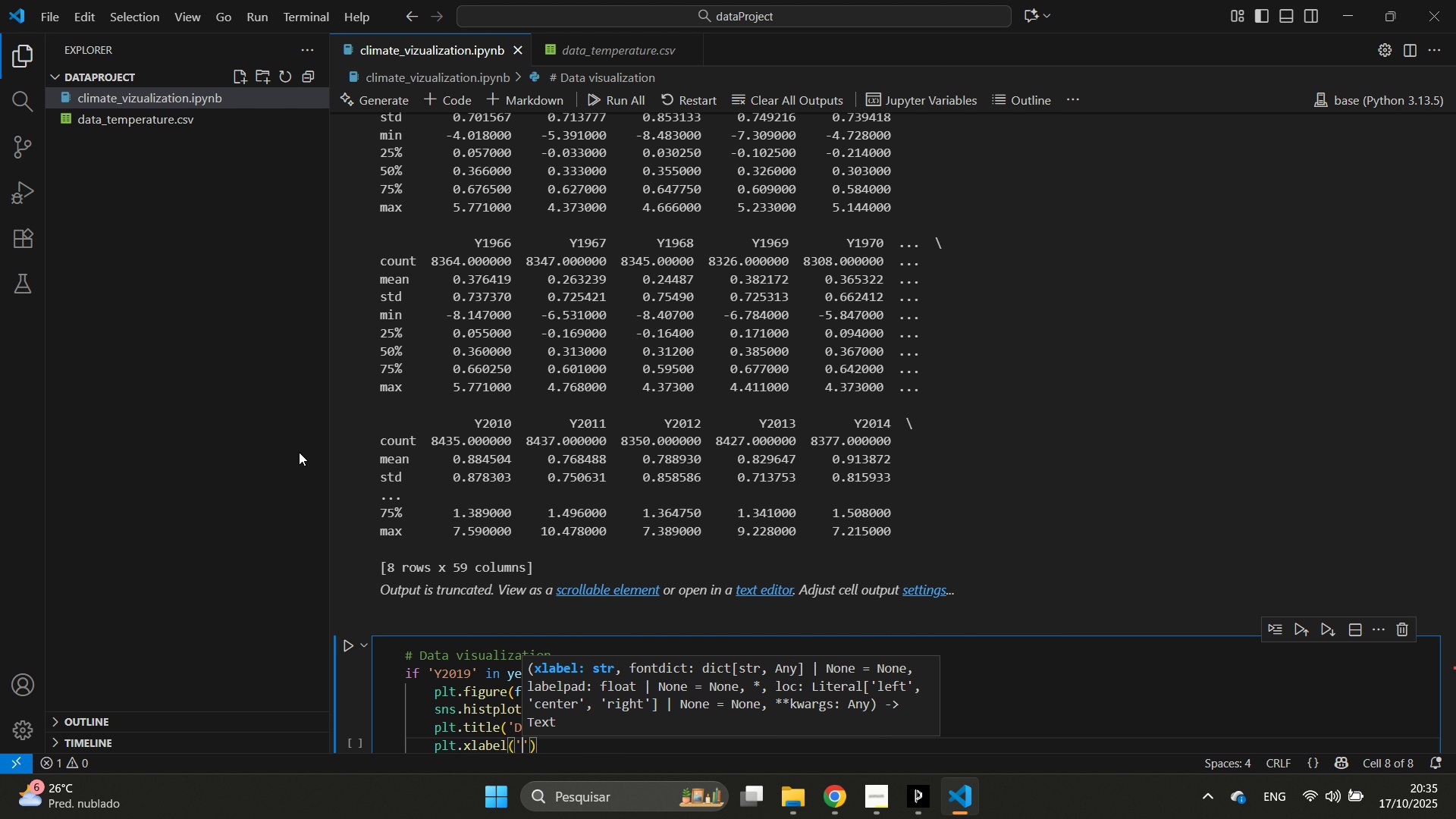 
hold_key(key=ShiftLeft, duration=1.21)
 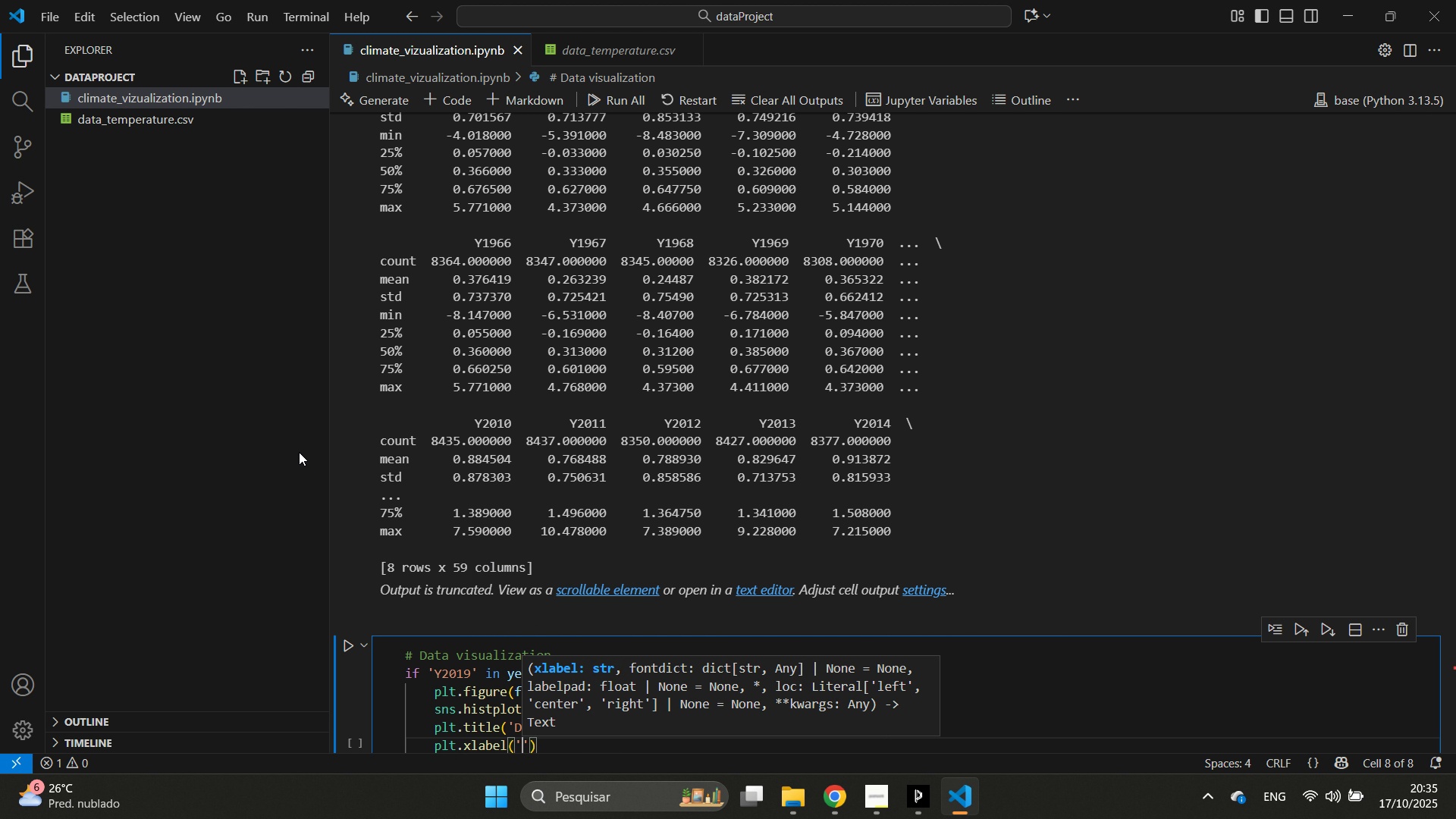 
key(Alt+Control+W)
 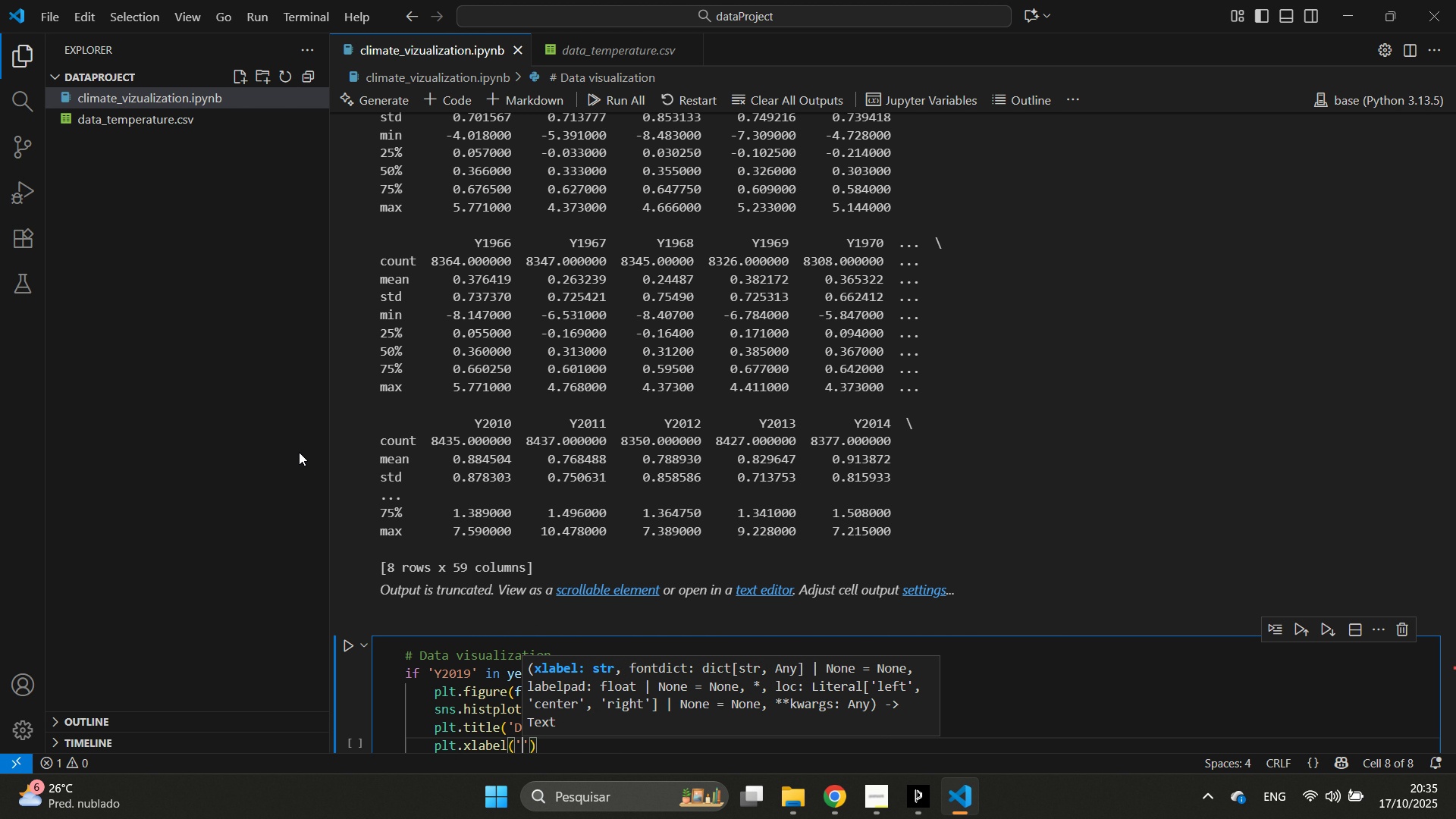 
key(Alt+Control+Backspace)
 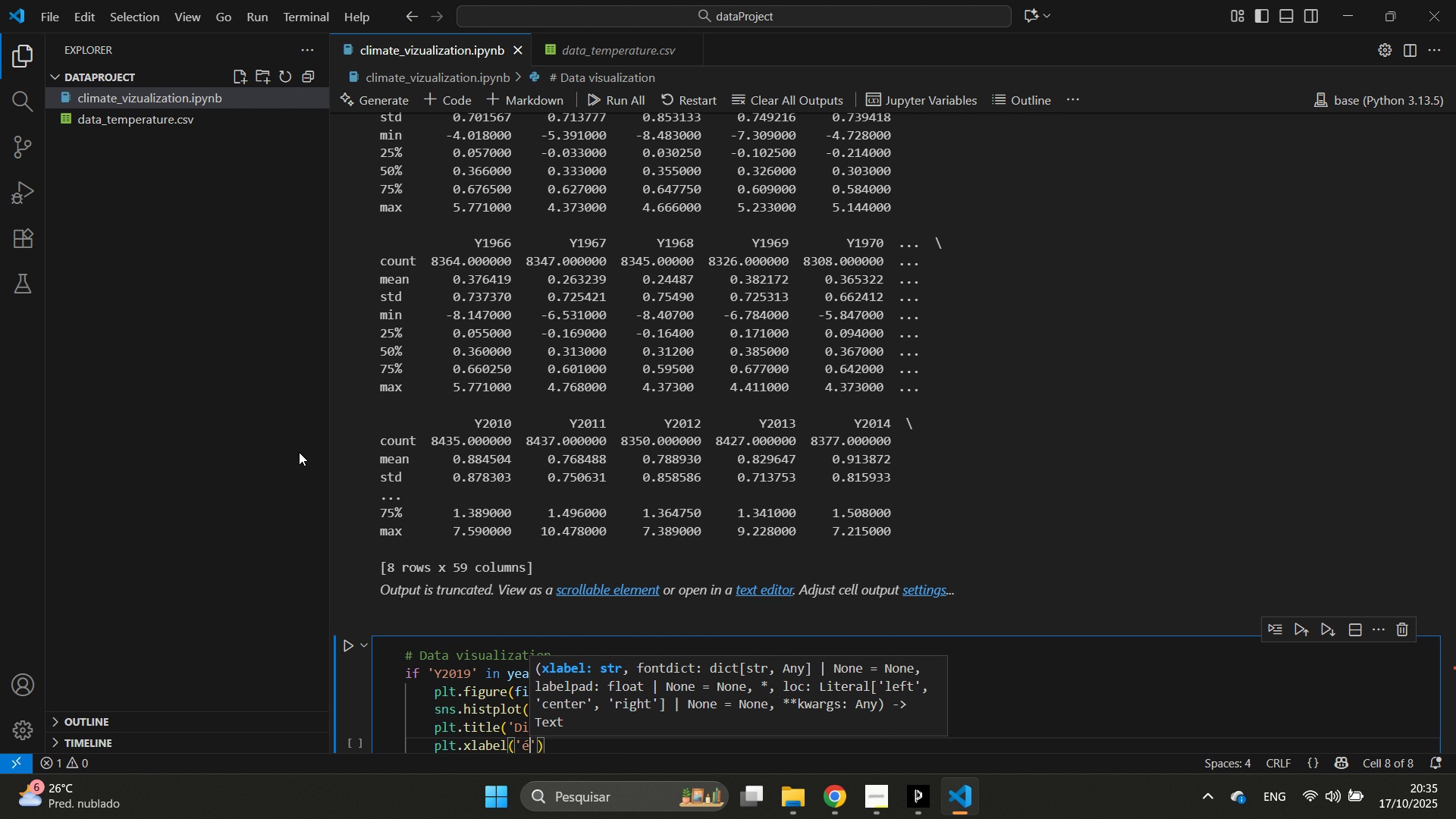 
key(Alt+Control+E)
 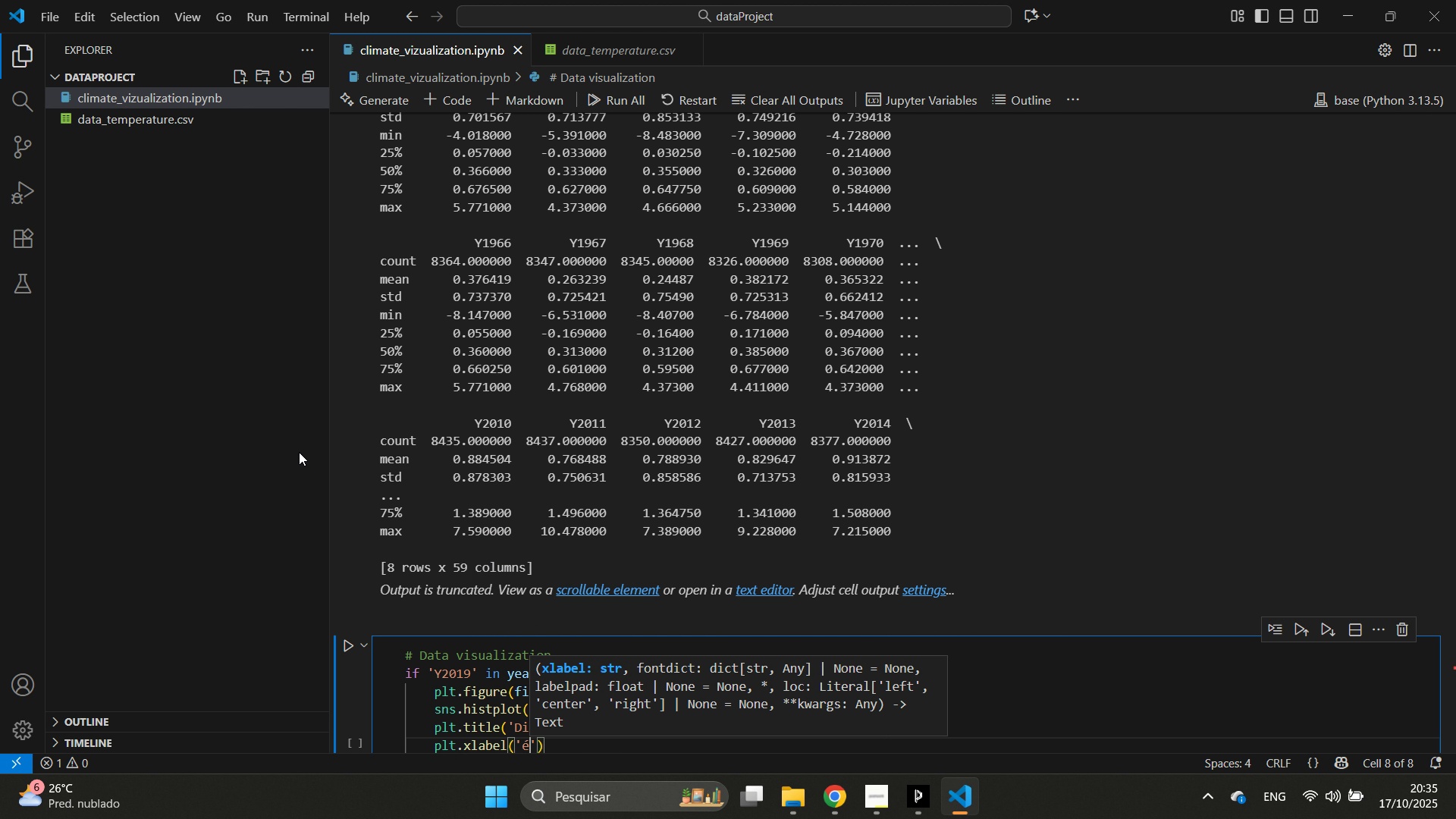 
key(Alt+Control+Backspace)
 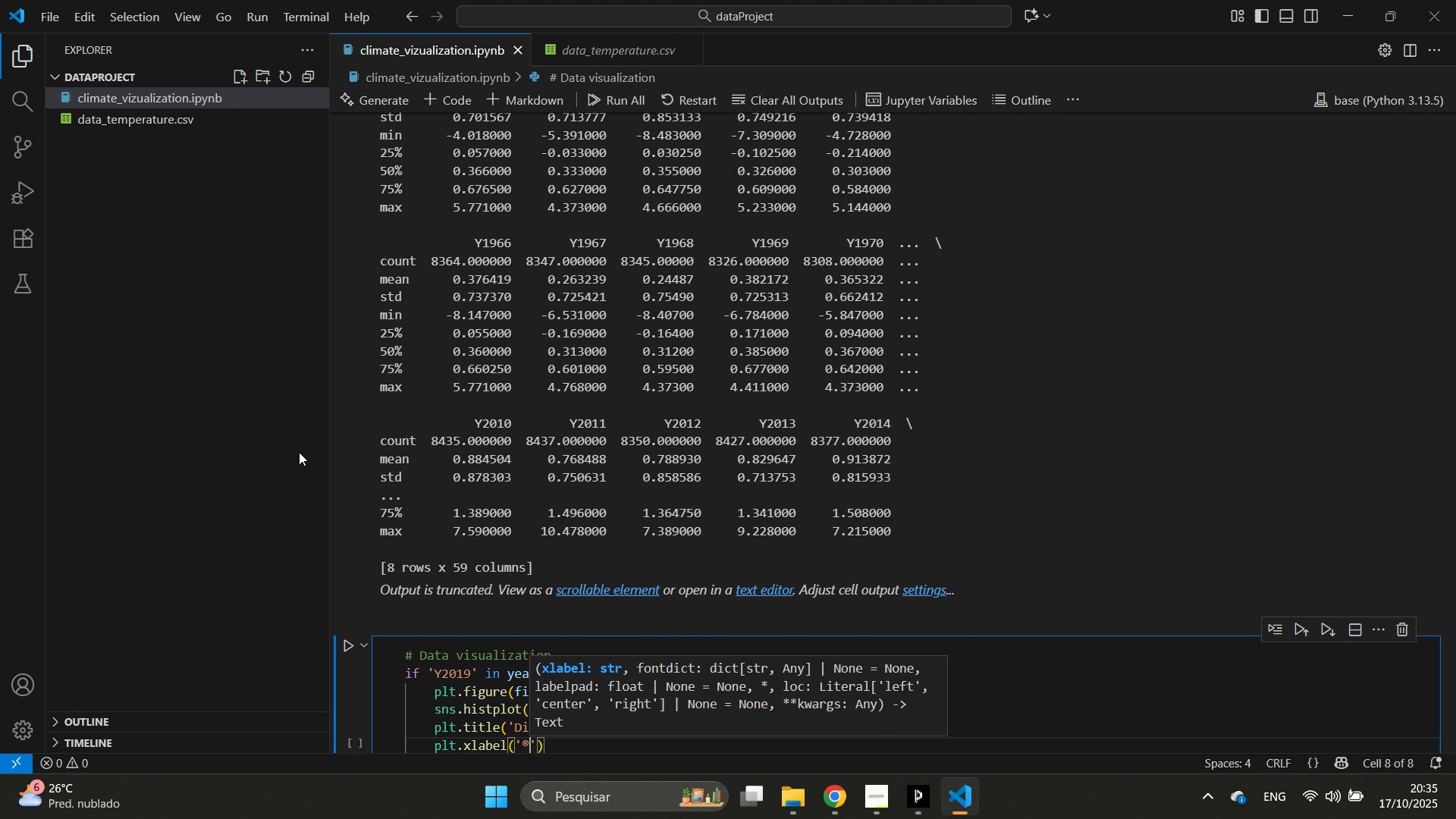 
key(Alt+Control+R)
 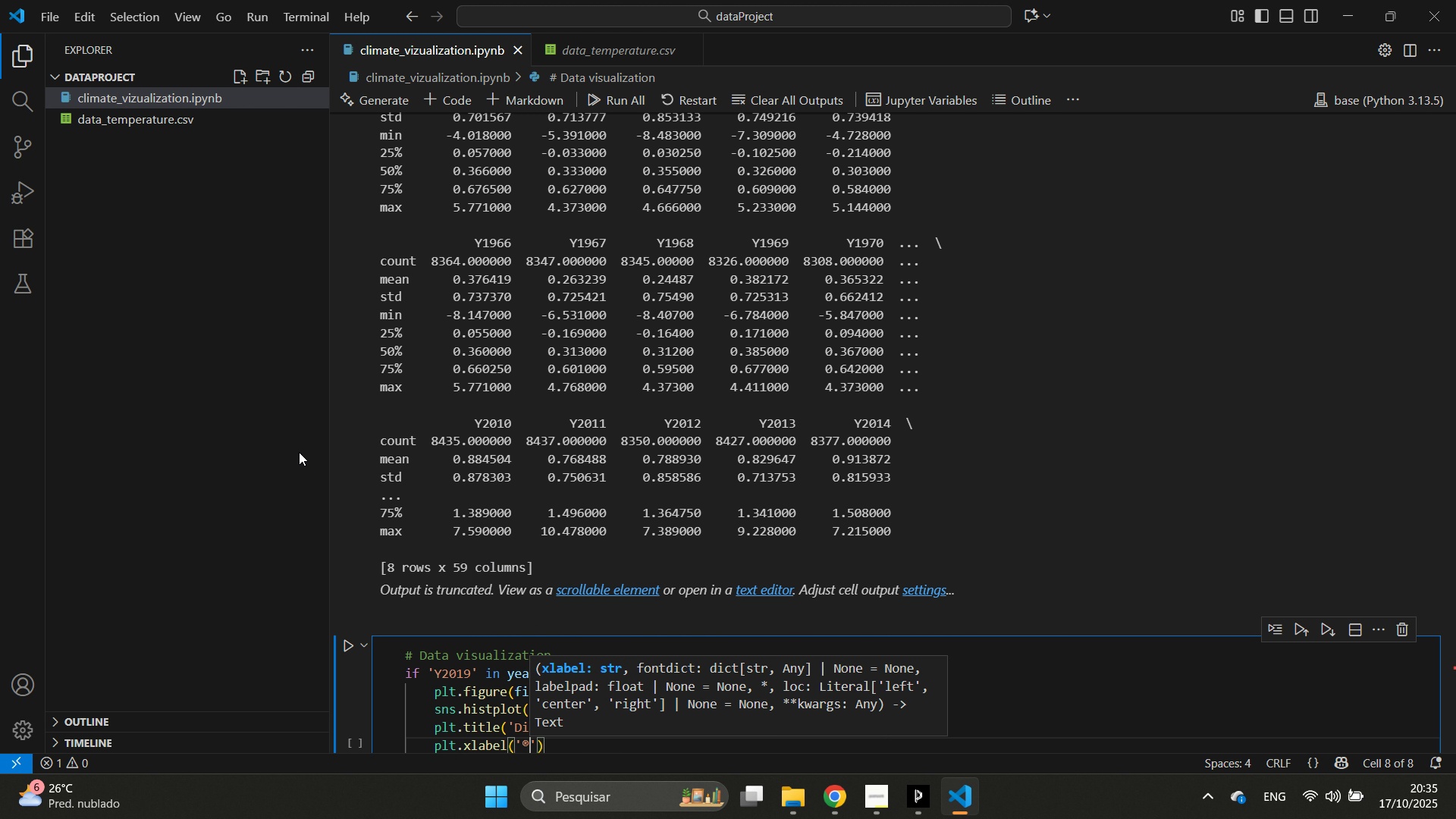 
key(Alt+Control+Backspace)
 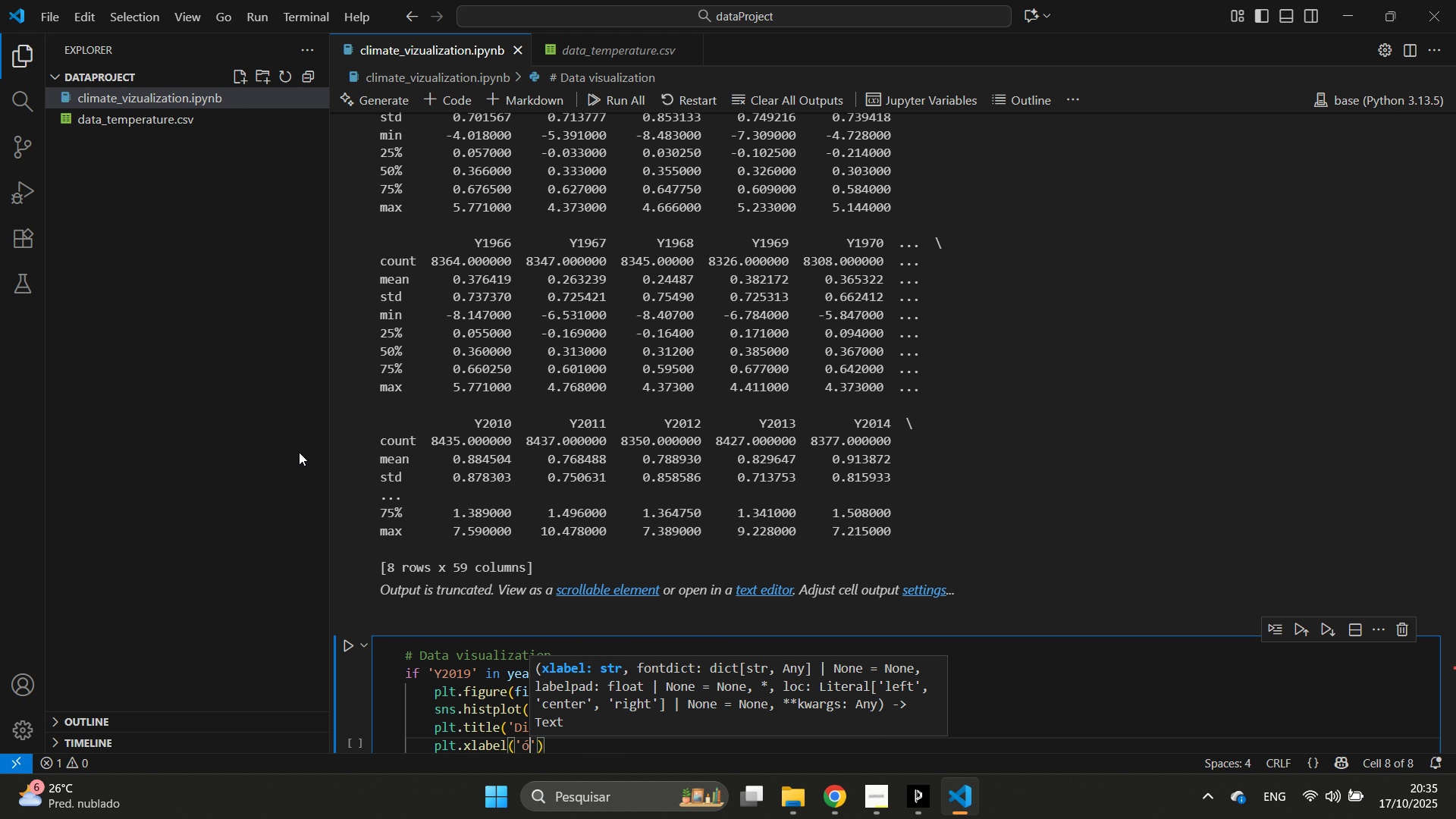 
key(Alt+Control+O)
 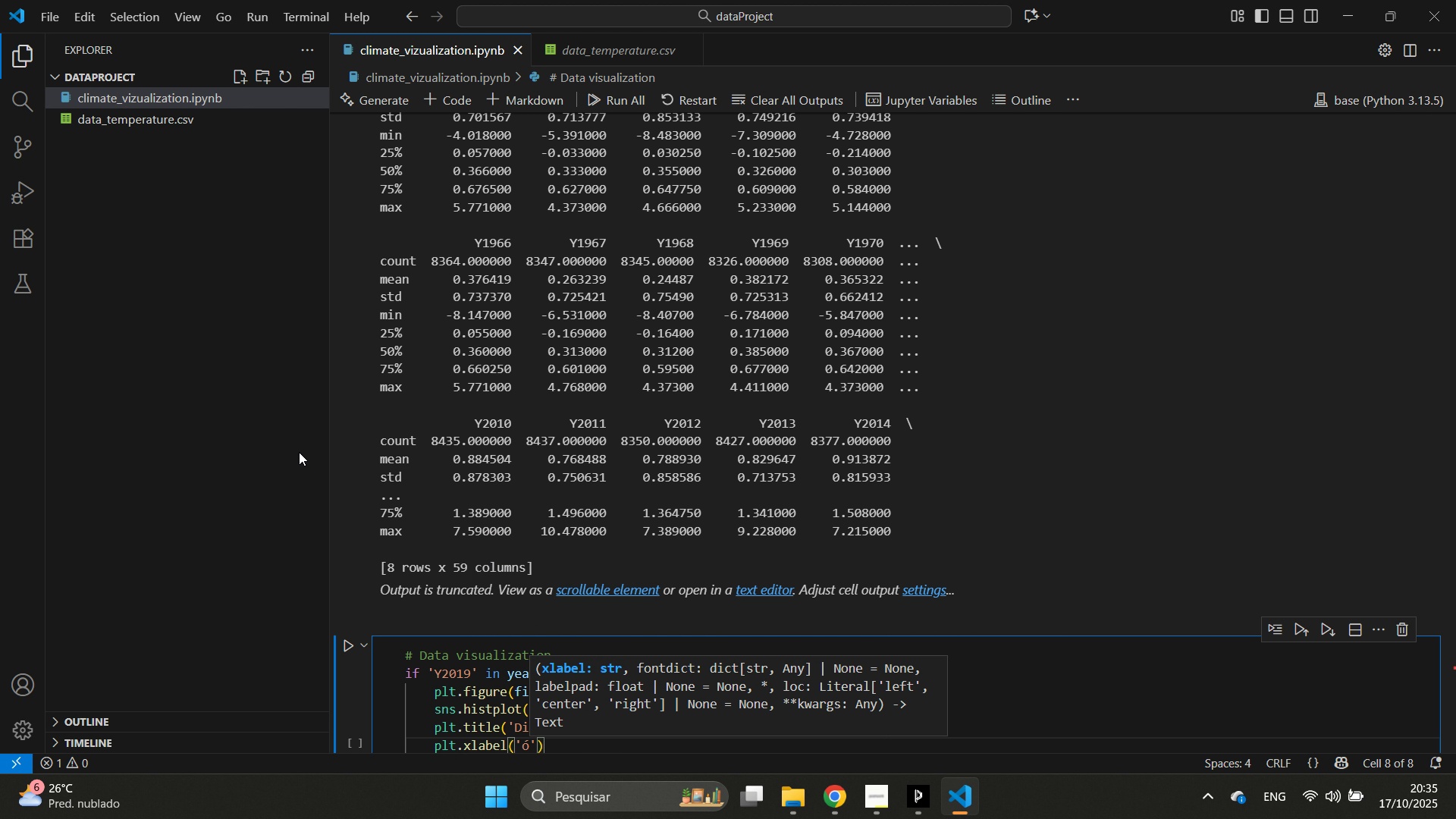 
key(Alt+Control+Backspace)
 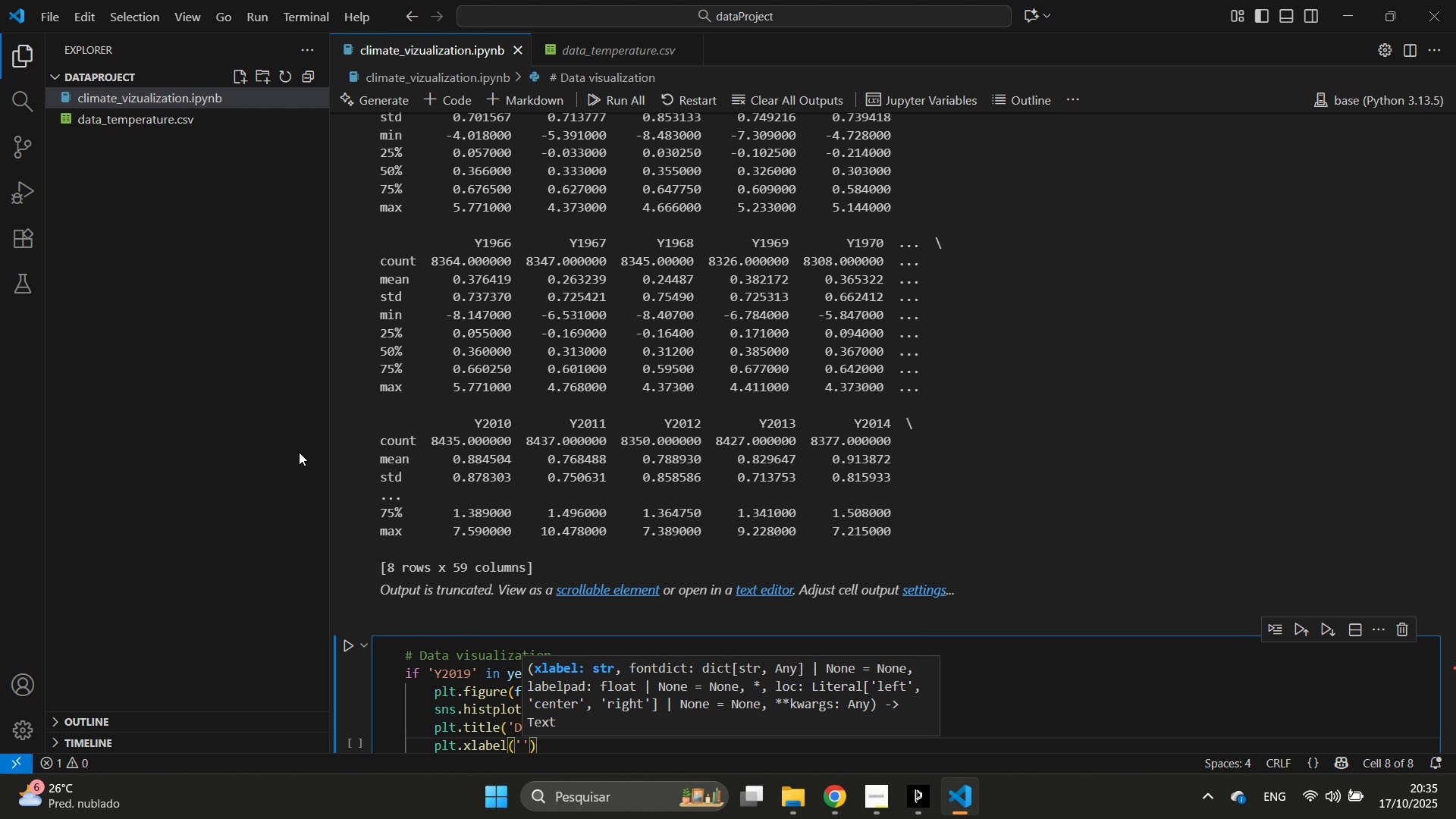 
key(Alt+Control+4)
 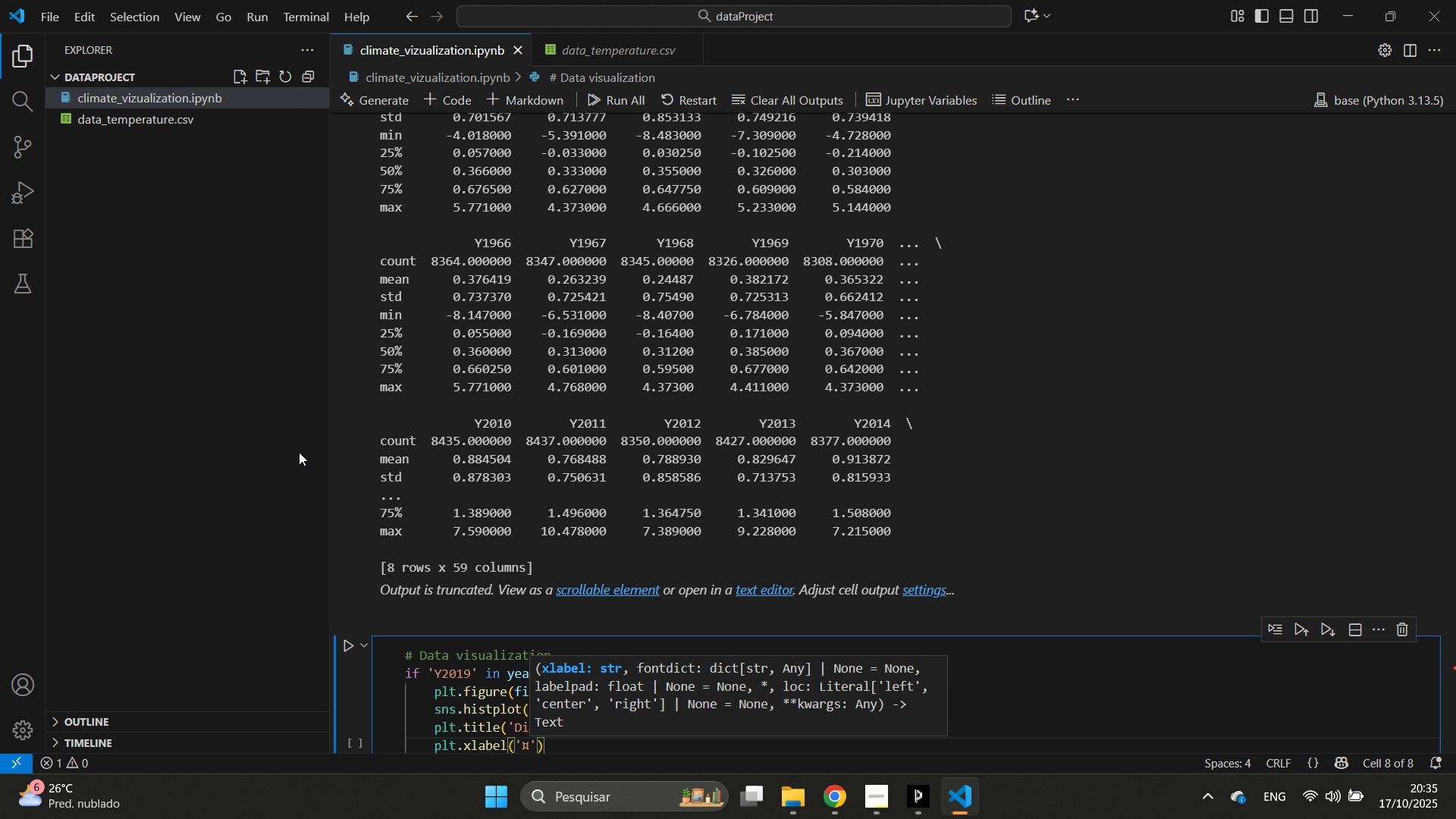 
key(Alt+Control+Backspace)
 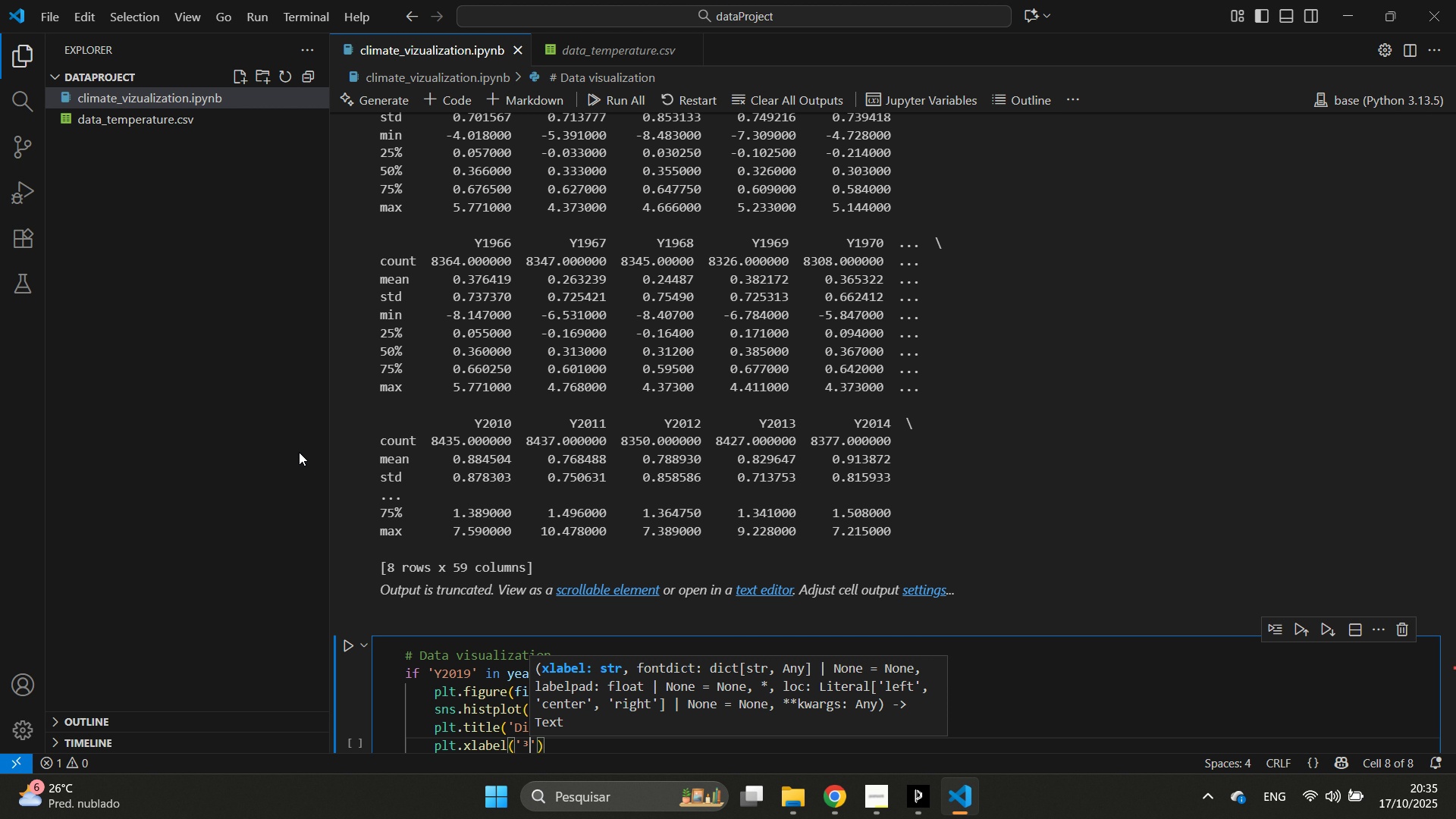 
key(Alt+Control+3)
 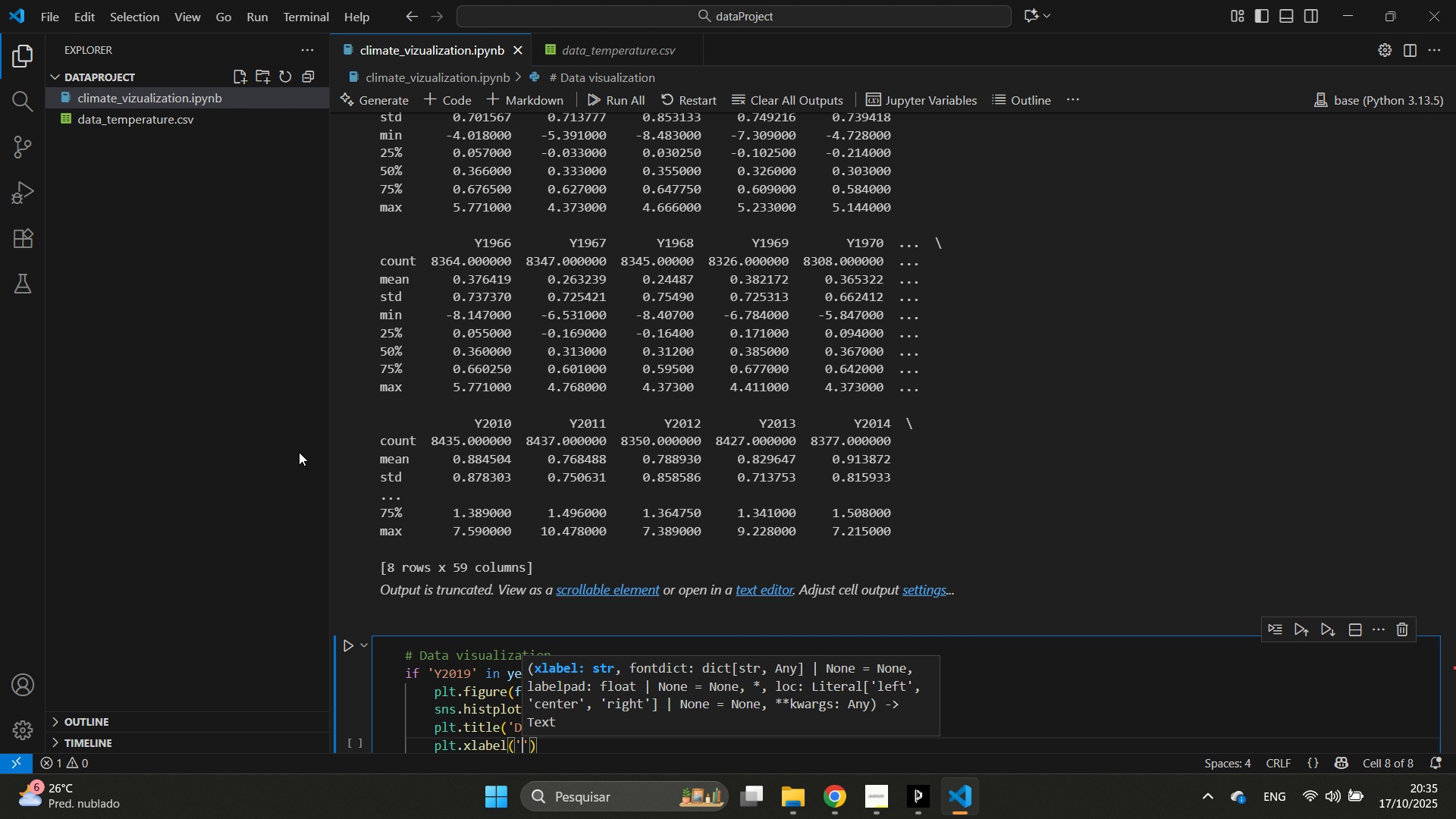 
key(Alt+Control+Backspace)
 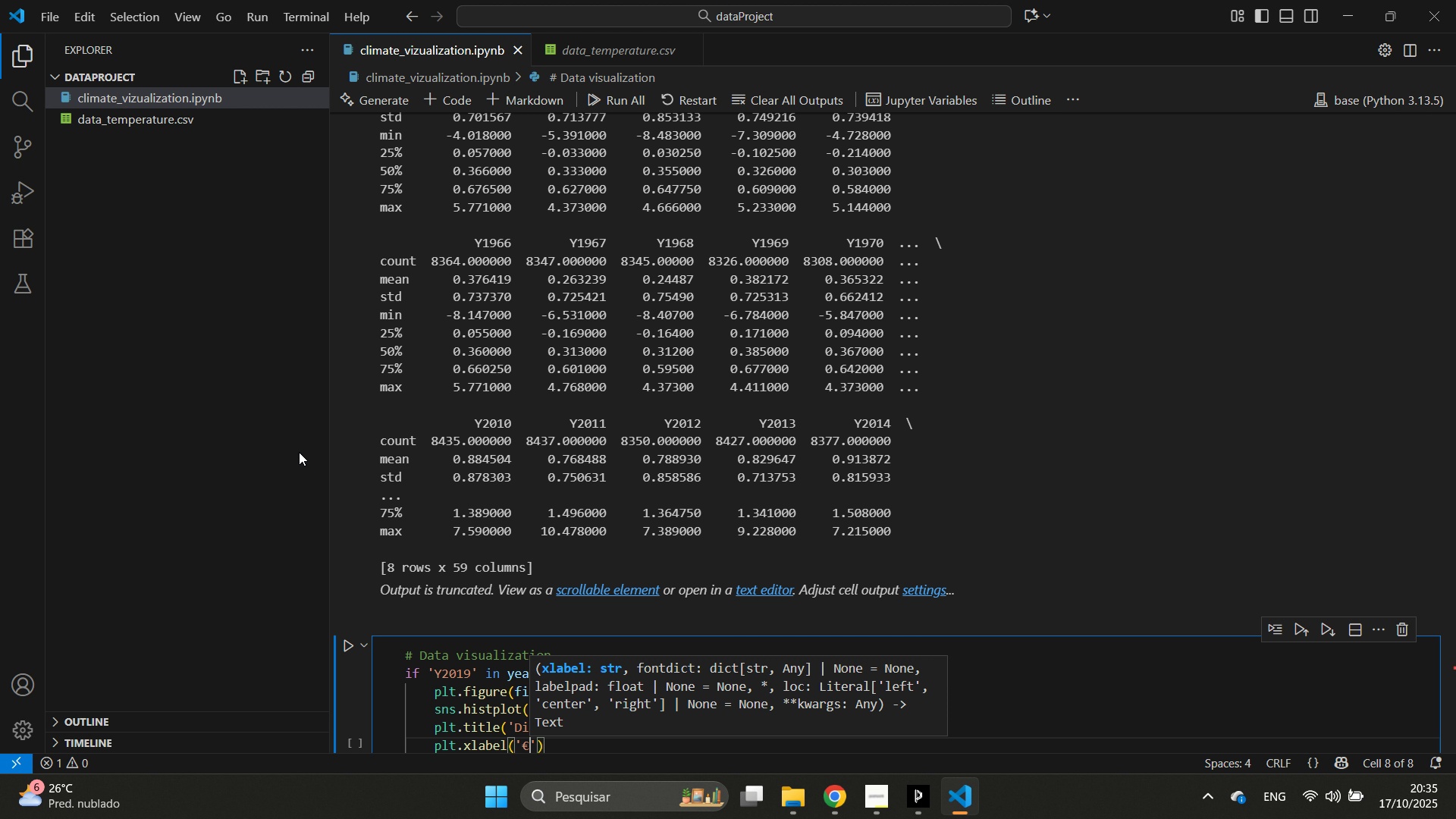 
key(Alt+Control+5)
 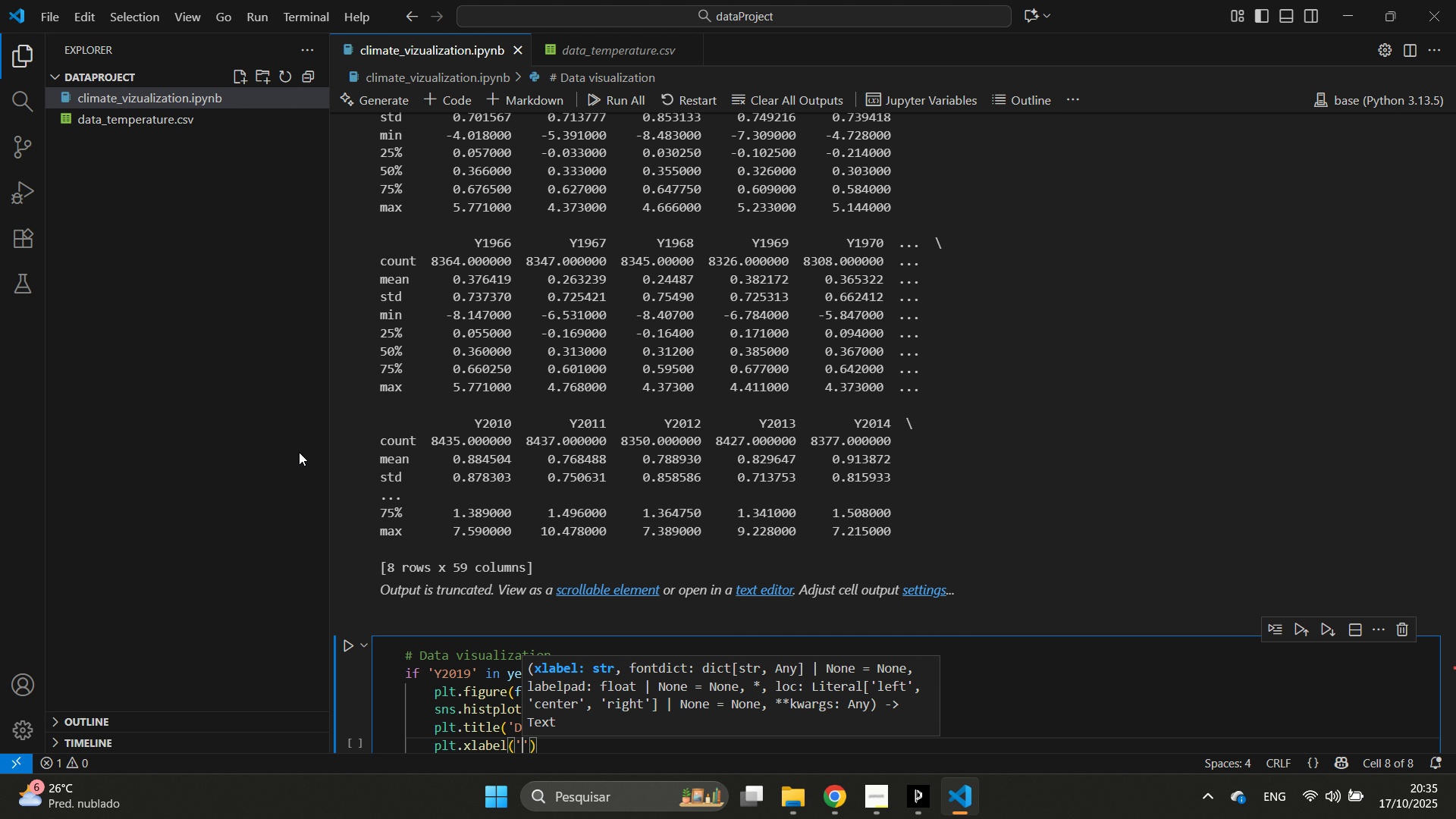 
key(Alt+Control+Backspace)
 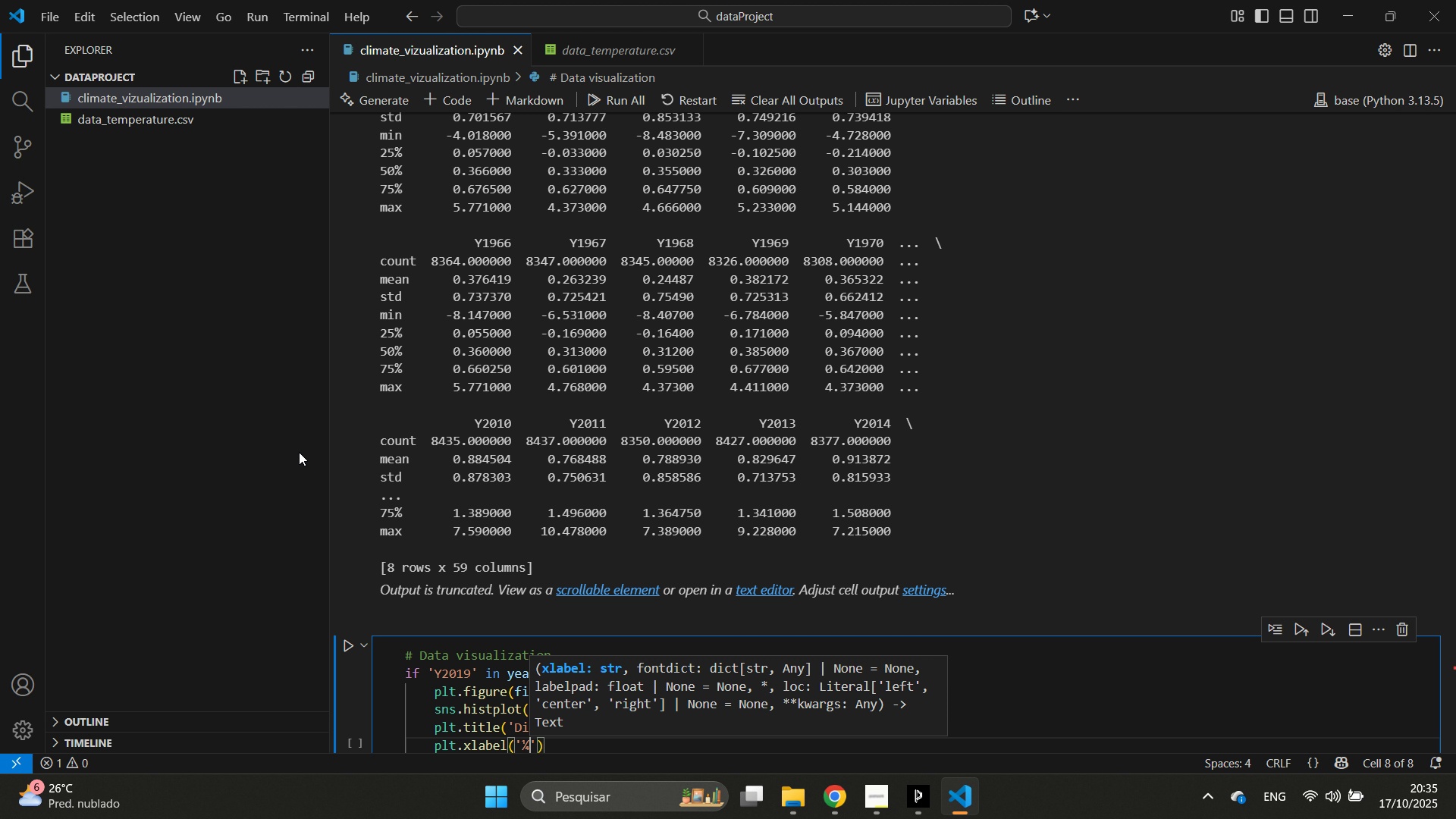 
key(Alt+Control+6)
 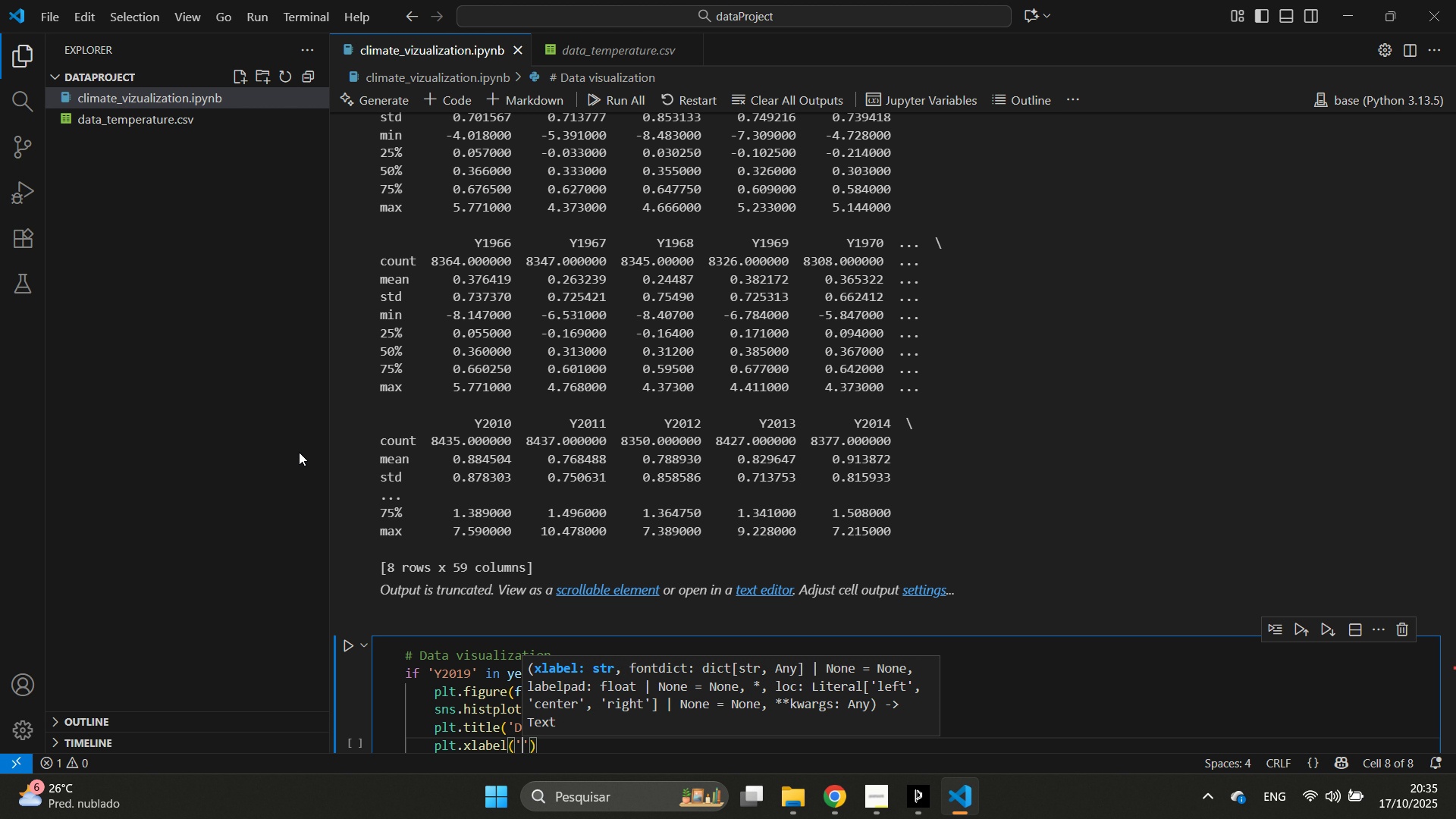 
key(Alt+Control+Backspace)
 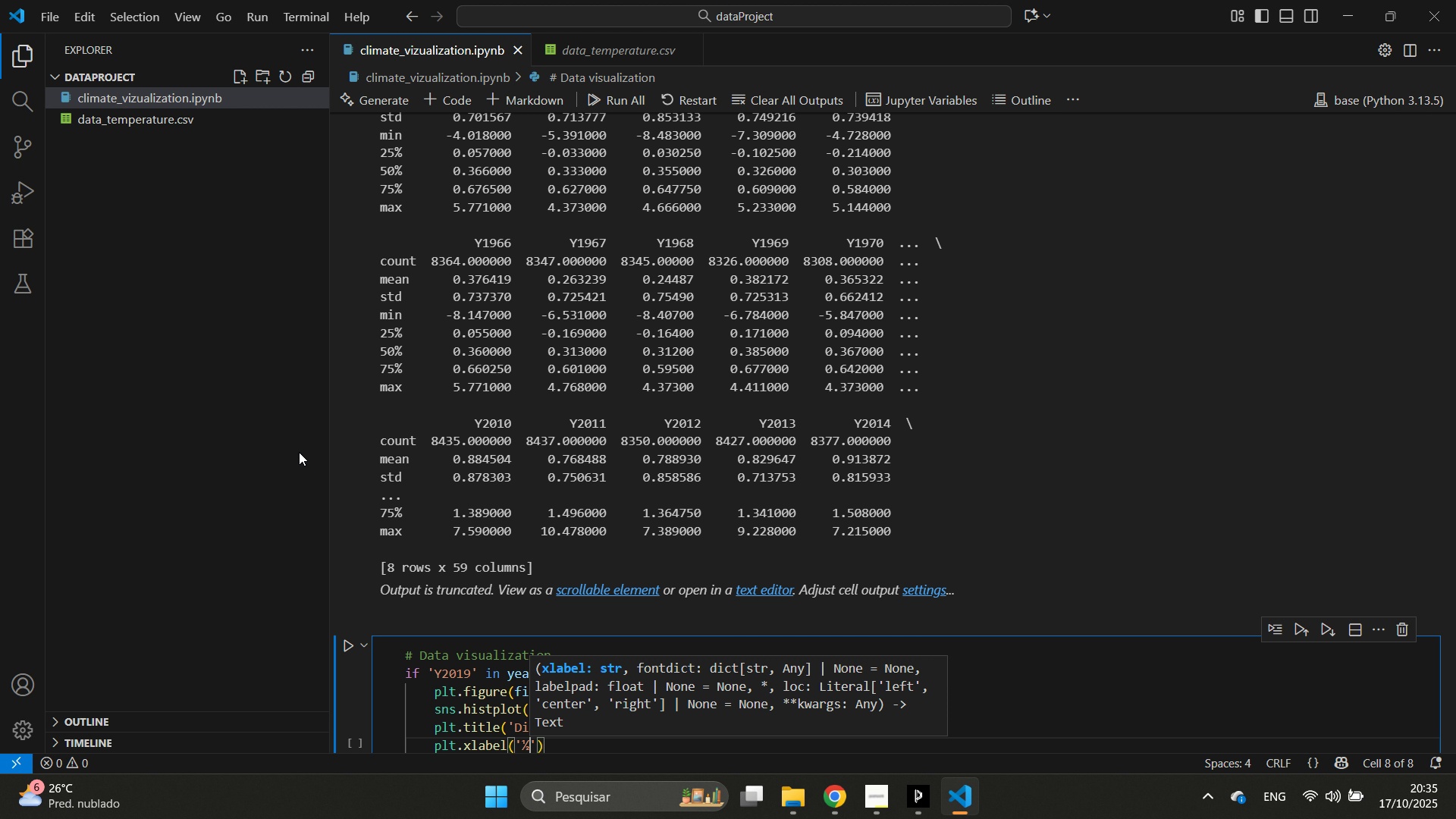 
key(Alt+Control+7)
 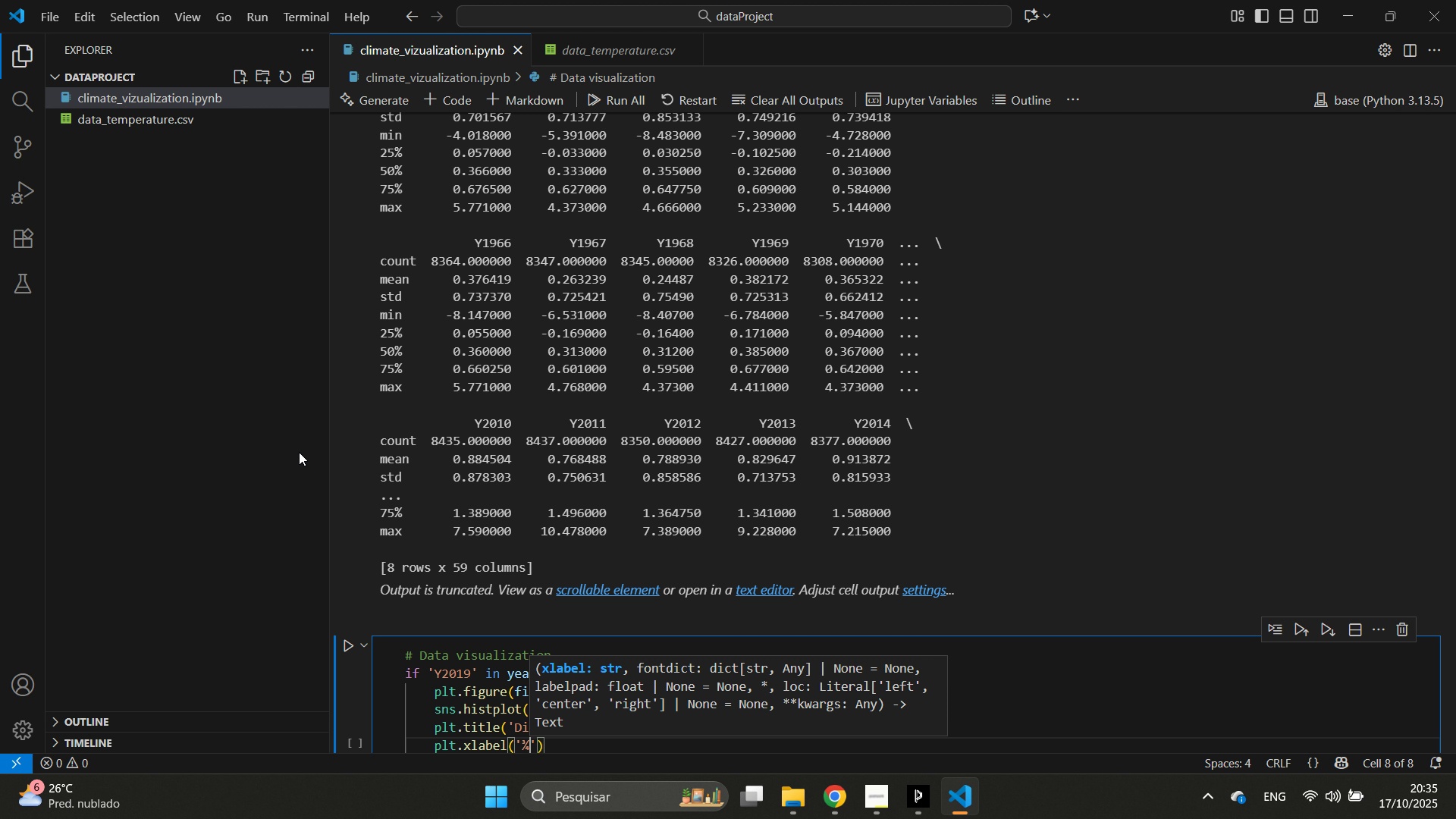 
key(Alt+Control+Backspace)
 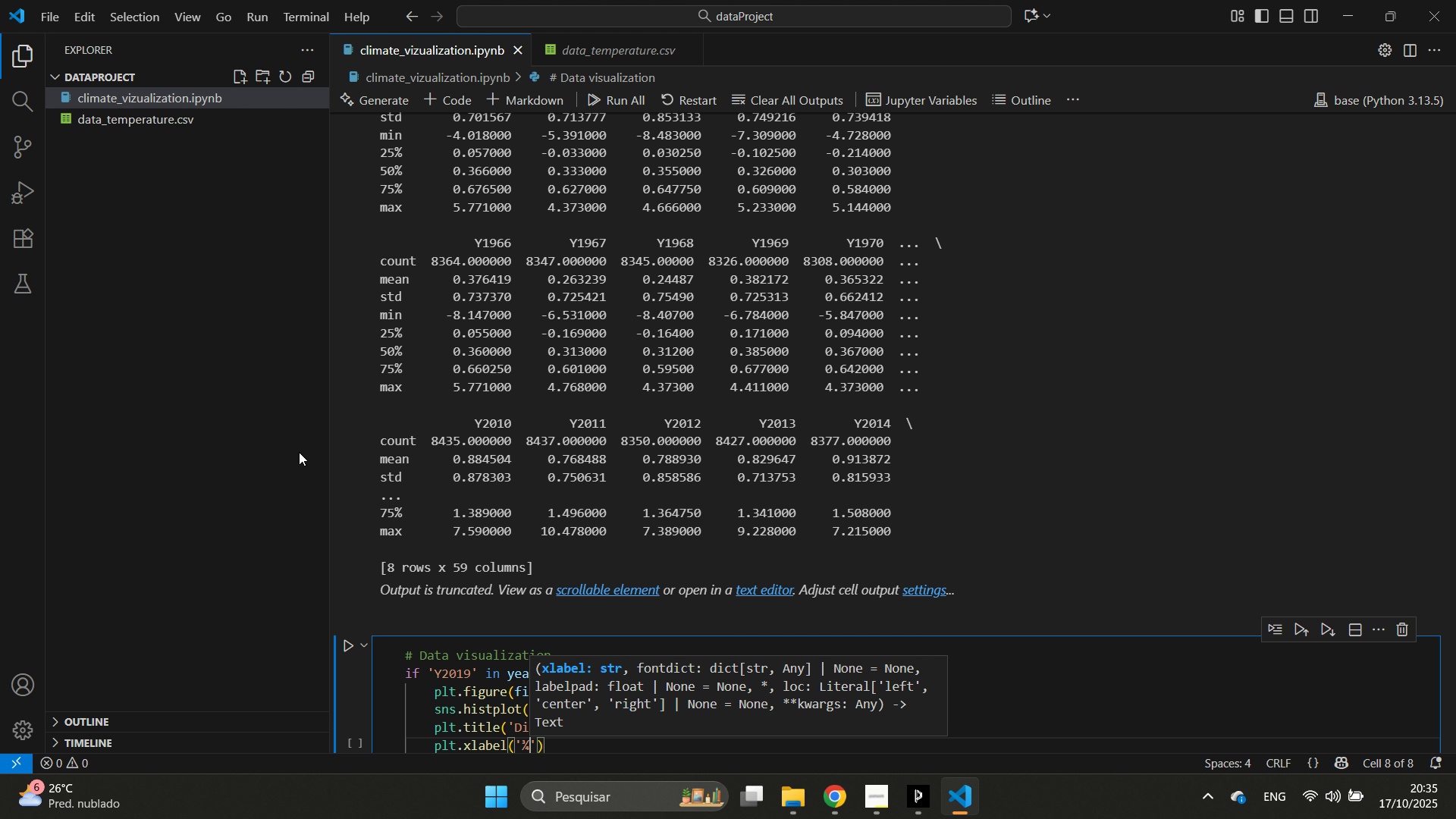 
key(Alt+Control+8)
 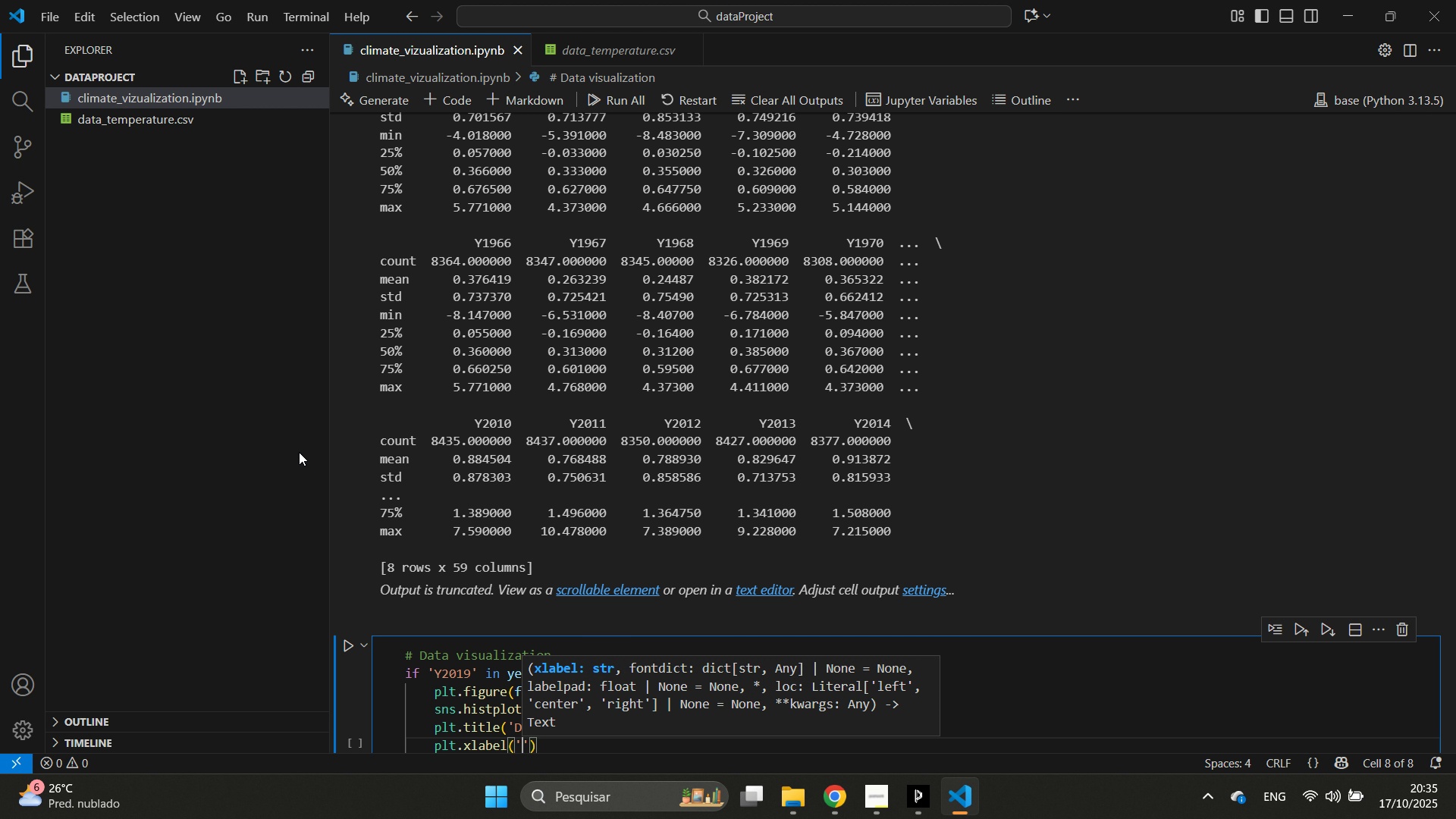 
key(Alt+Control+Backspace)
 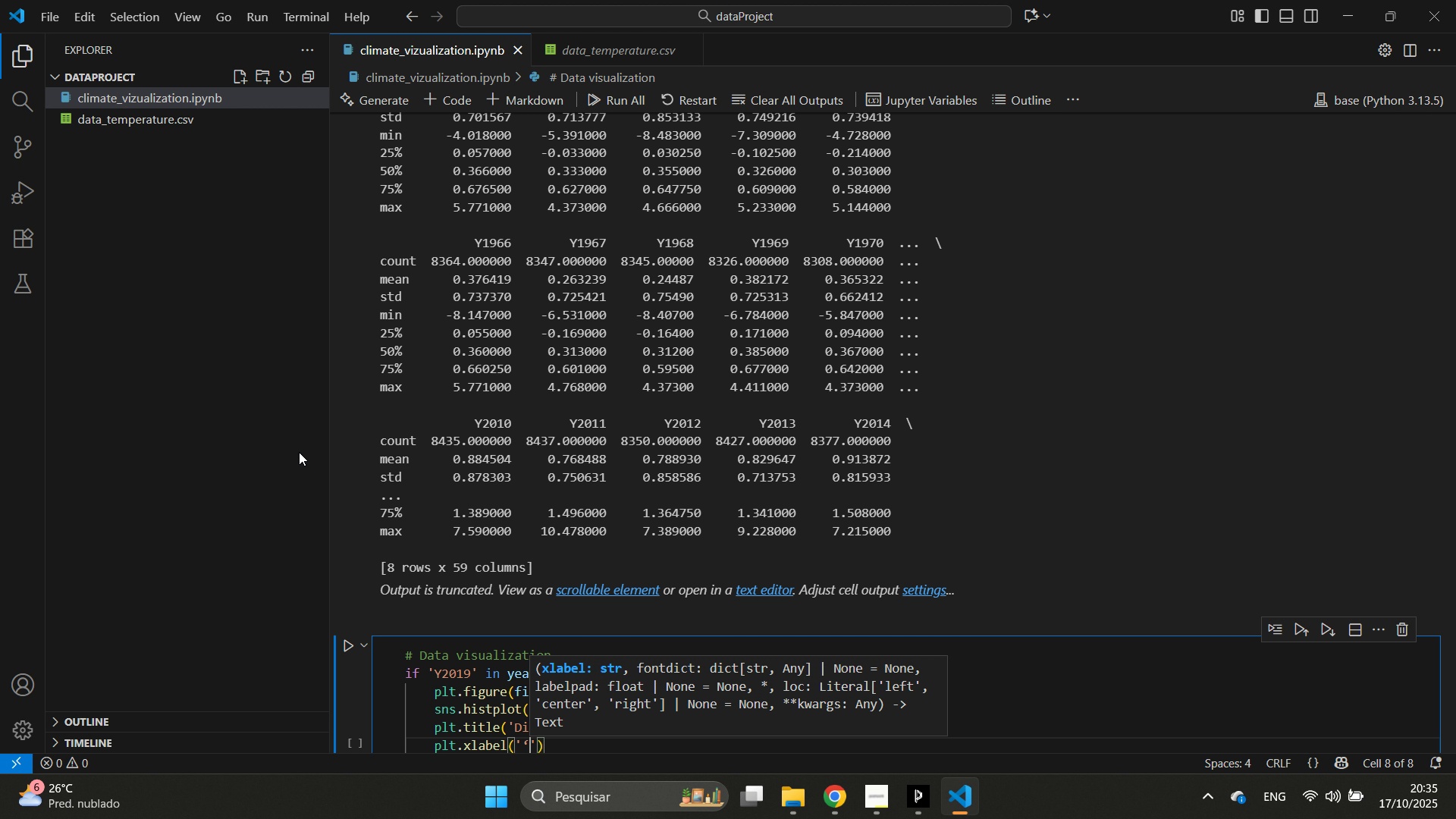 
key(Alt+Control+9)
 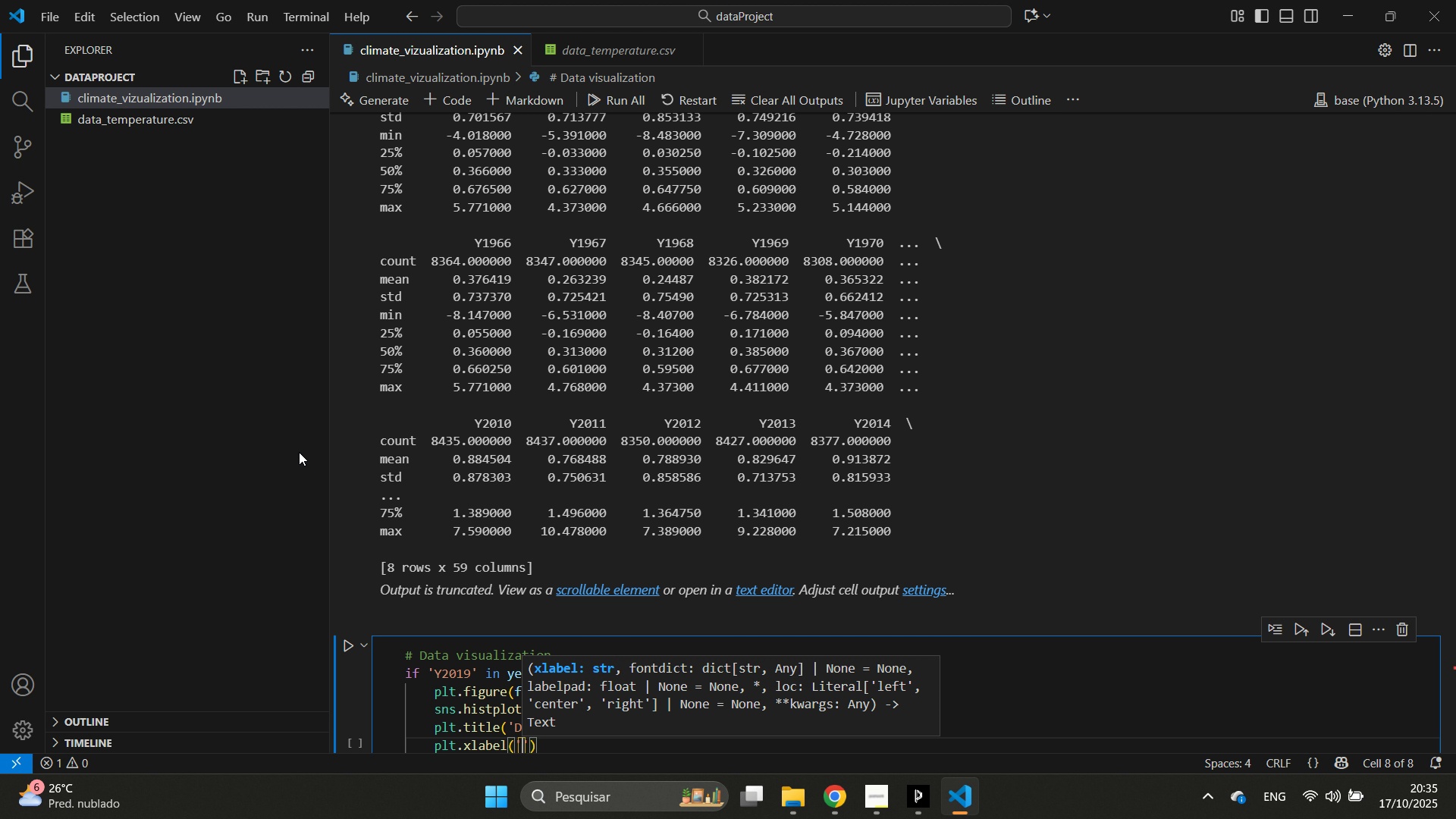 
key(Alt+Control+Backspace)
 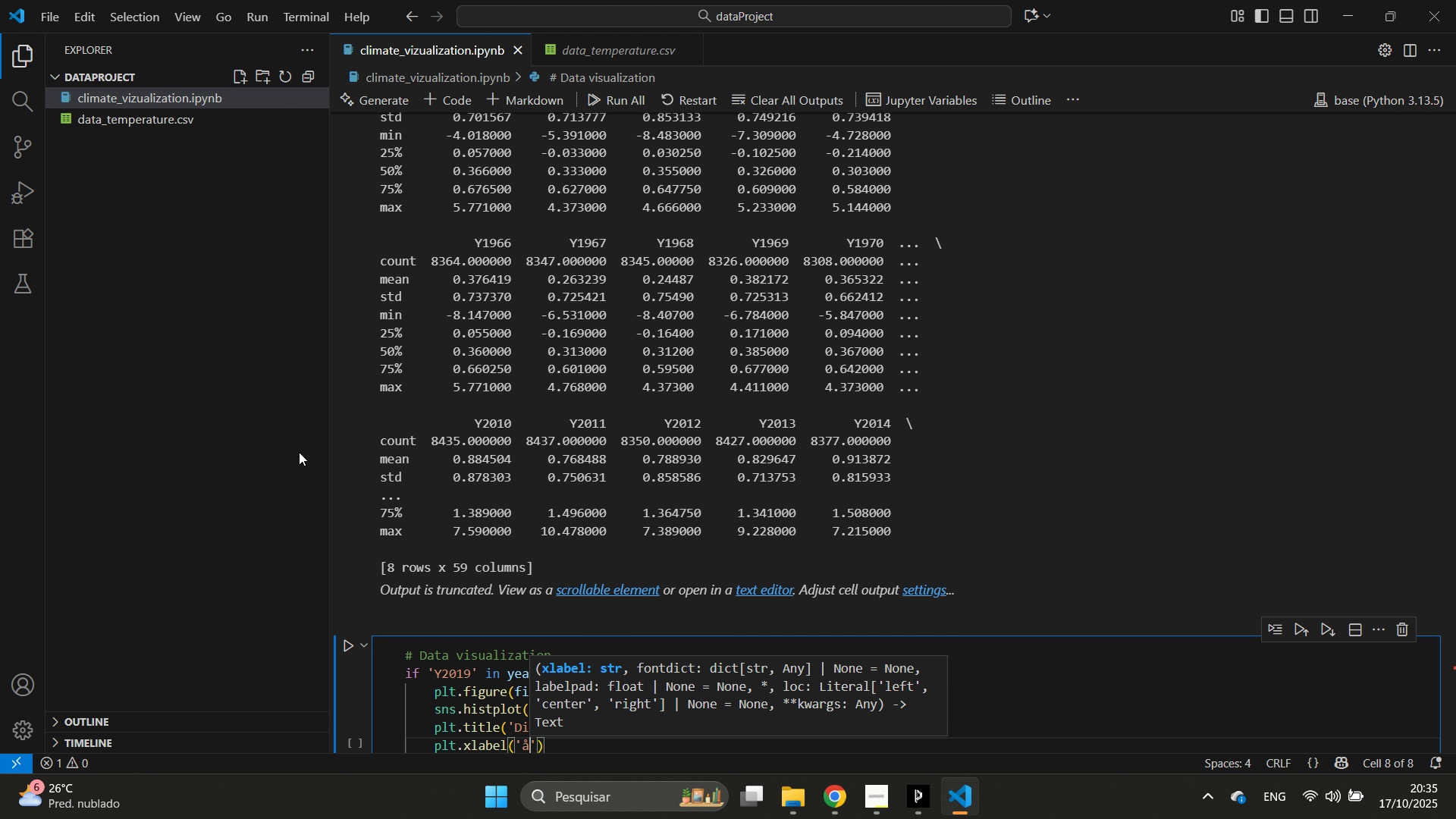 
key(Alt+Control+W)
 